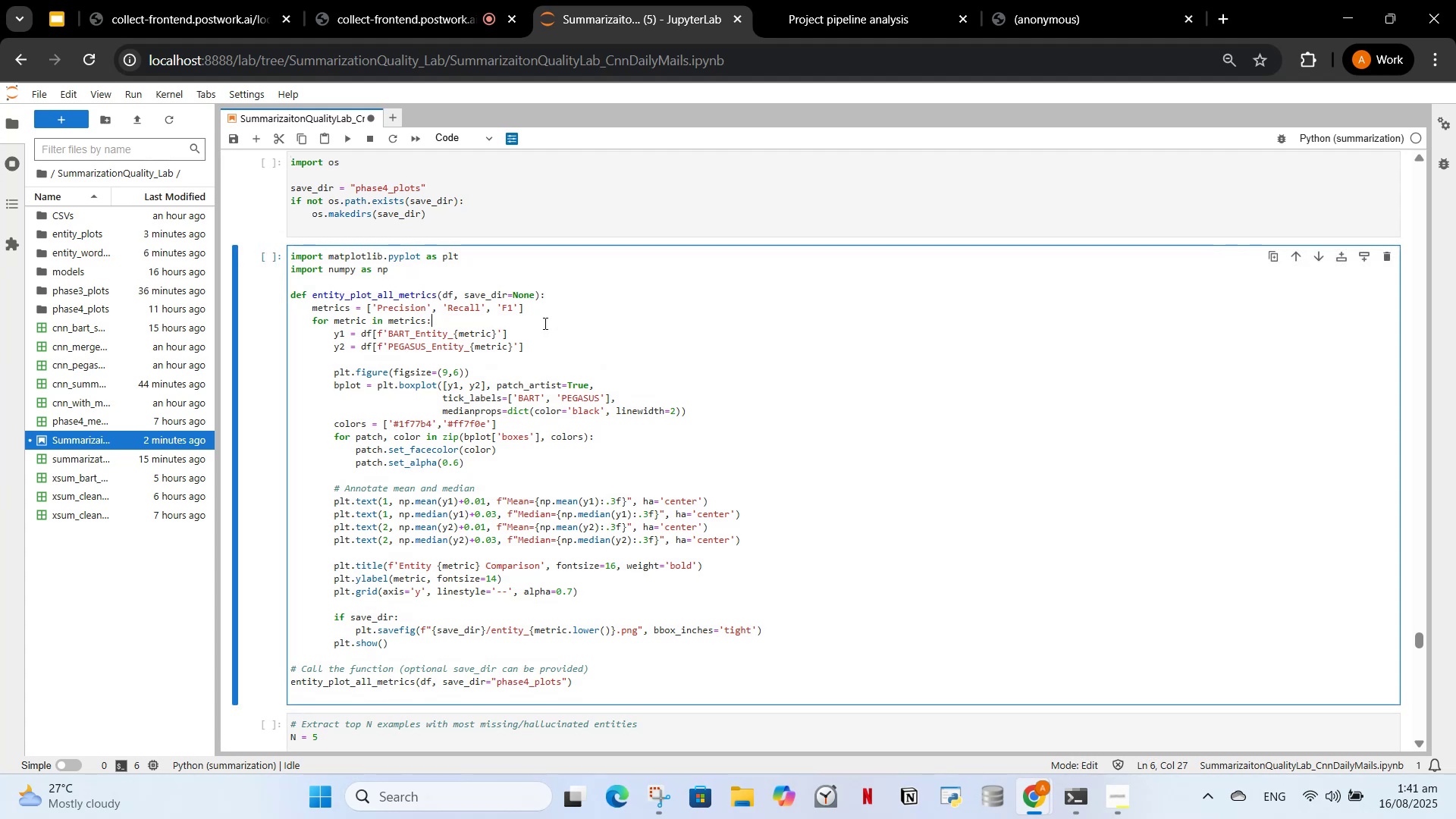 
scroll: coordinate [546, 344], scroll_direction: up, amount: 19.0
 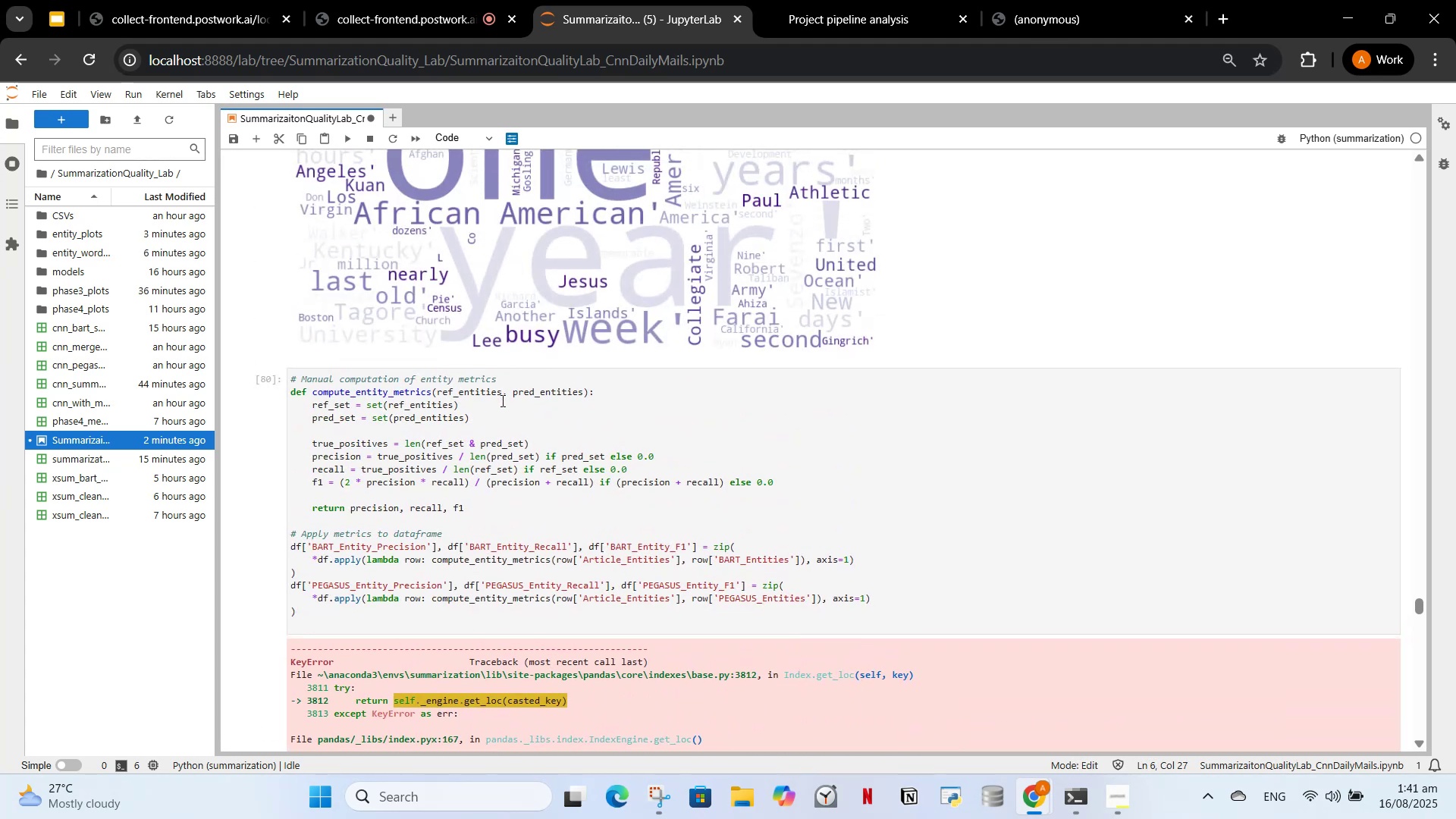 
left_click([500, 401])
 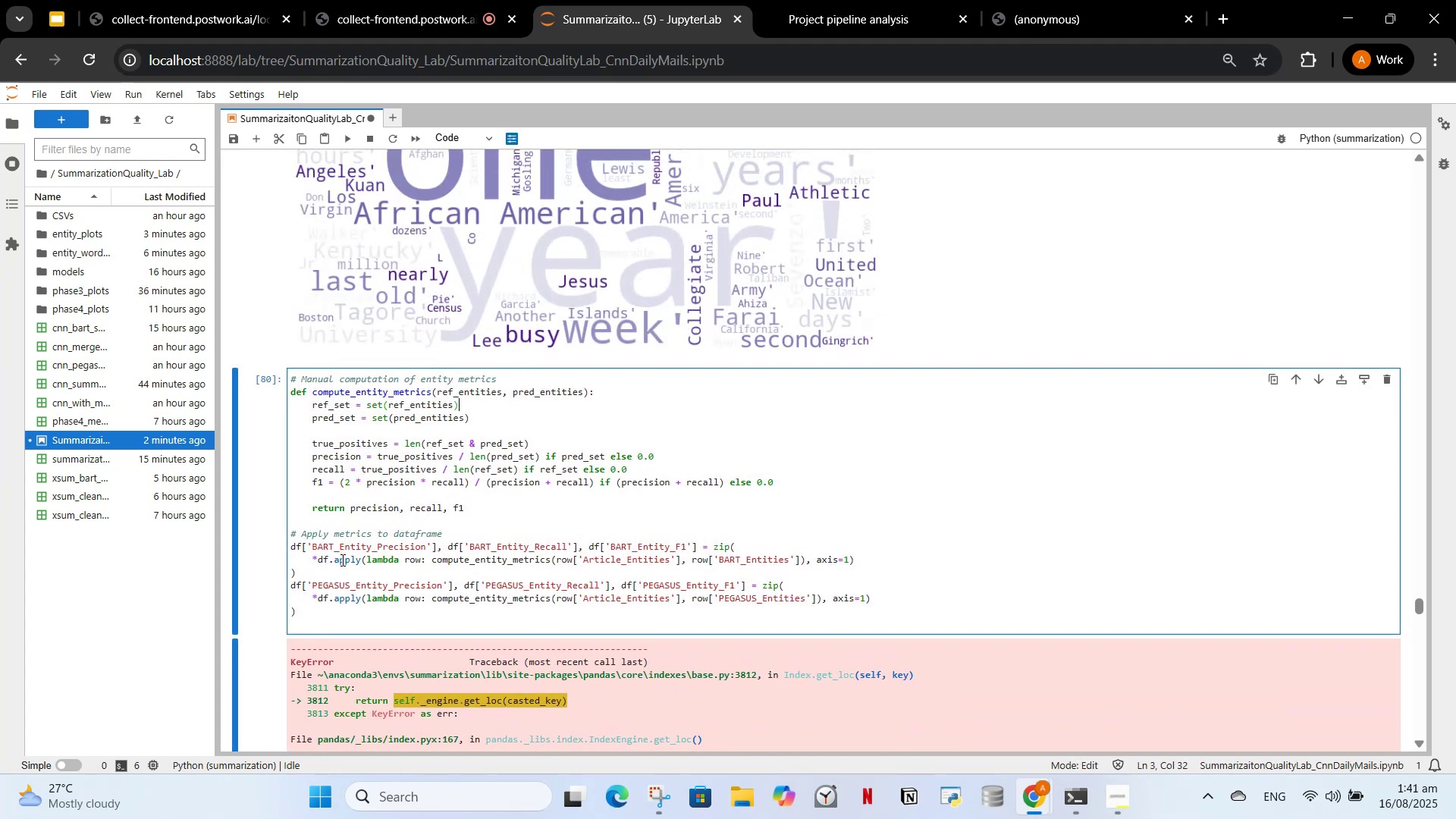 
scroll: coordinate [397, 563], scroll_direction: down, amount: 2.0
 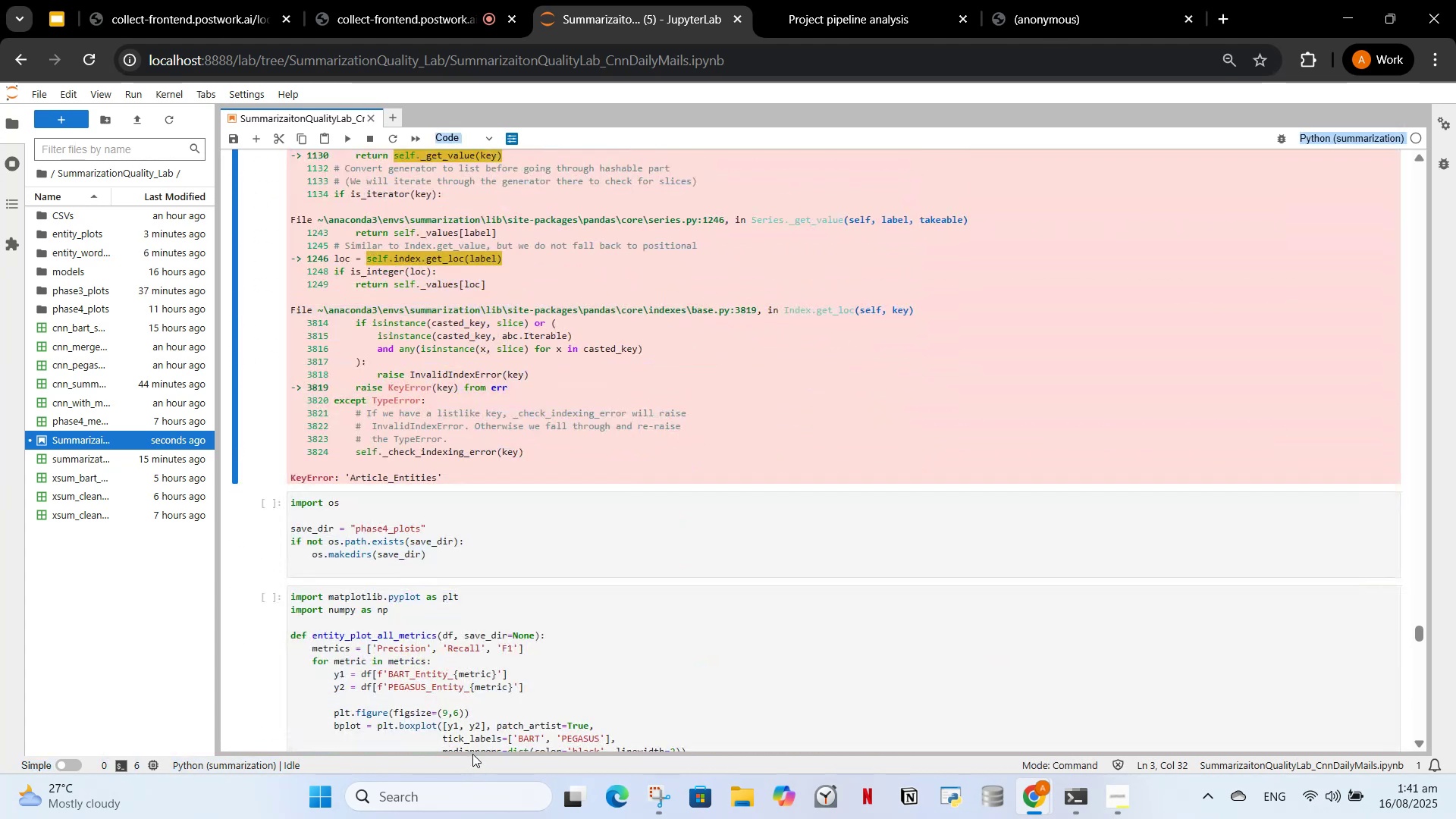 
wait(6.54)
 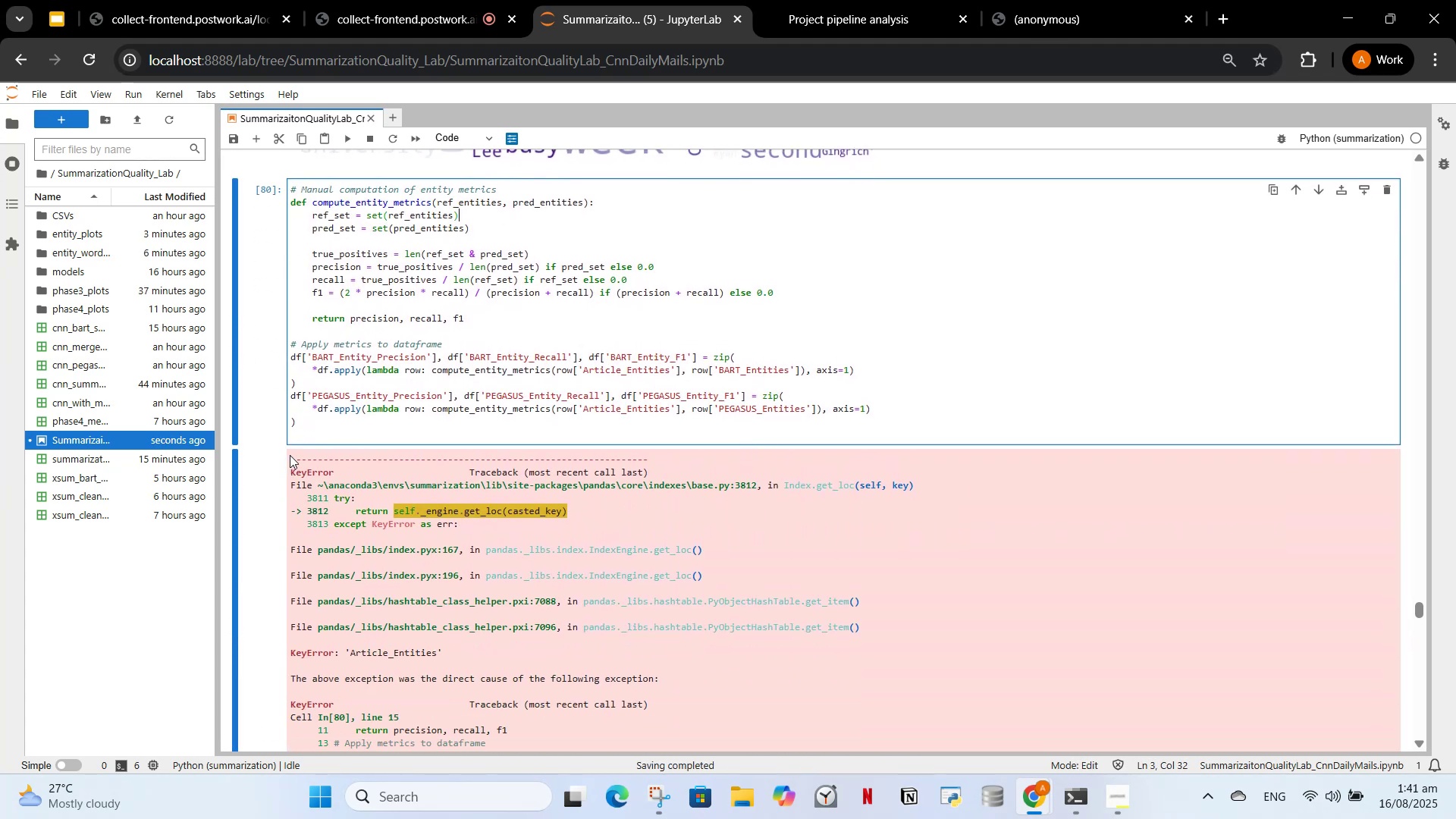 
scroll: coordinate [522, 323], scroll_direction: up, amount: 15.0
 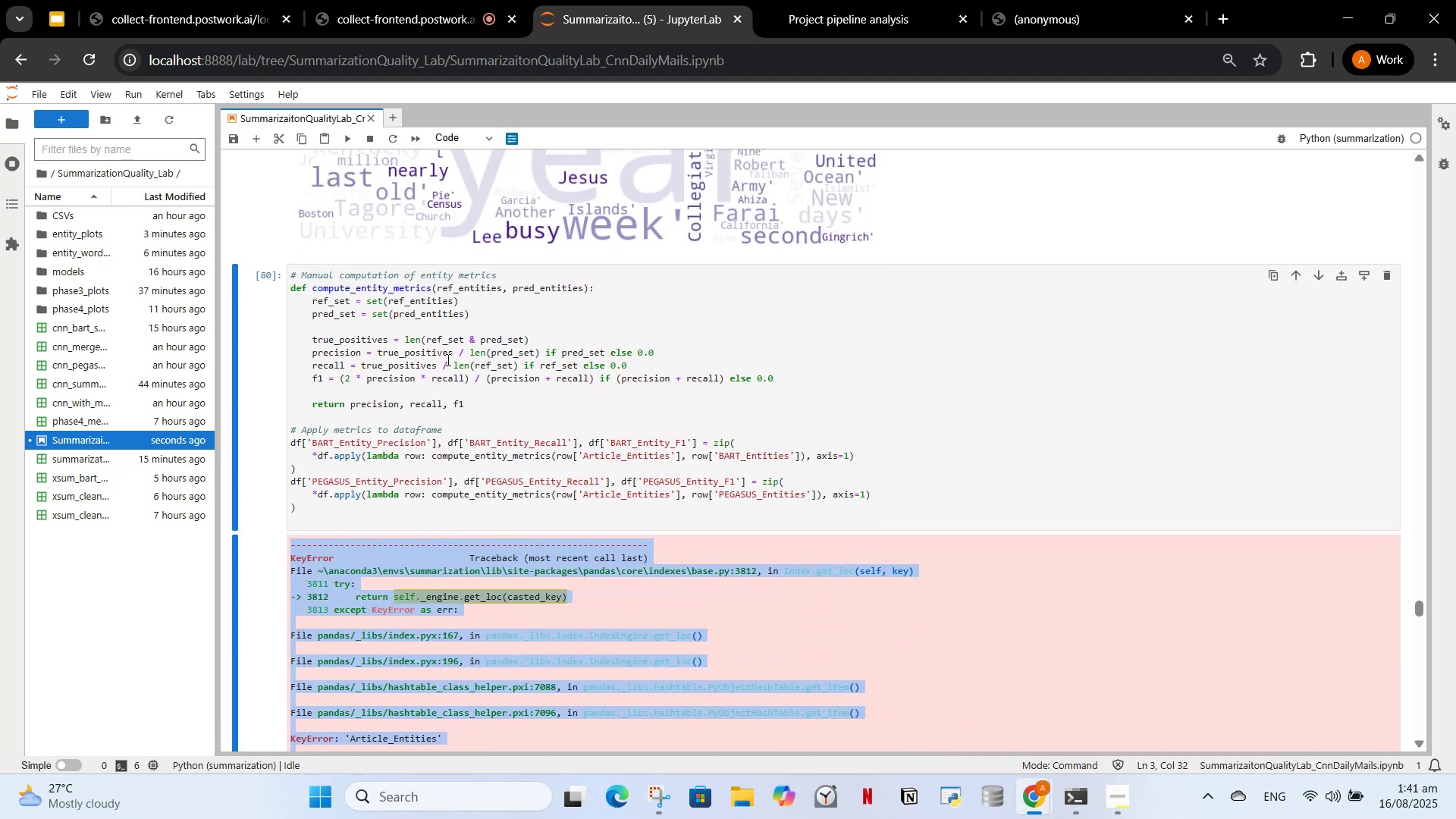 
left_click([444, 361])
 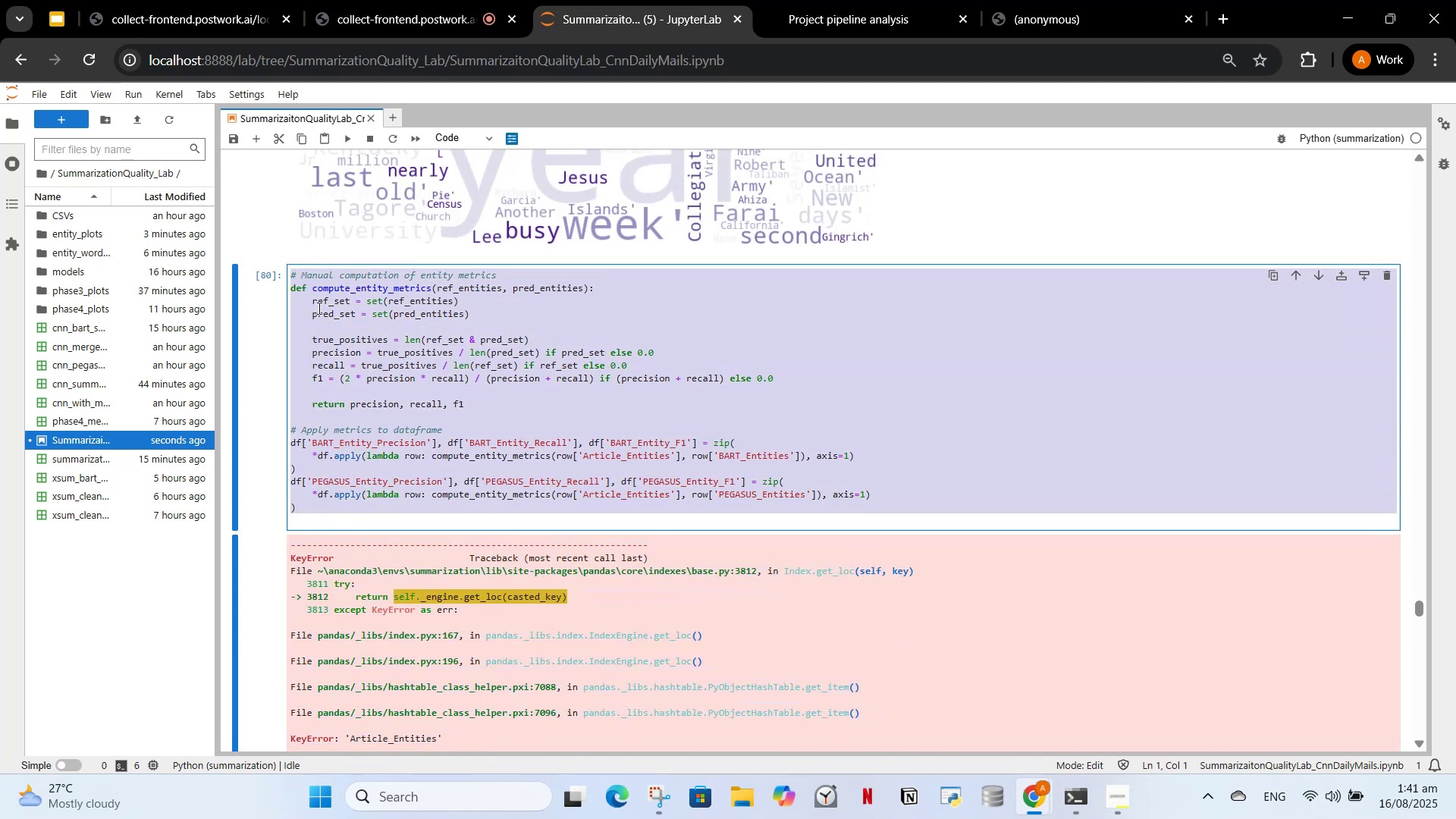 
key(Control+C)
 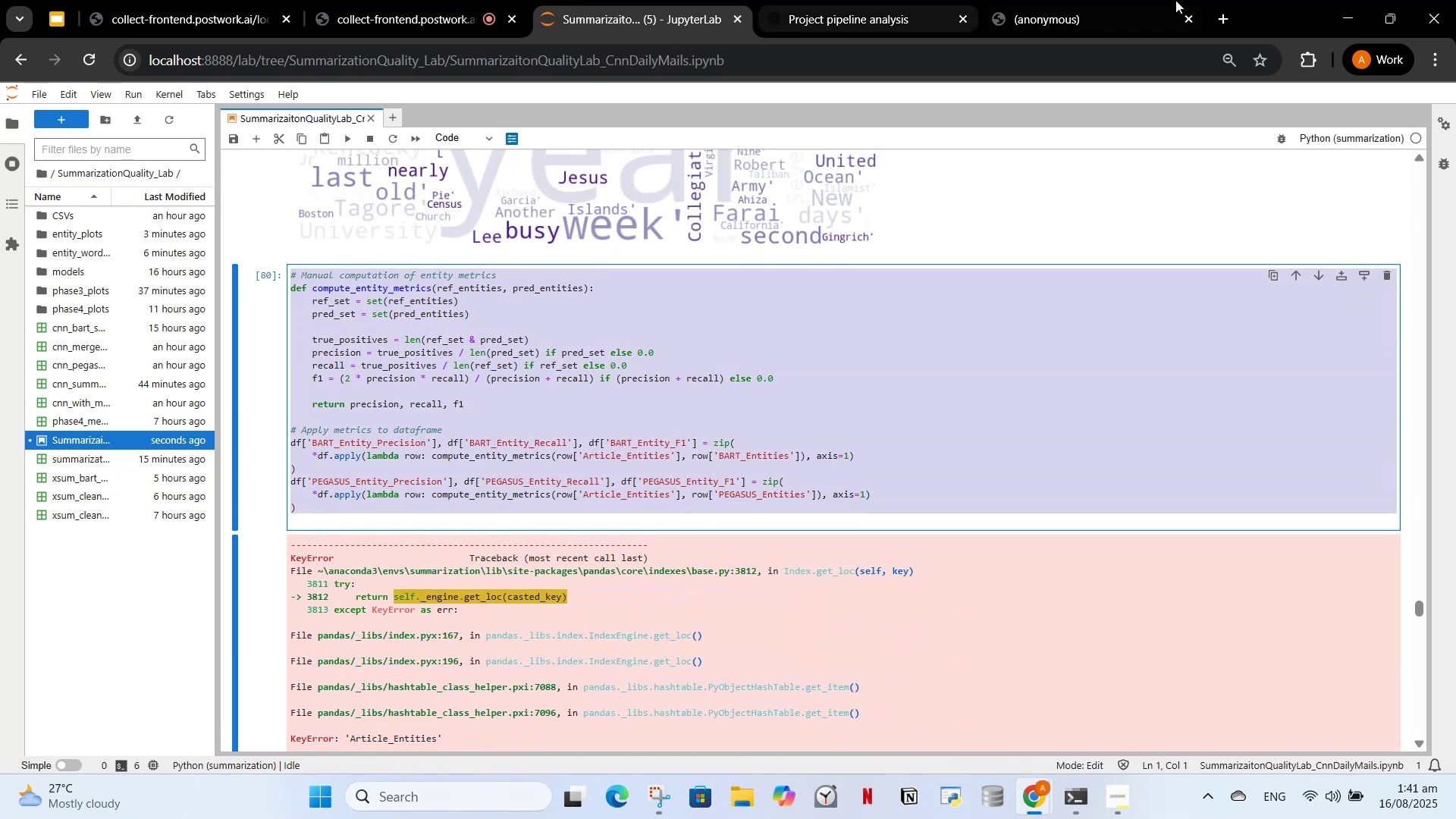 
left_click([854, 0])
 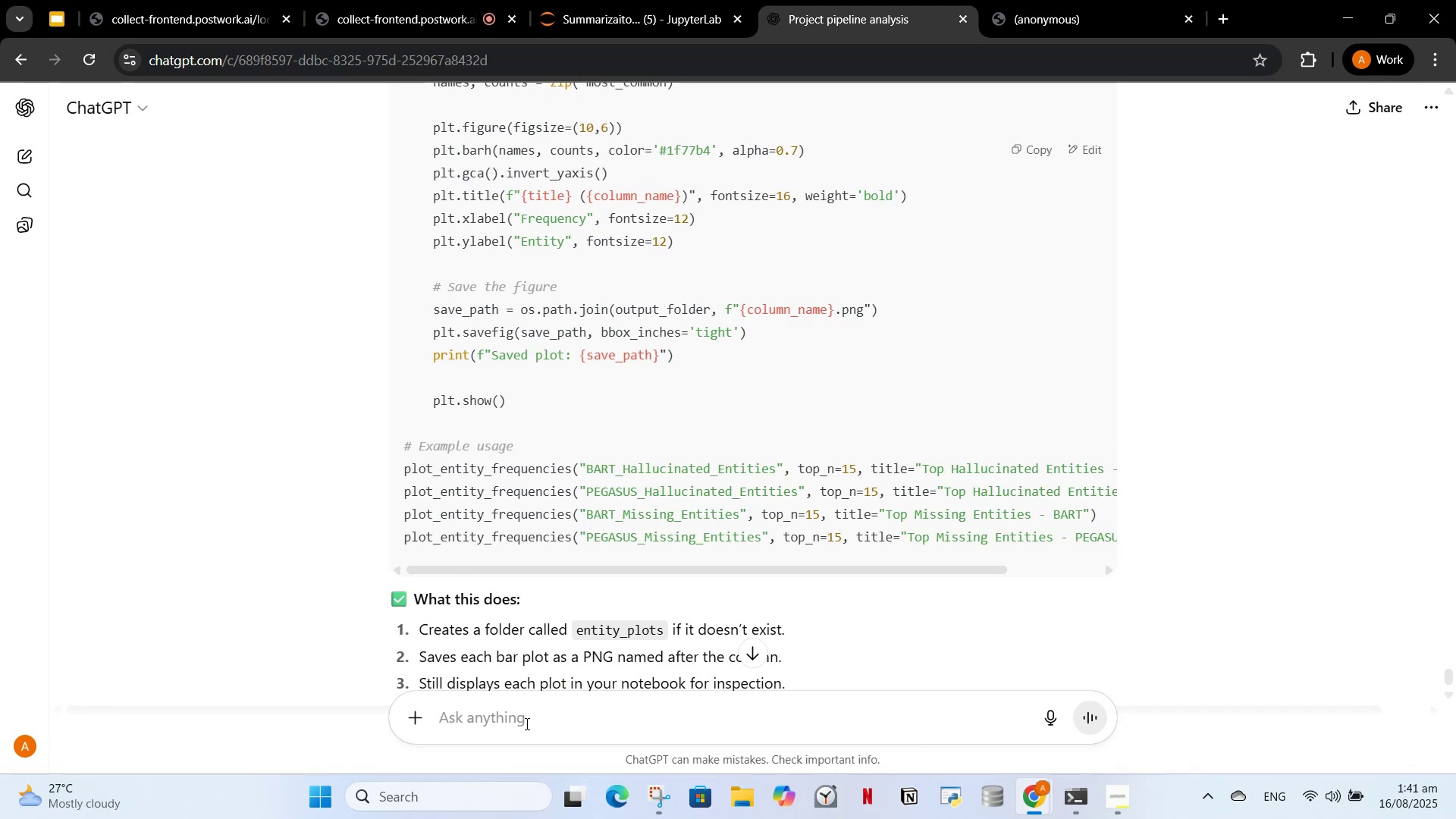 
left_click([527, 719])
 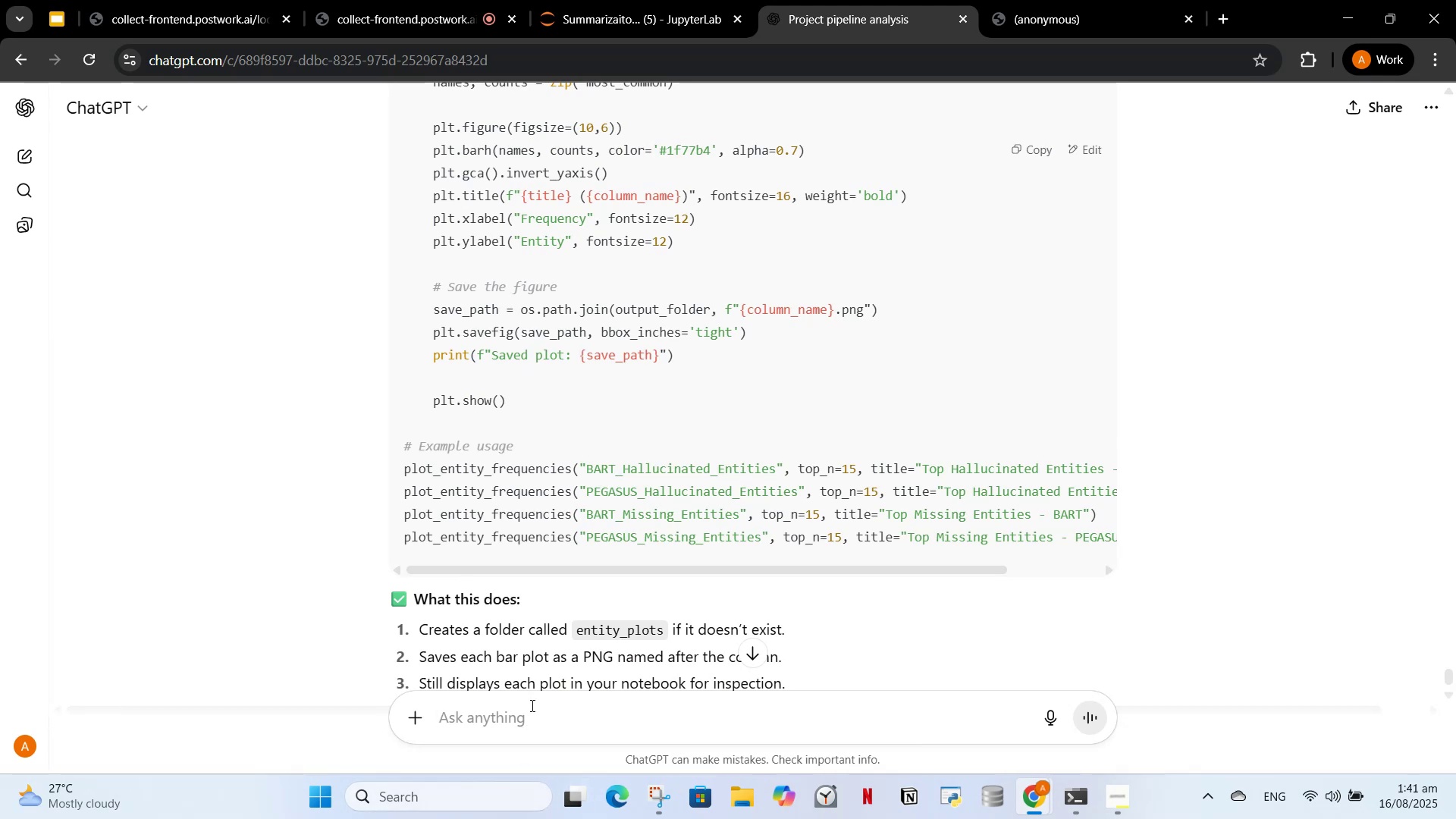 
key(Control+ControlLeft)
 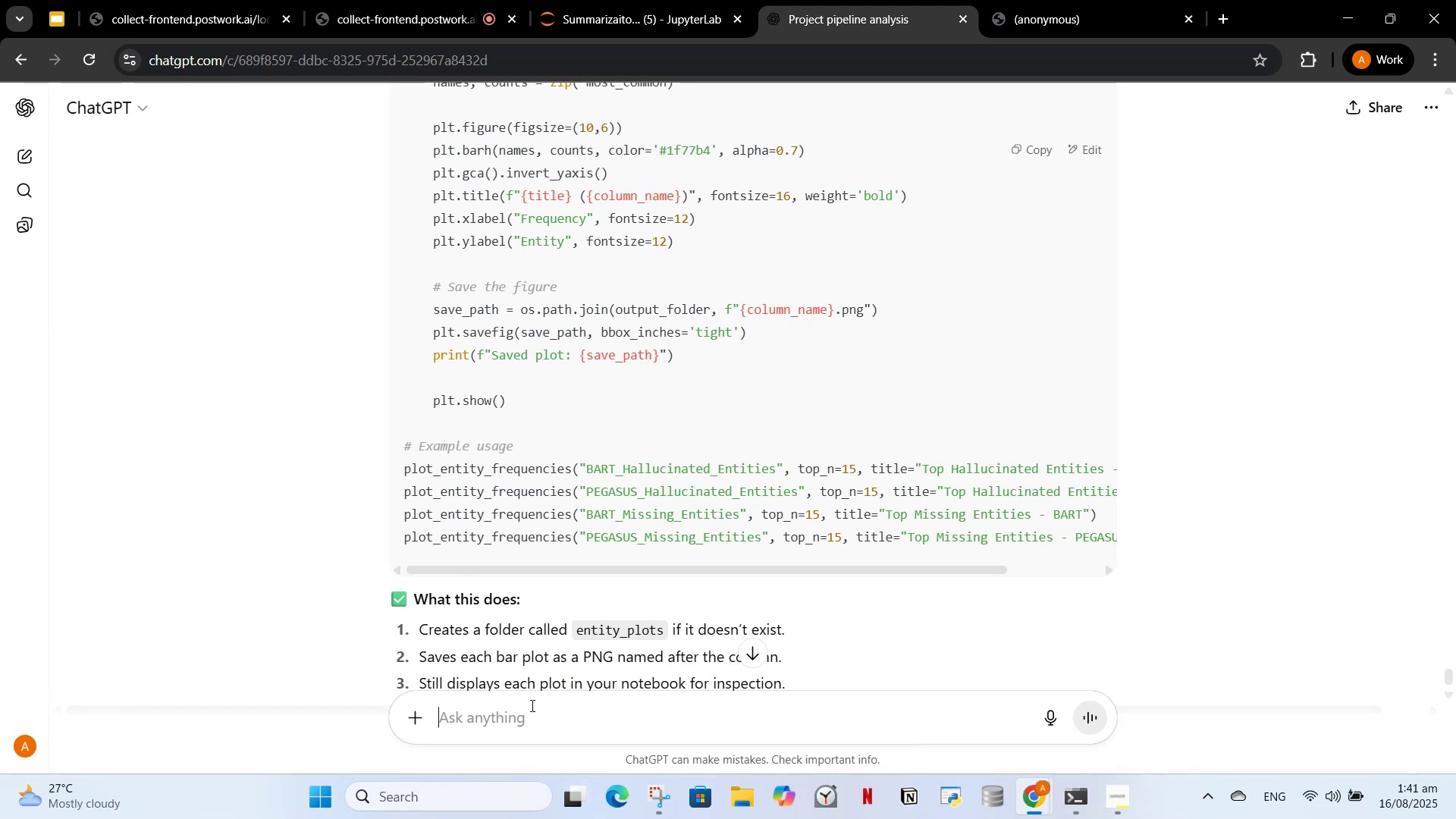 
key(Control+V)
 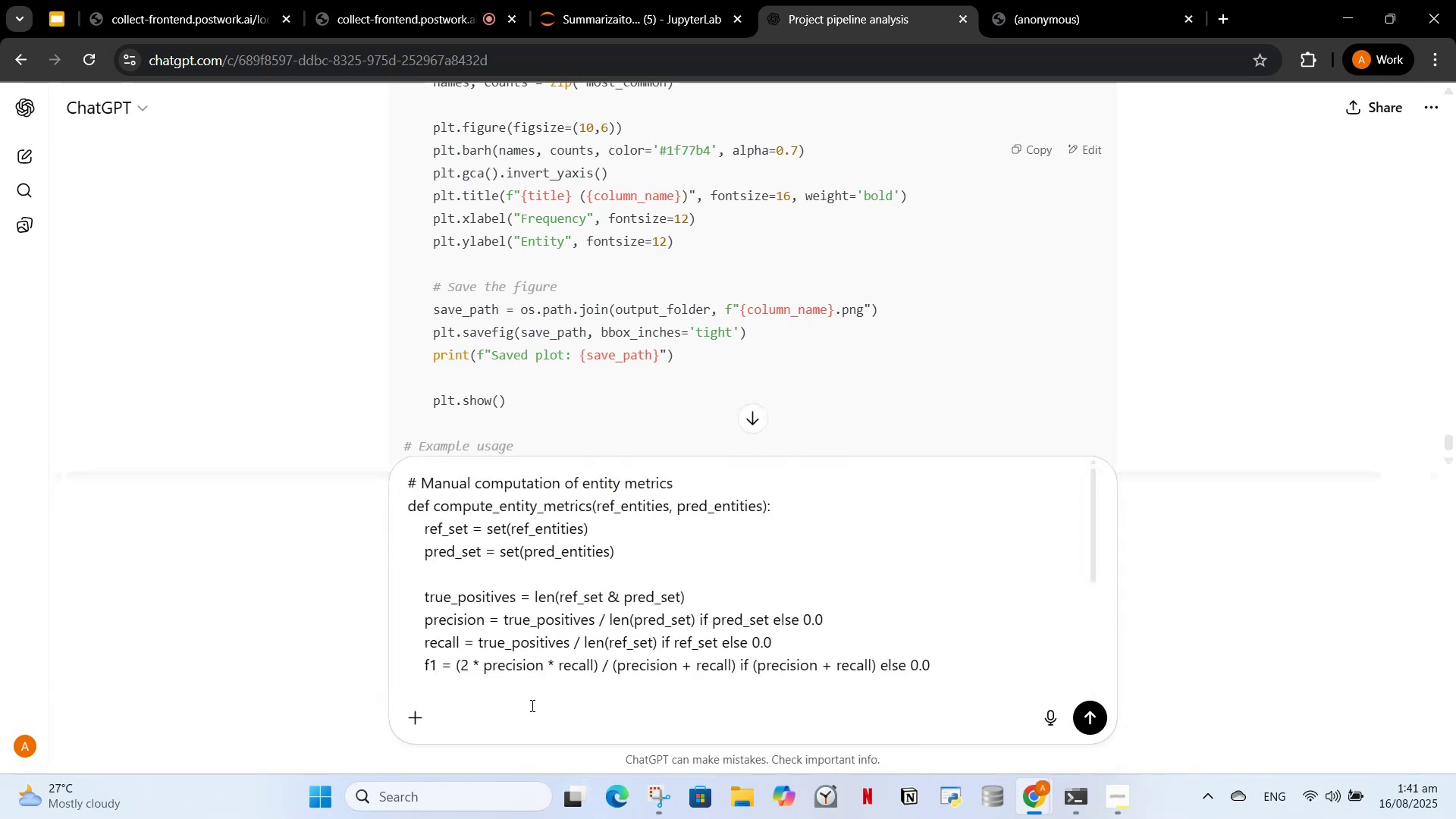 
key(Enter)
 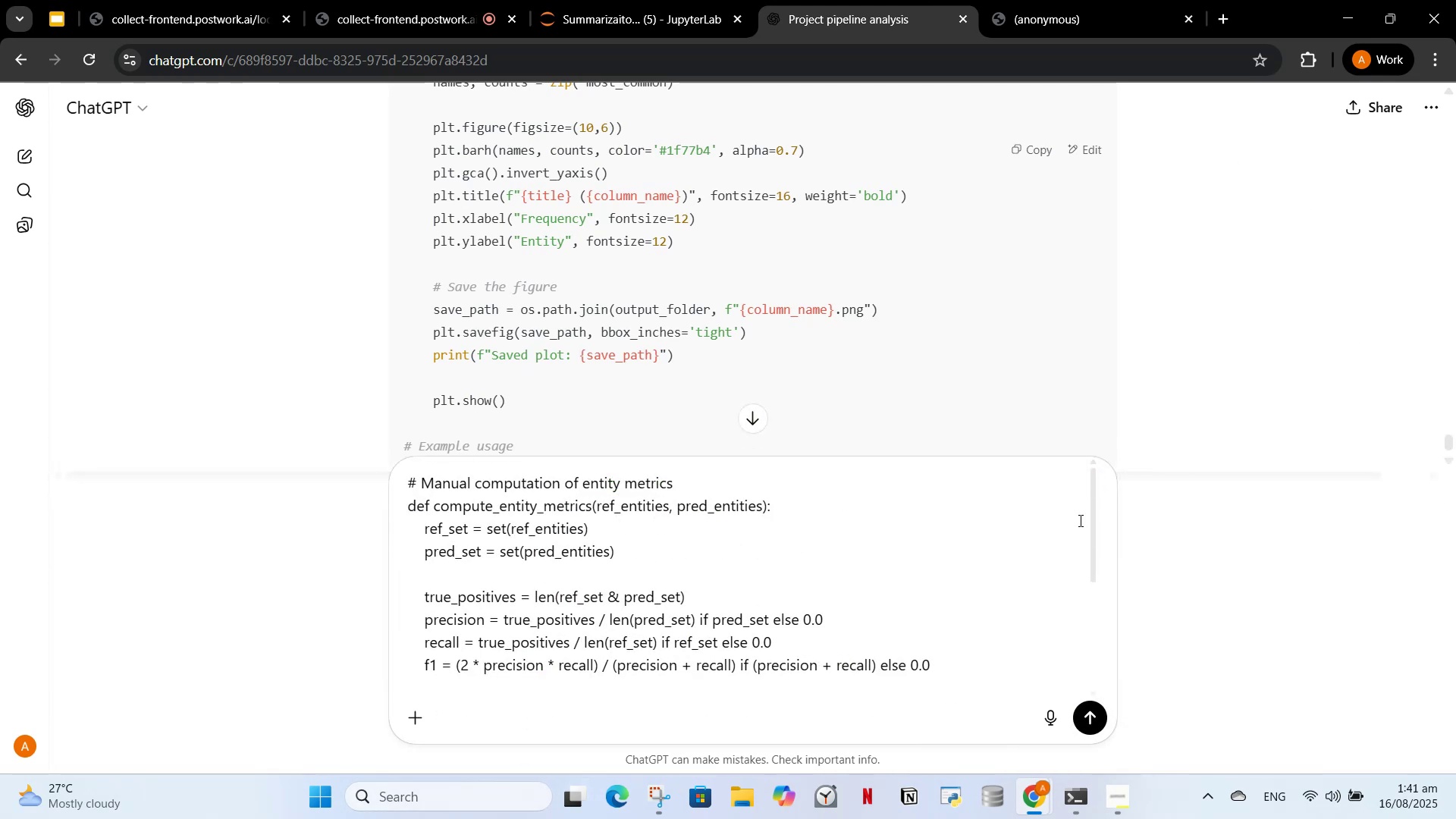 
left_click([1091, 498])
 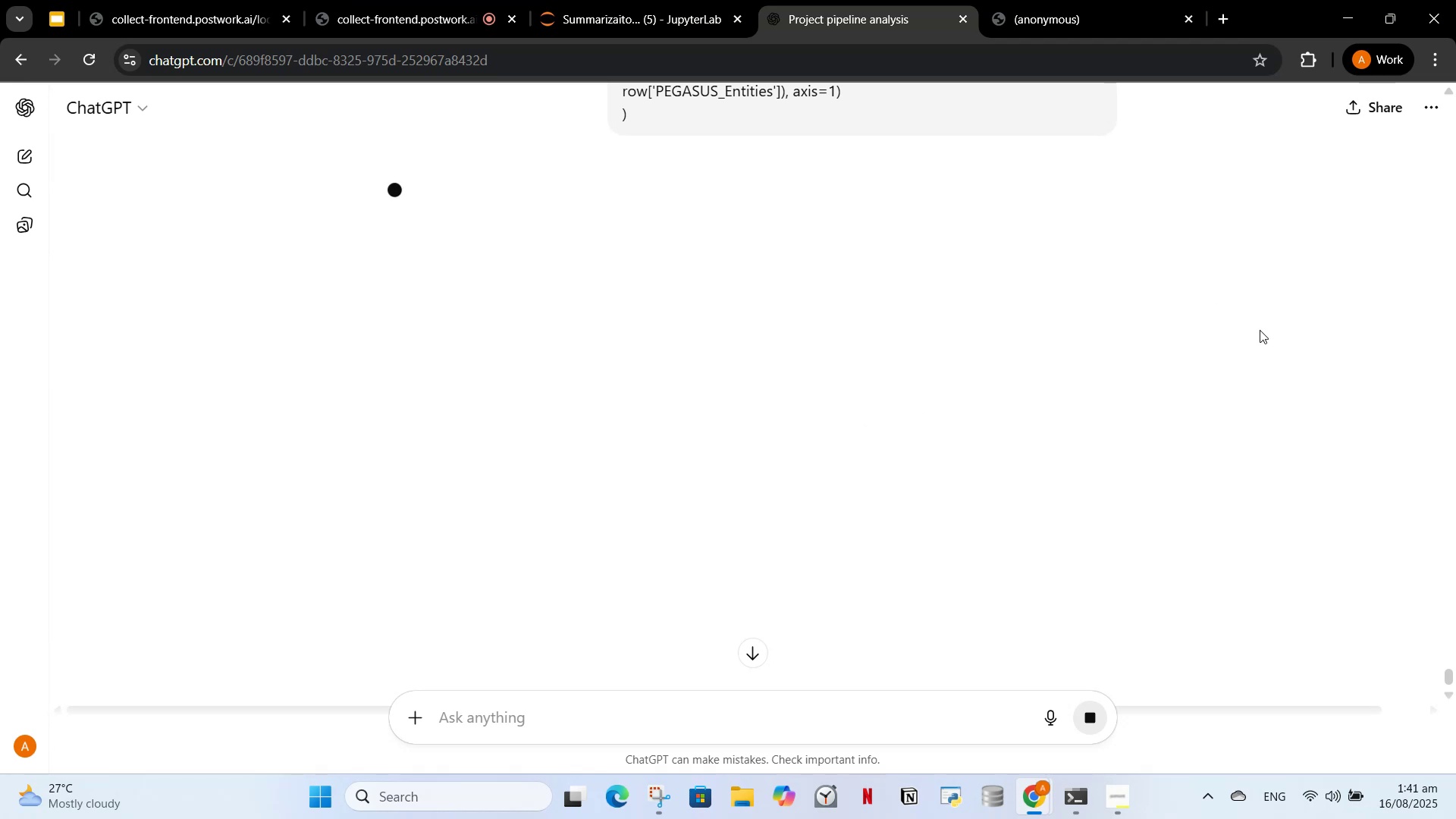 
scroll: coordinate [1309, 601], scroll_direction: up, amount: 7.0
 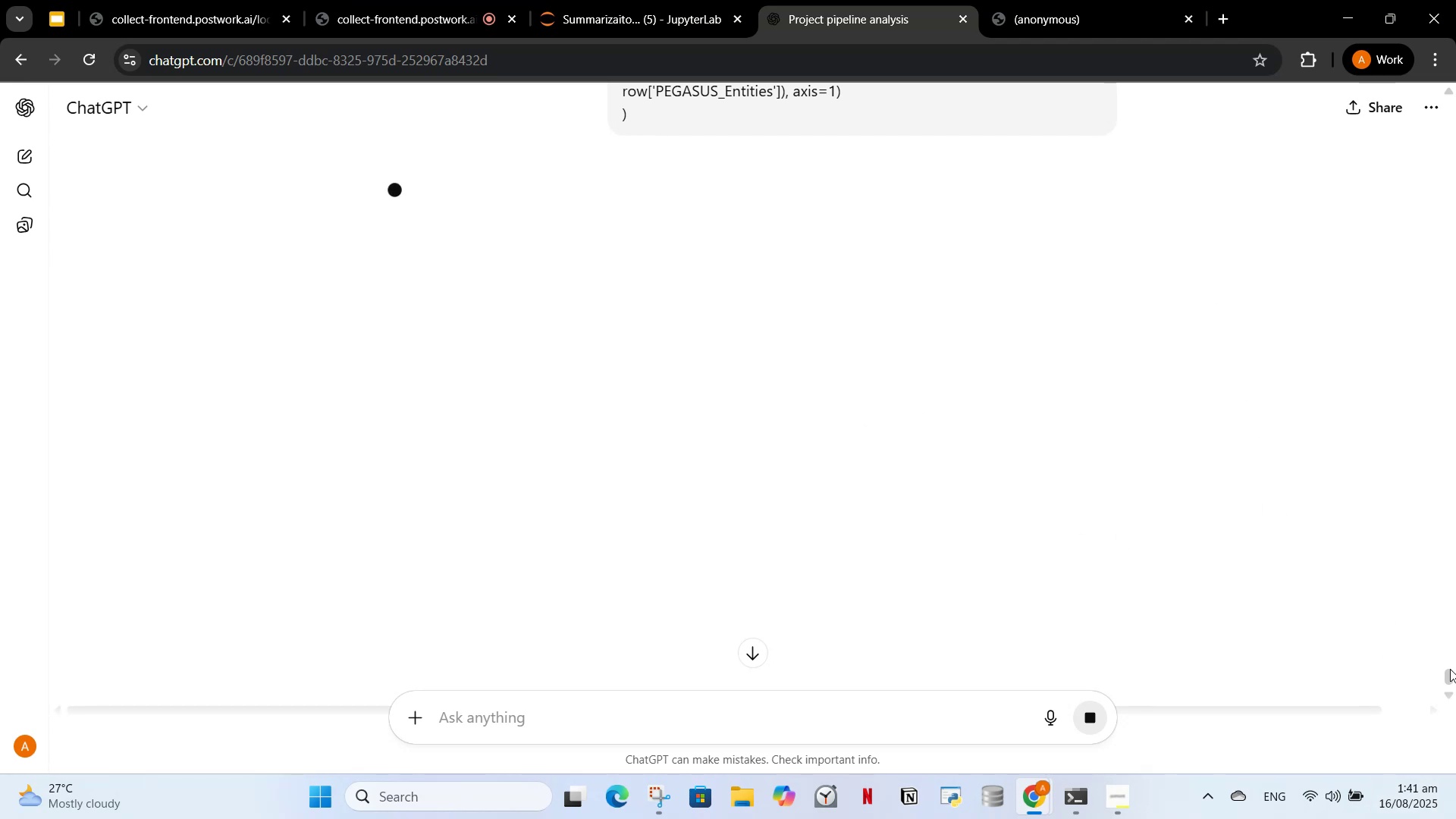 
left_click([1450, 669])
 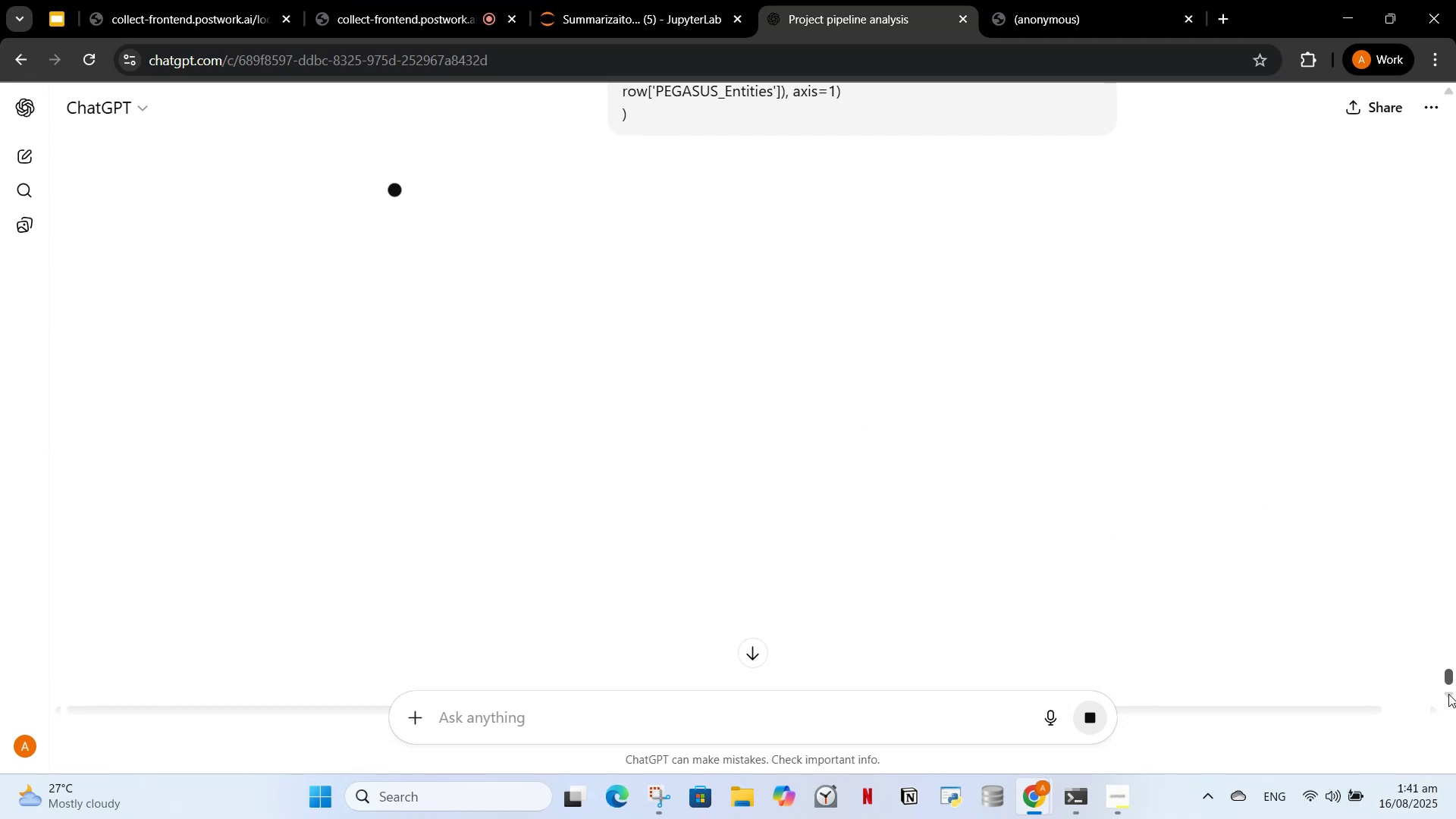 
left_click([1442, 667])
 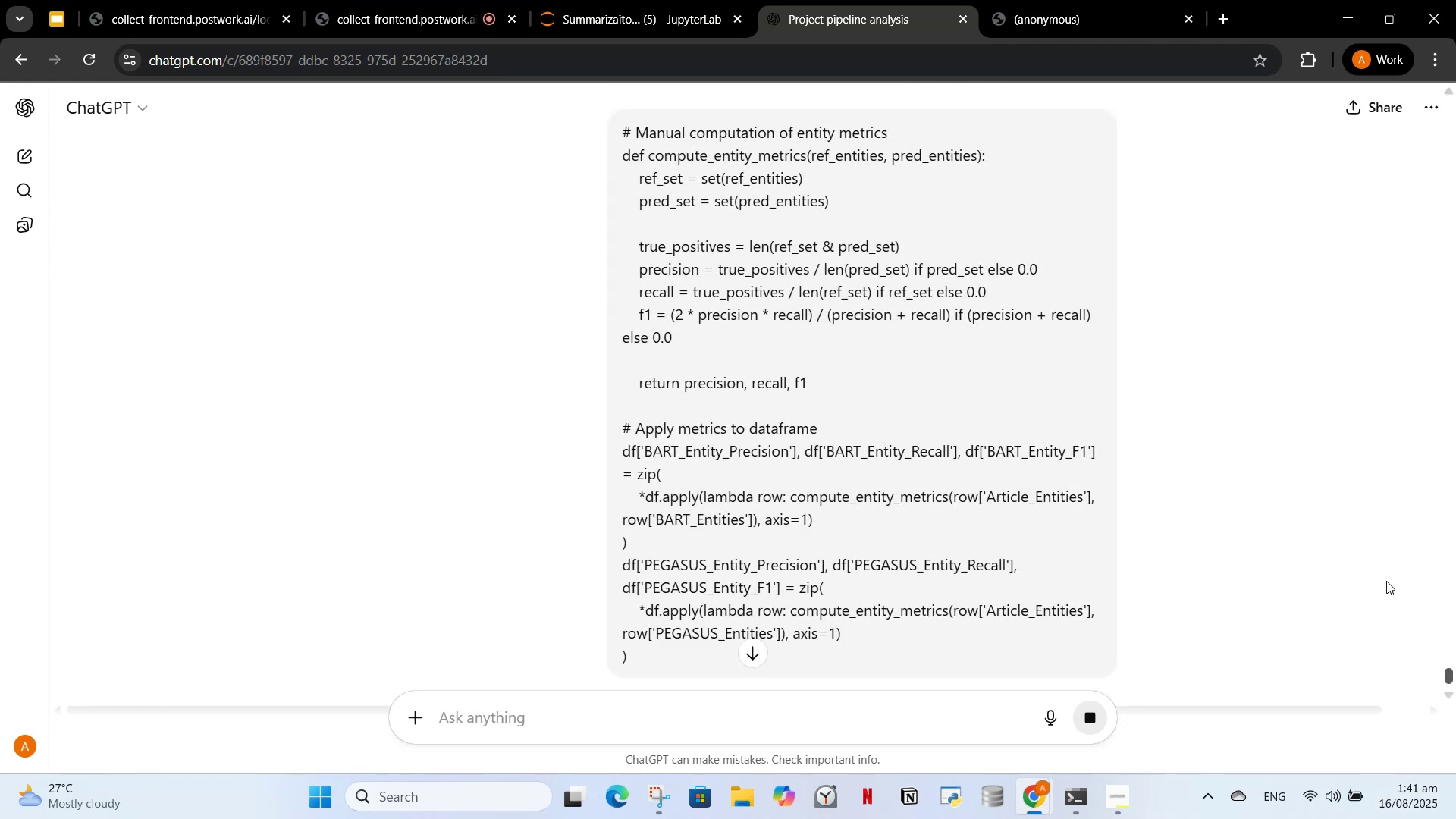 
scroll: coordinate [1376, 589], scroll_direction: down, amount: 6.0
 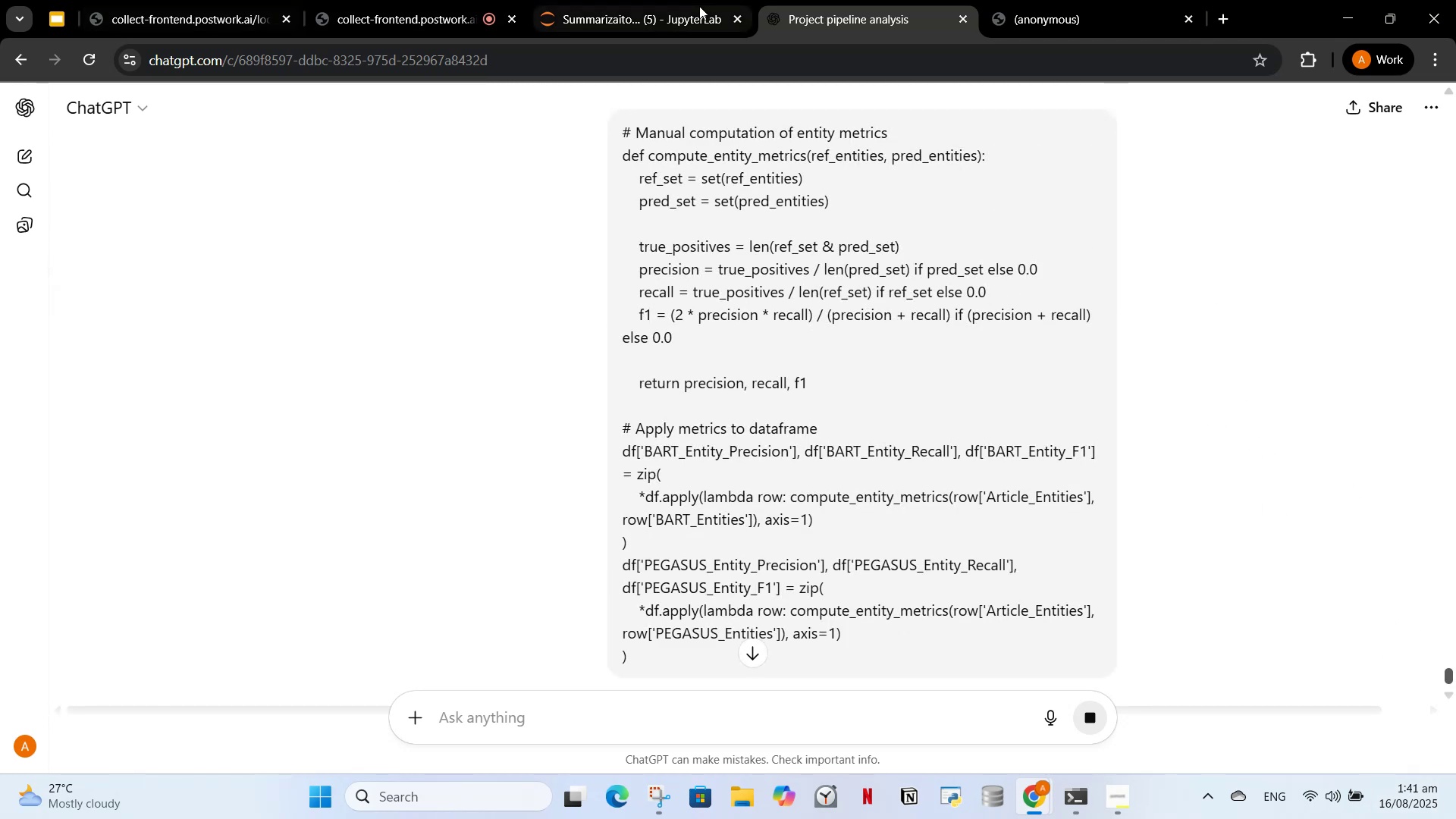 
left_click([699, 8])
 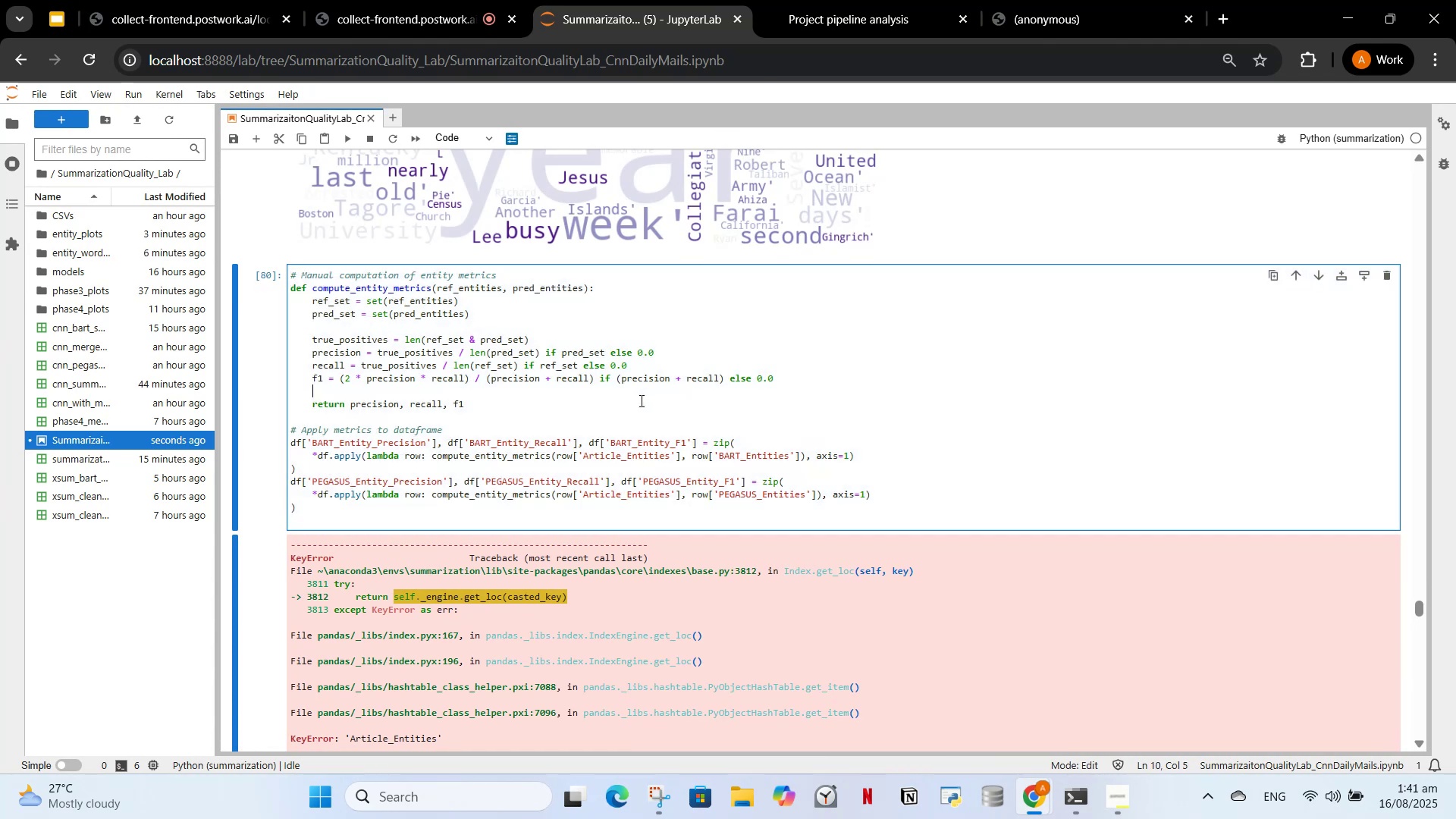 
left_click([808, 0])
 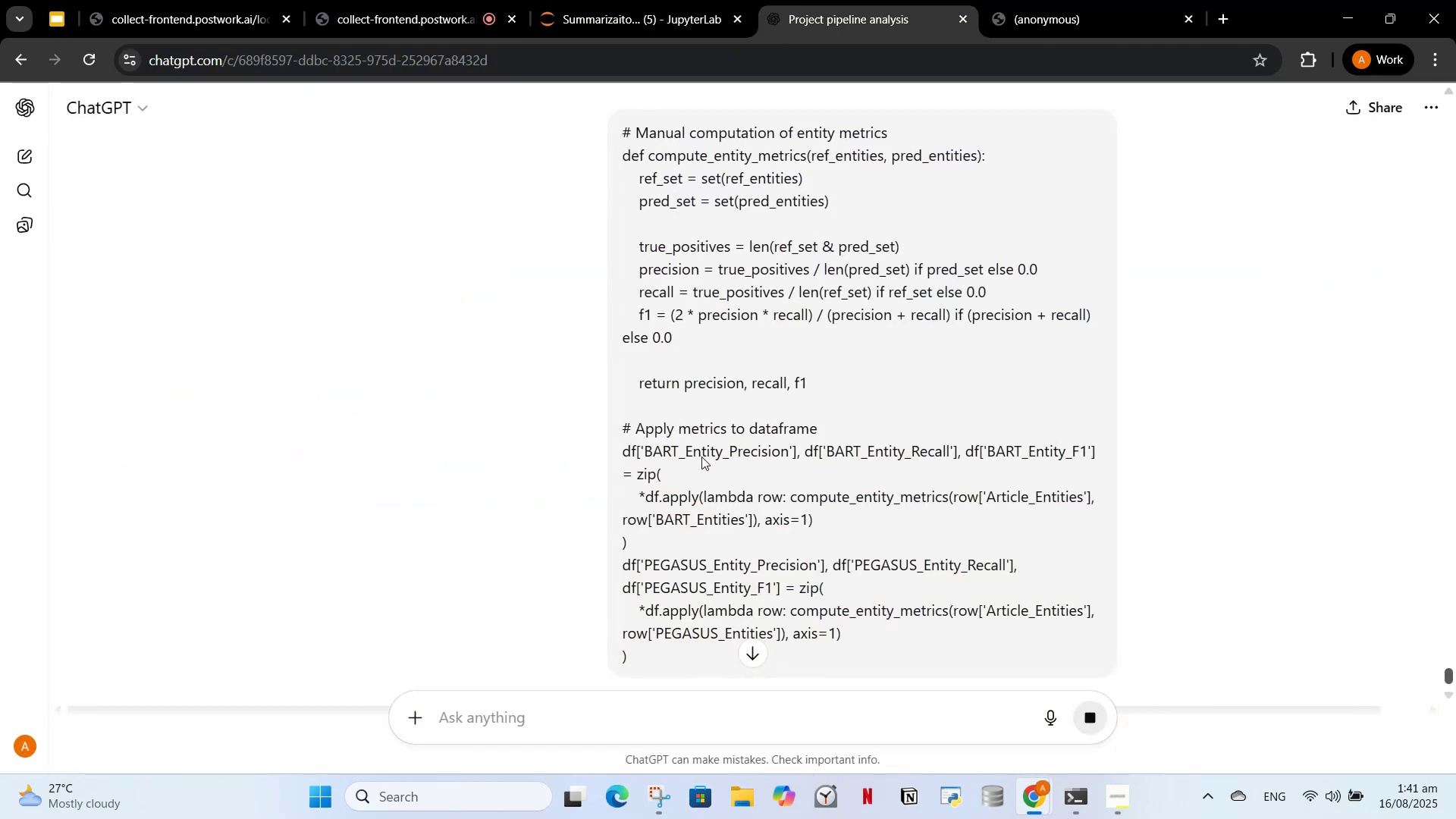 
scroll: coordinate [1264, 542], scroll_direction: down, amount: 6.0
 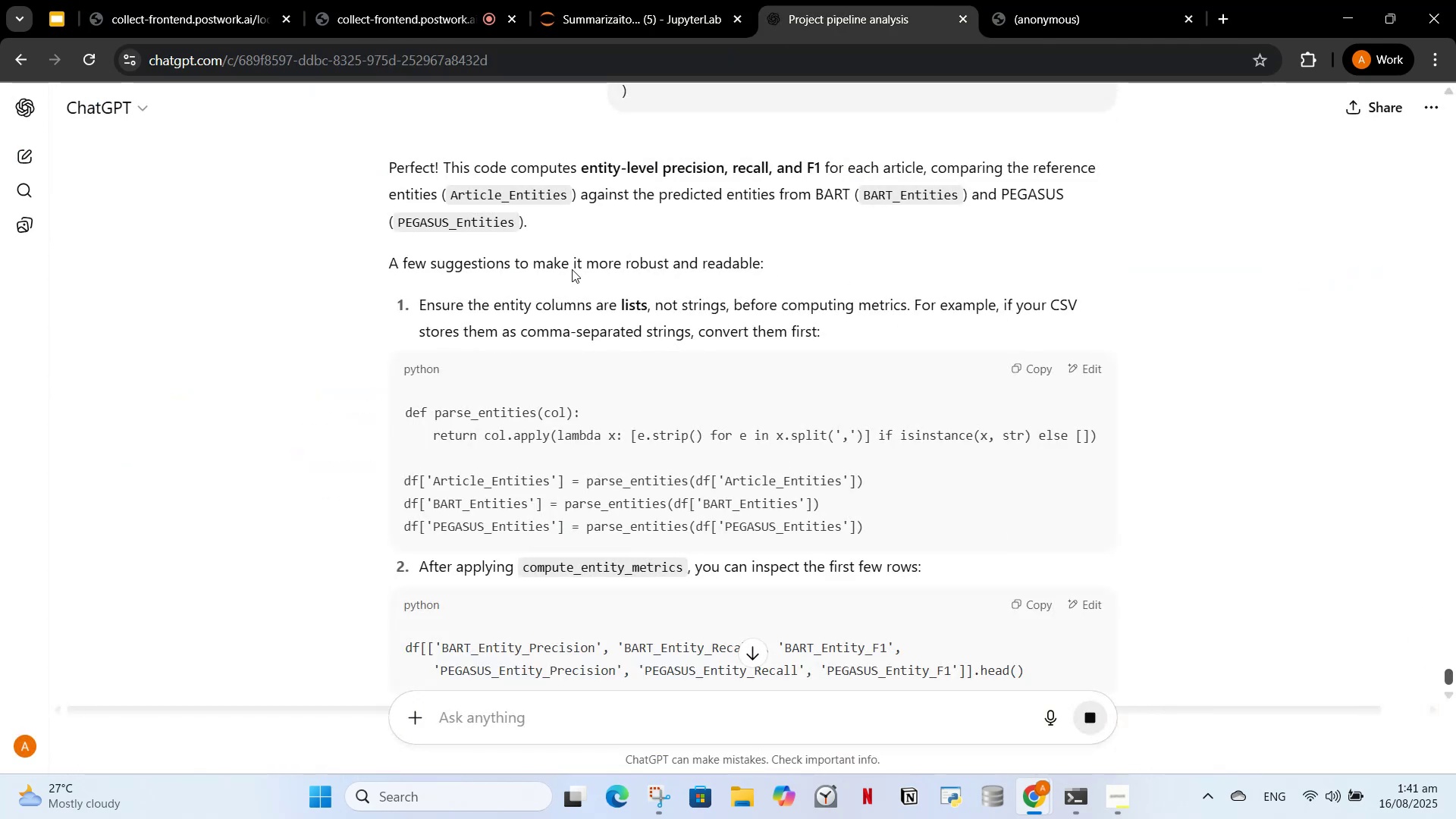 
left_click([611, 0])
 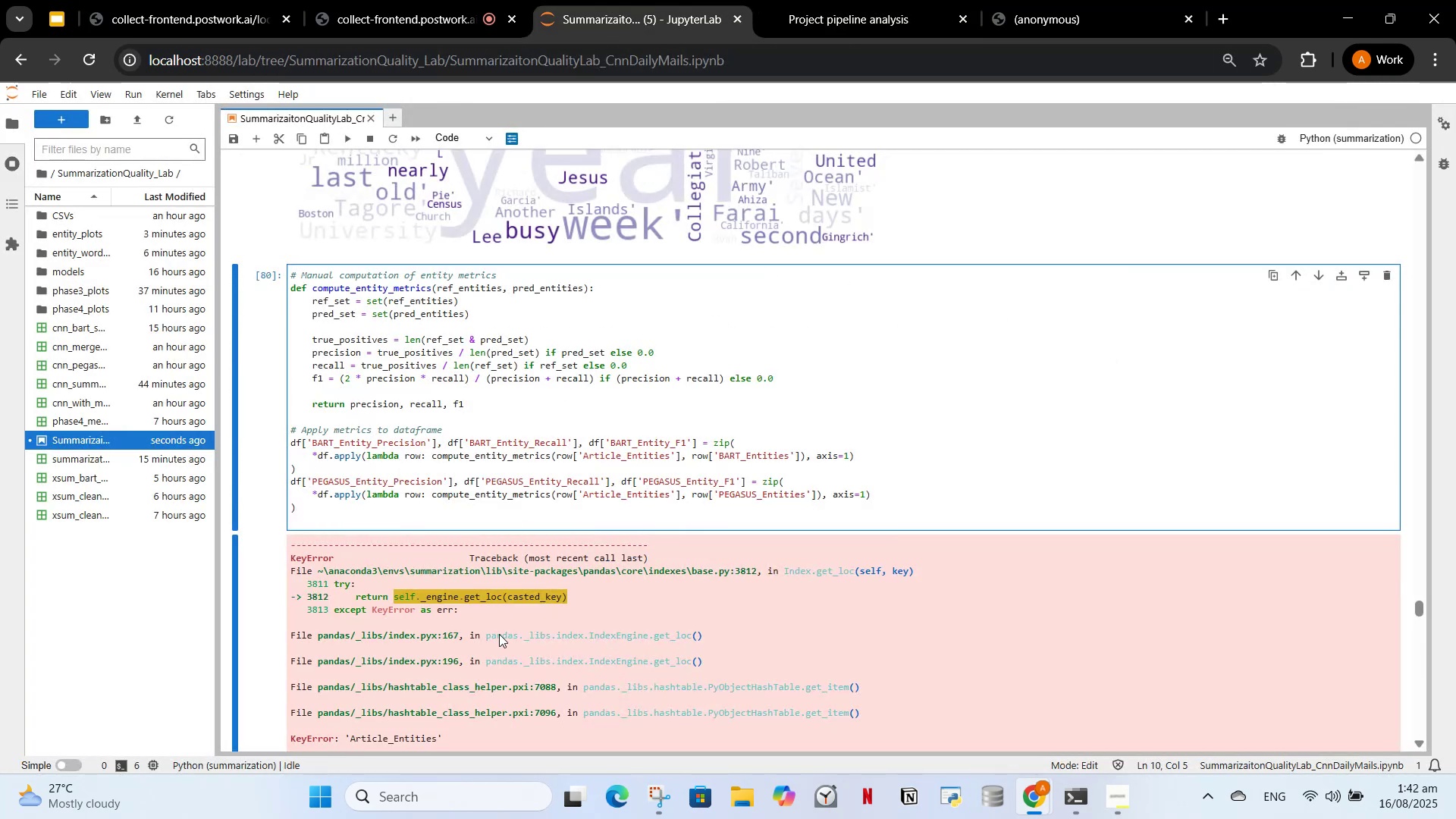 
scroll: coordinate [491, 589], scroll_direction: down, amount: 2.0
 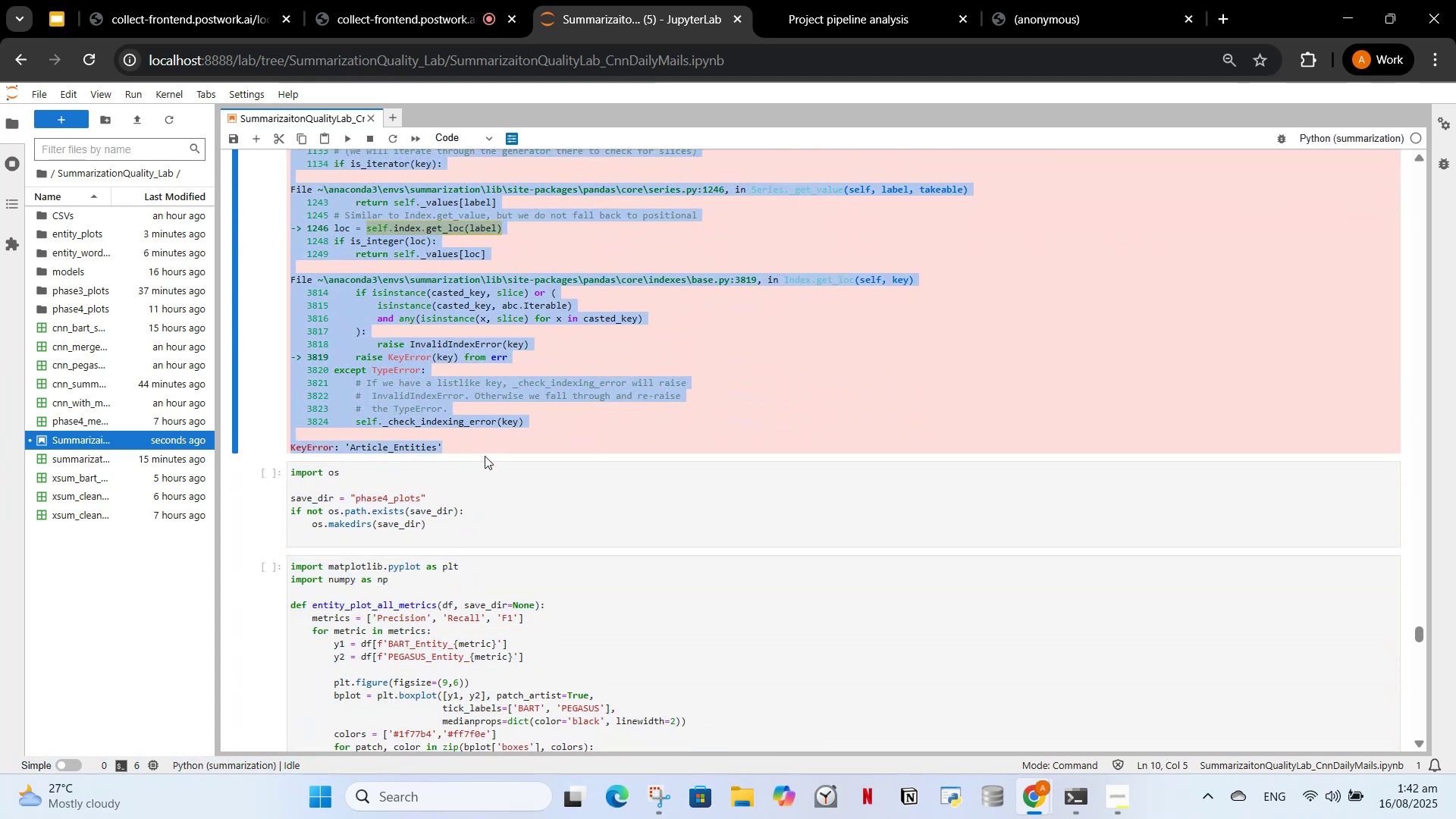 
wait(8.49)
 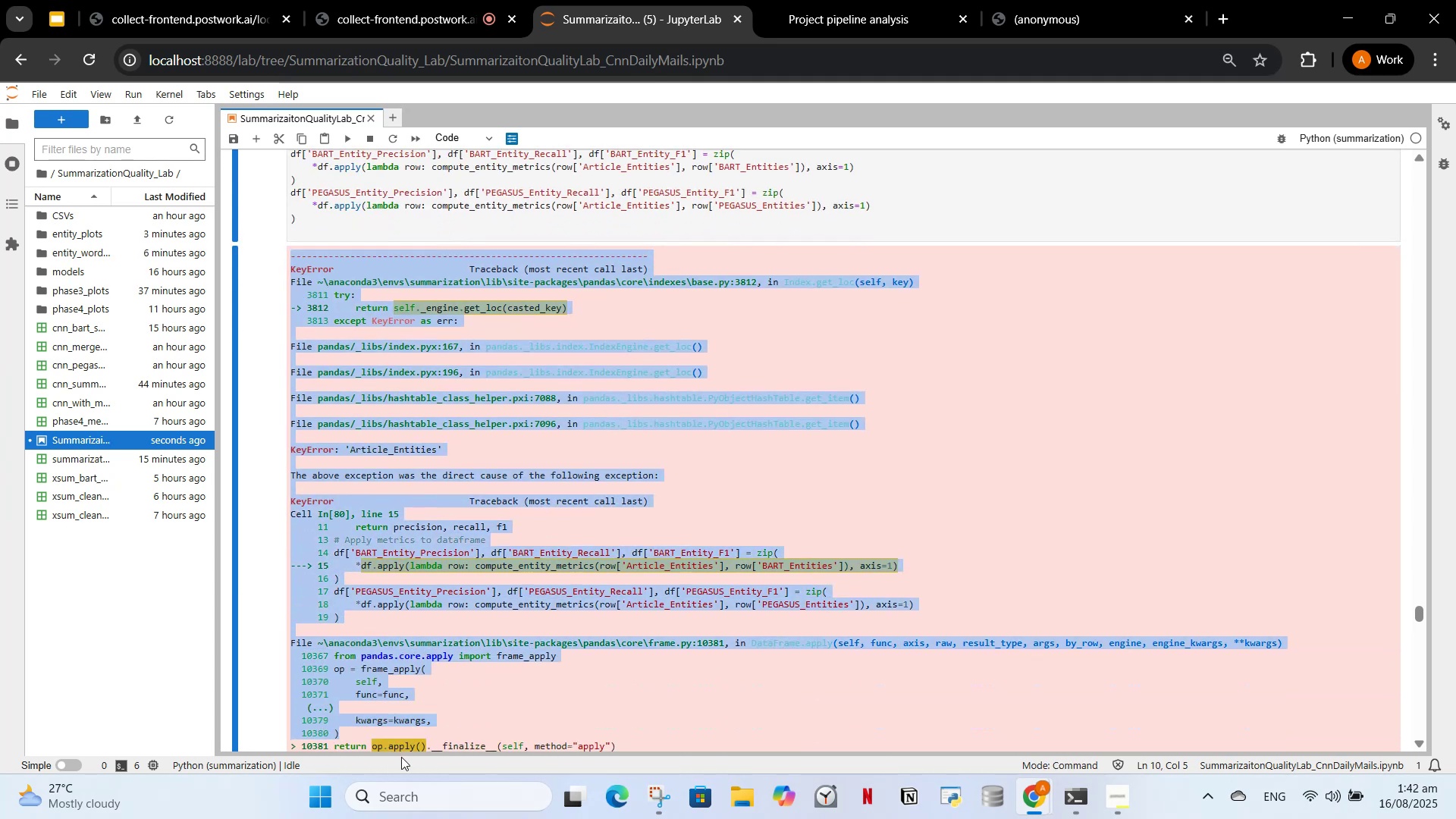 
key(Control+C)
 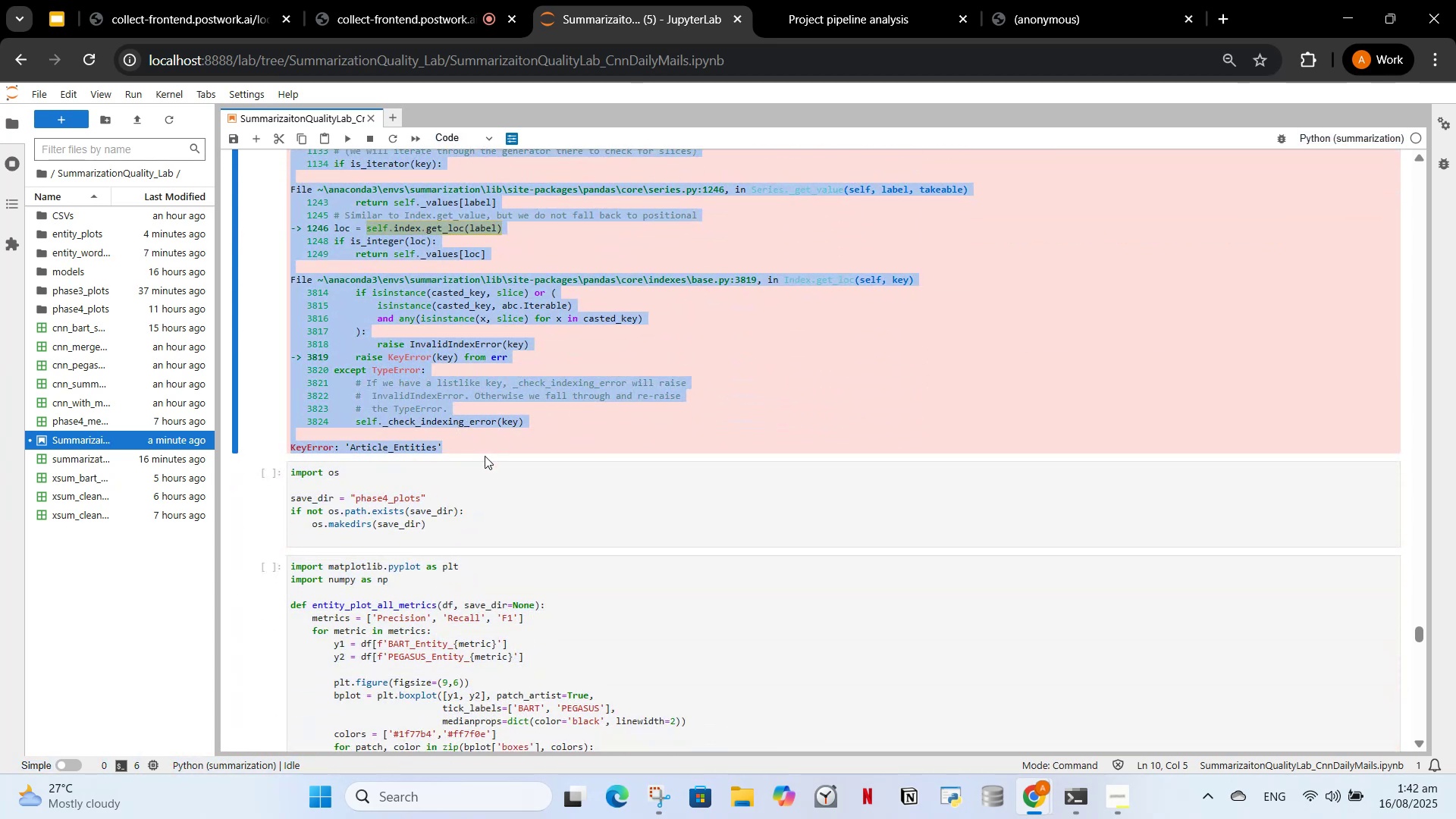 
scroll: coordinate [506, 465], scroll_direction: up, amount: 16.0
 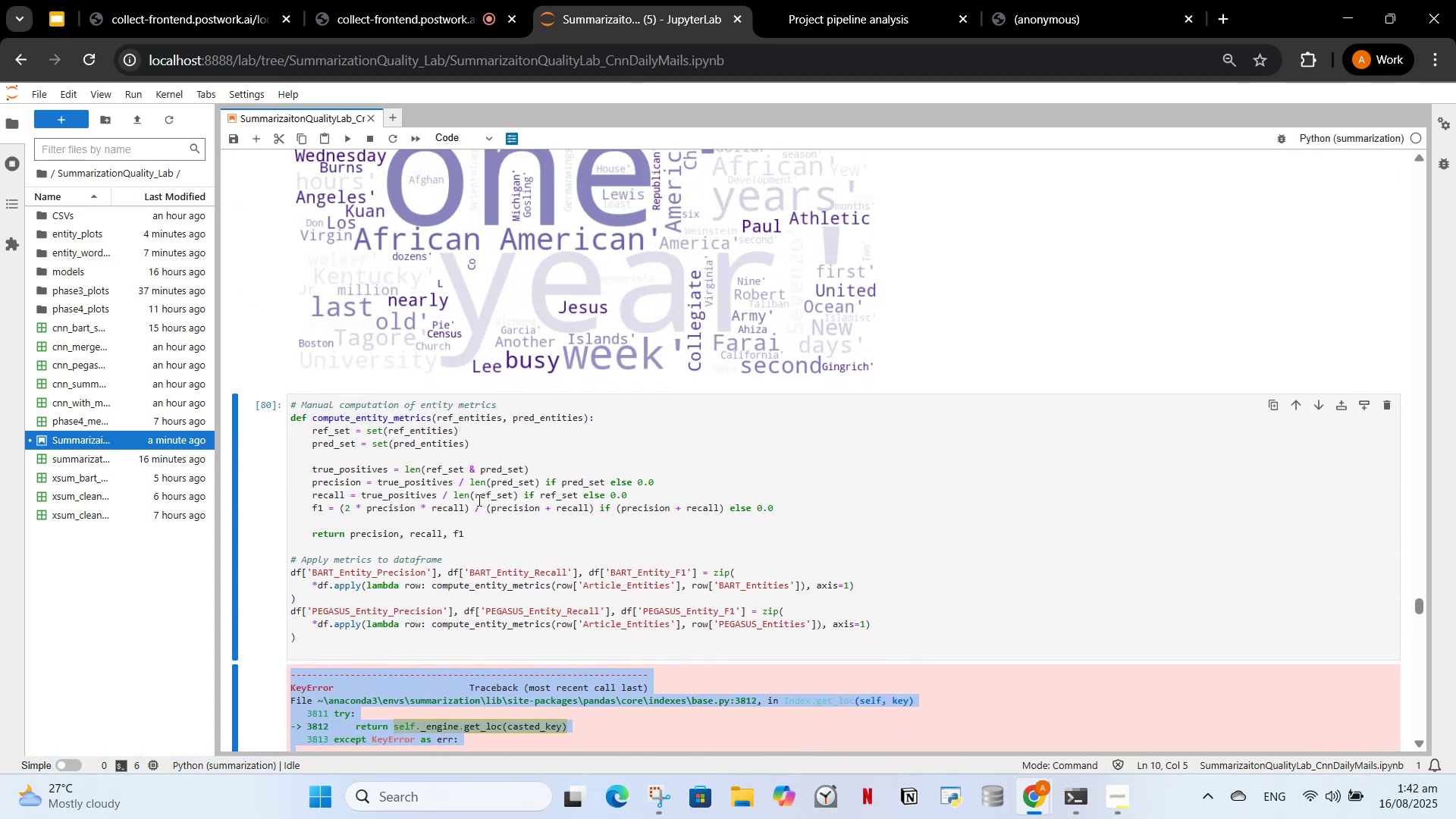 
left_click([475, 500])
 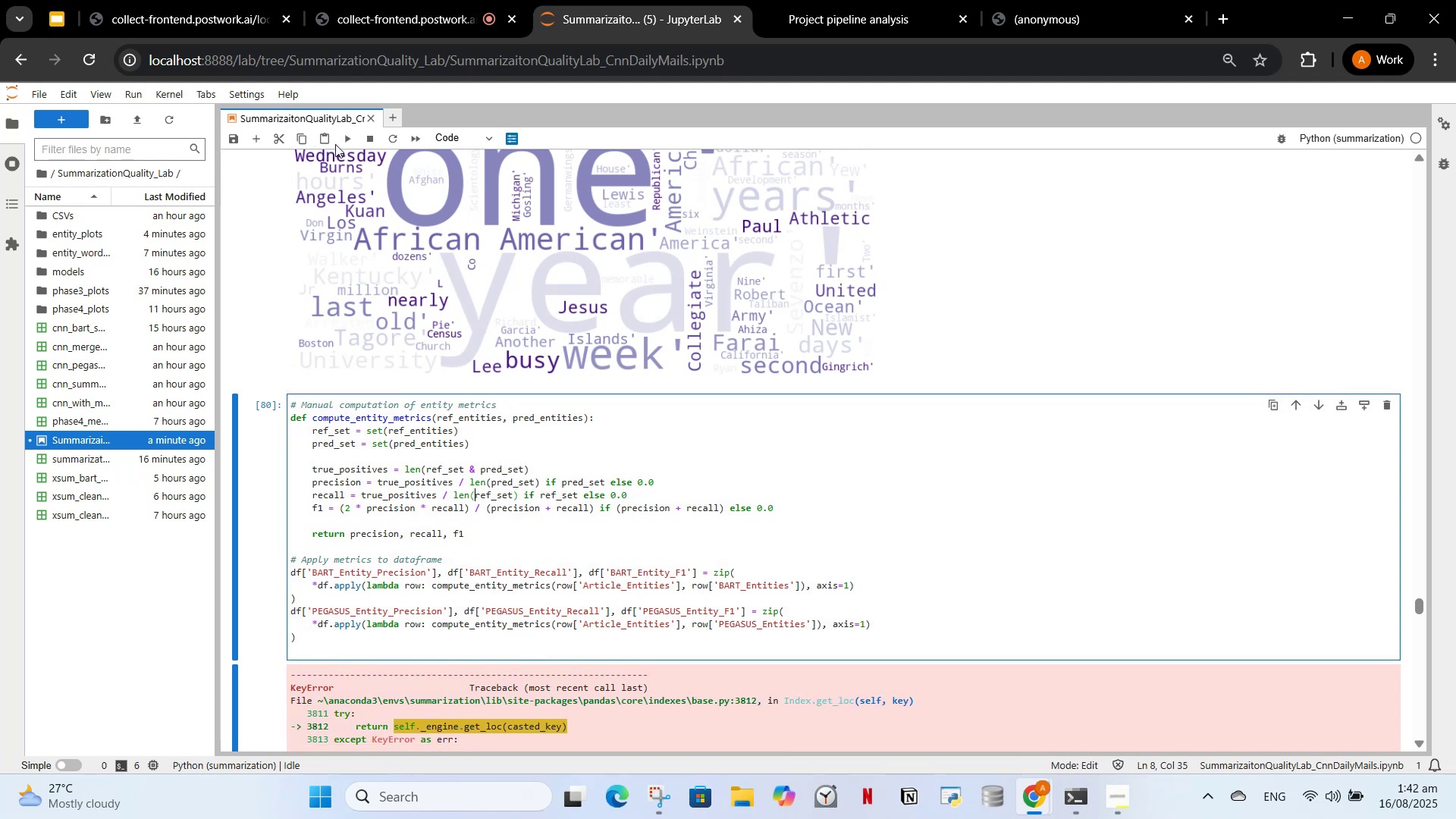 
left_click([345, 139])
 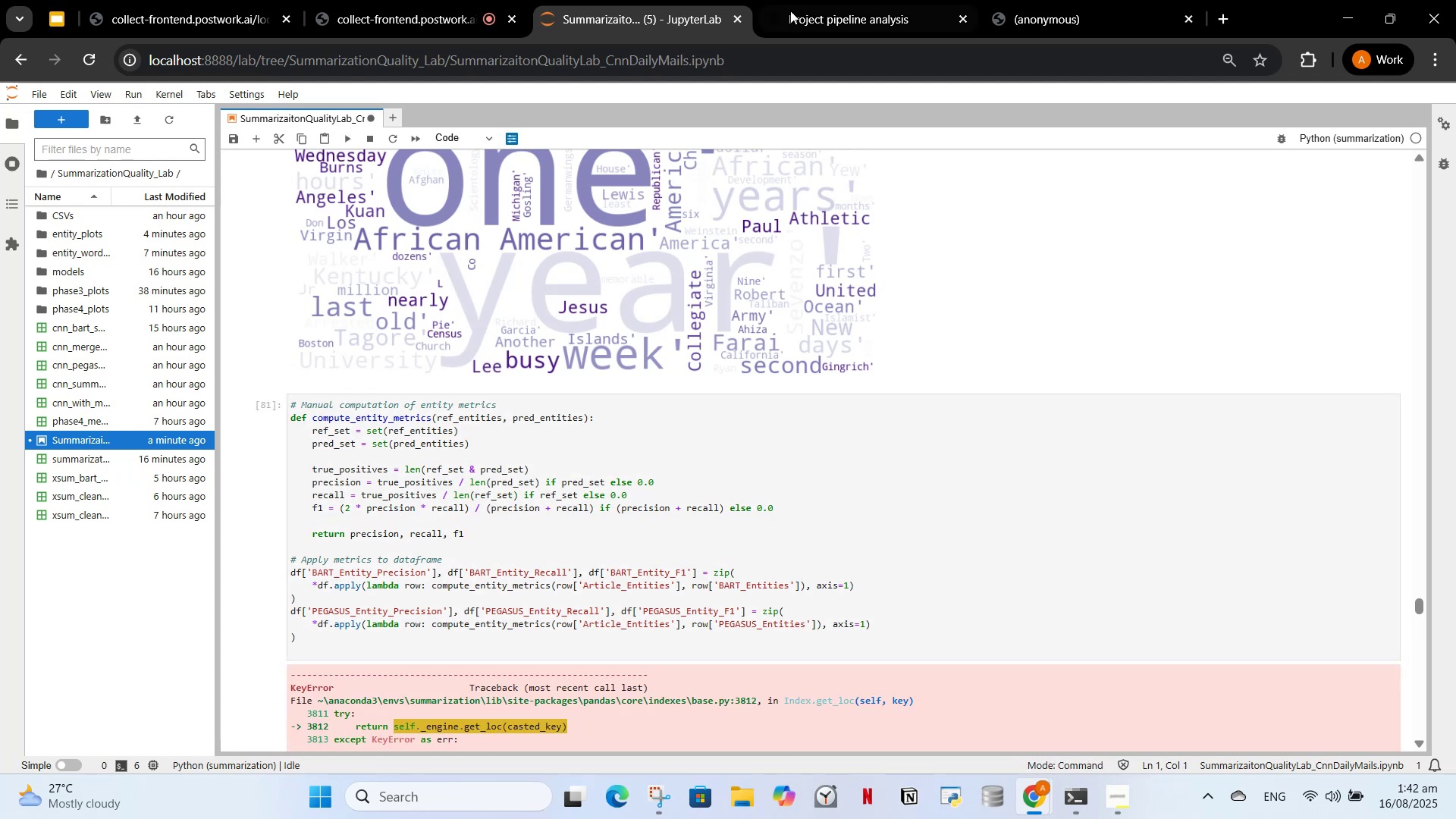 
left_click([797, 0])
 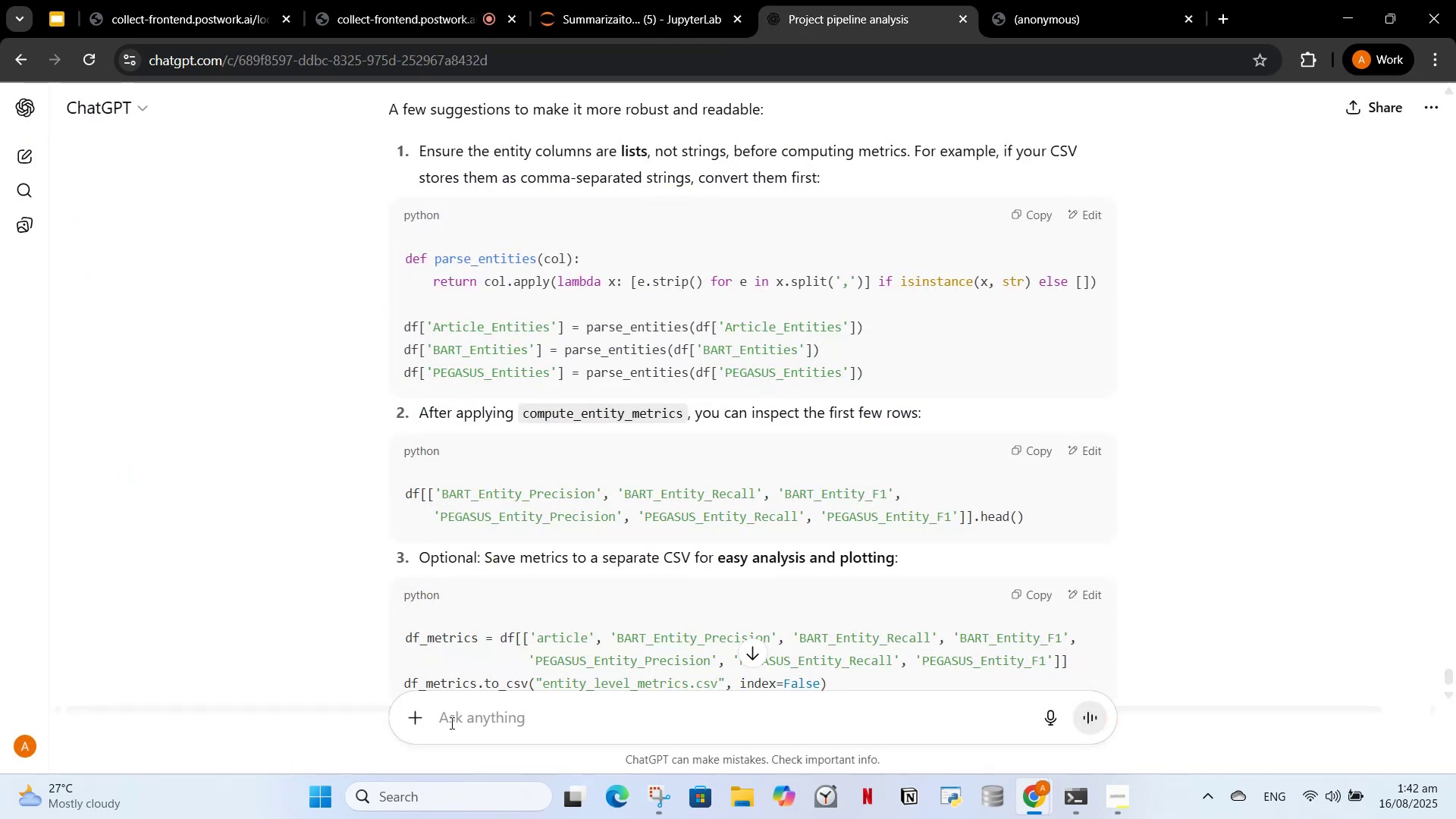 
left_click([450, 720])
 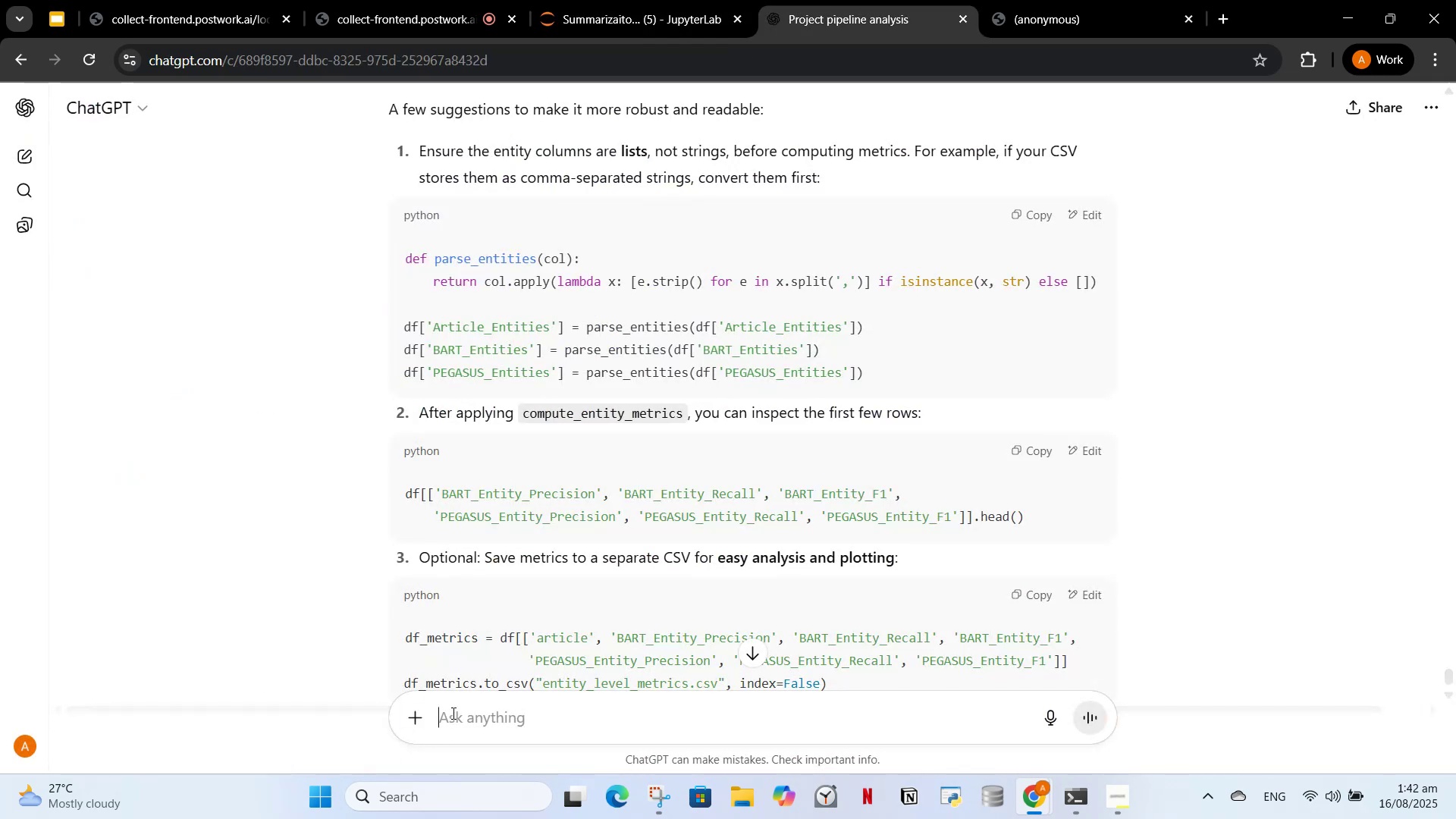 
key(Control+V)
 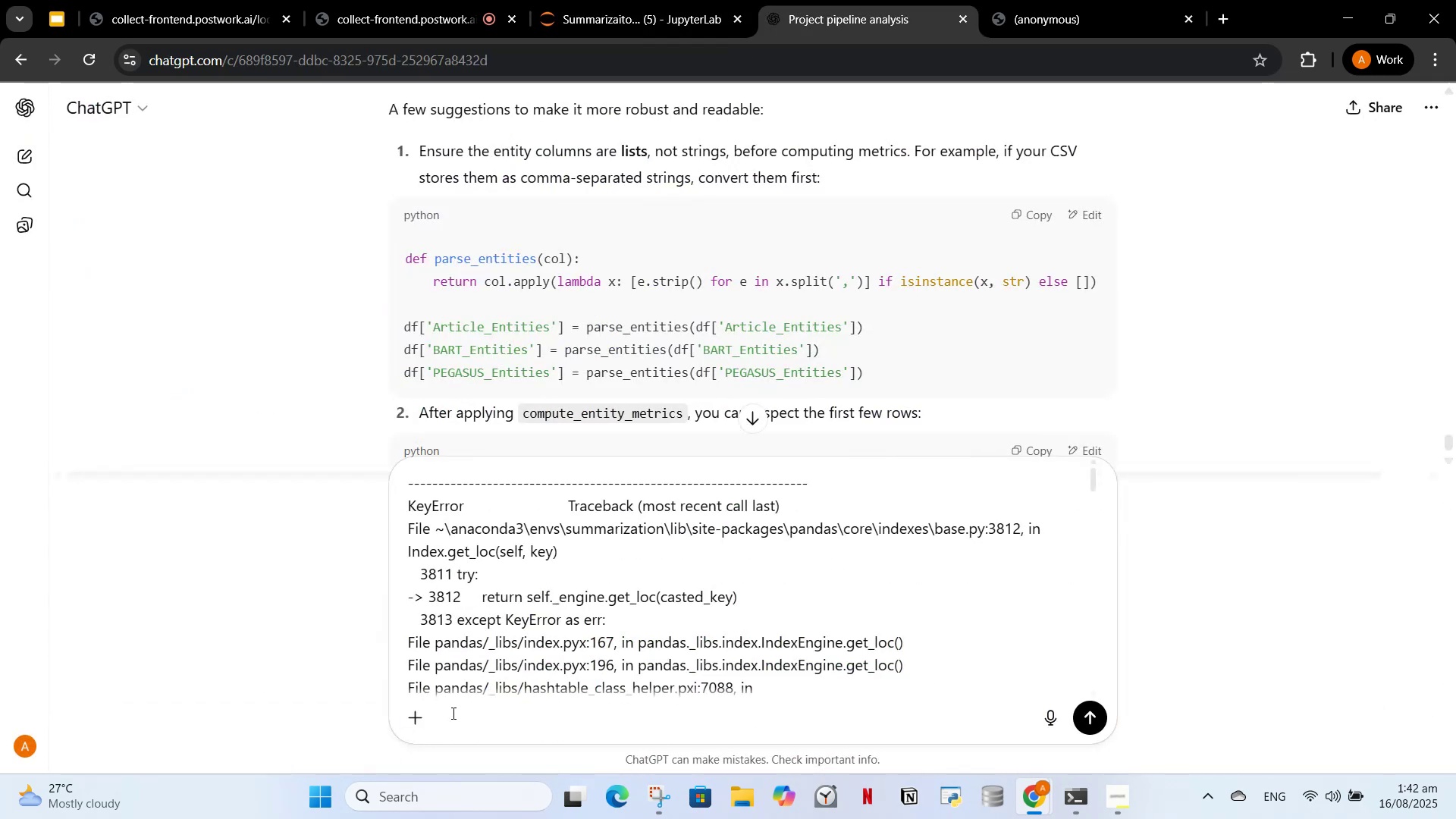 
key(Enter)
 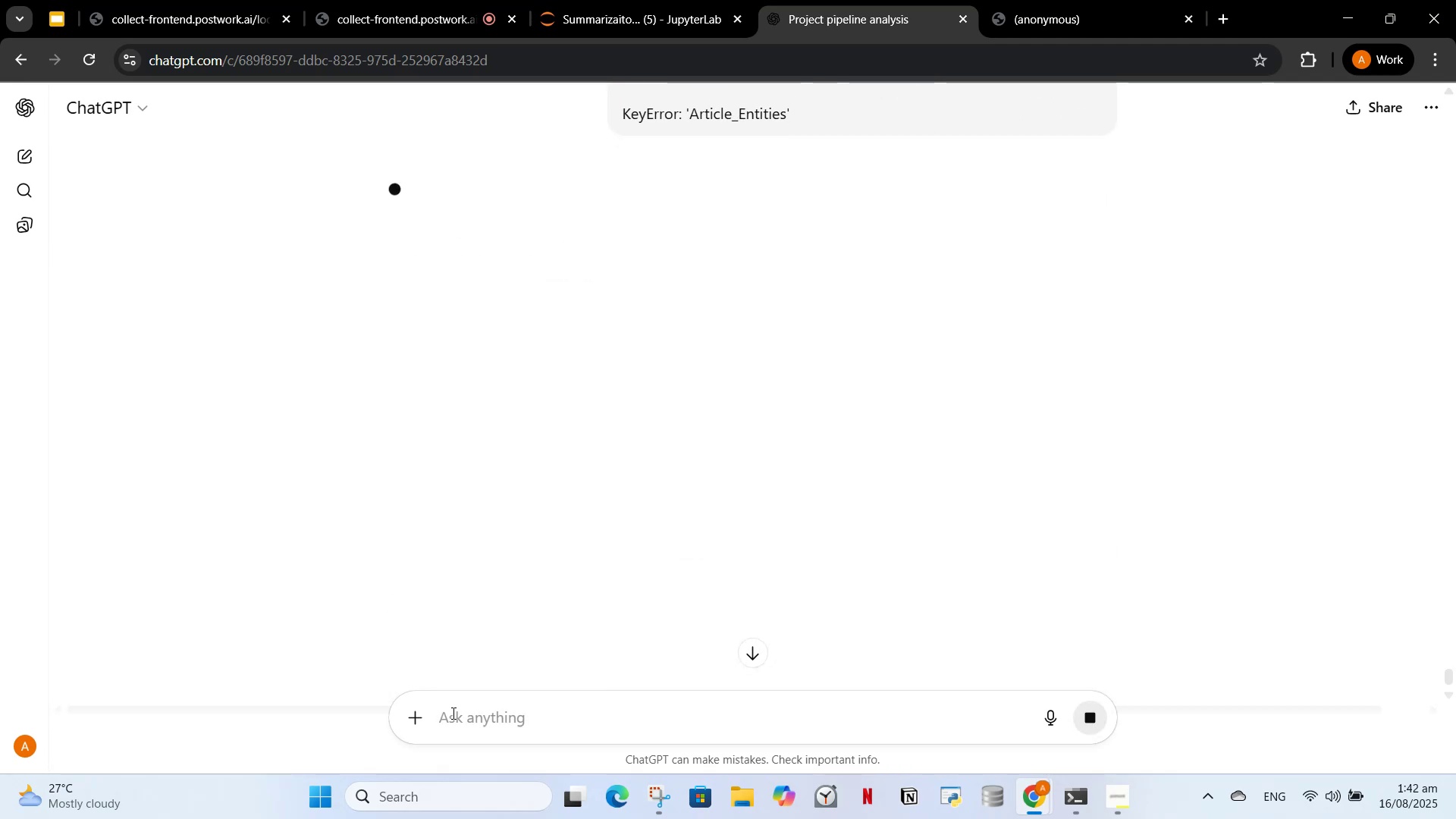 
wait(5.66)
 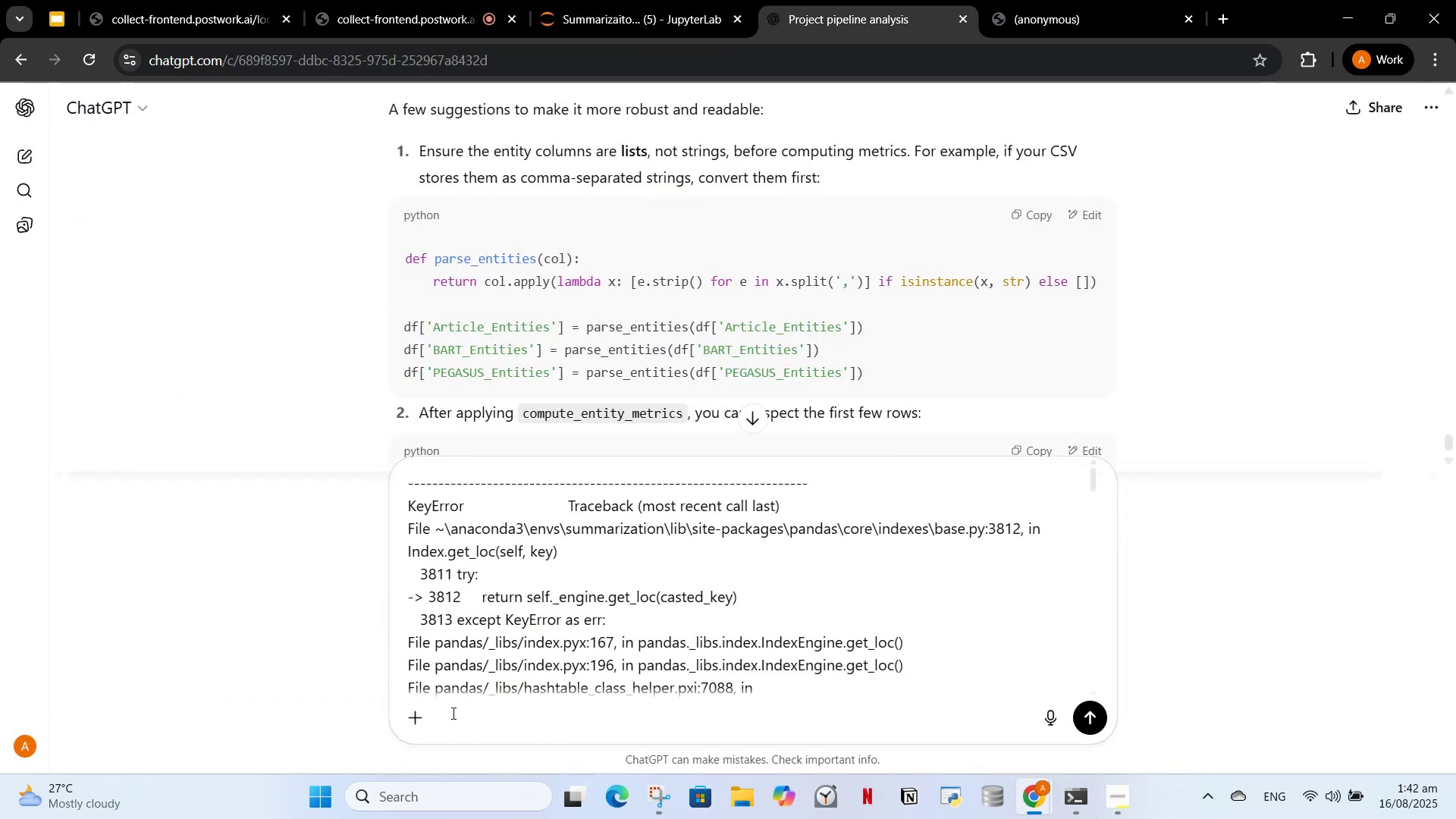 
left_click([450, 0])
 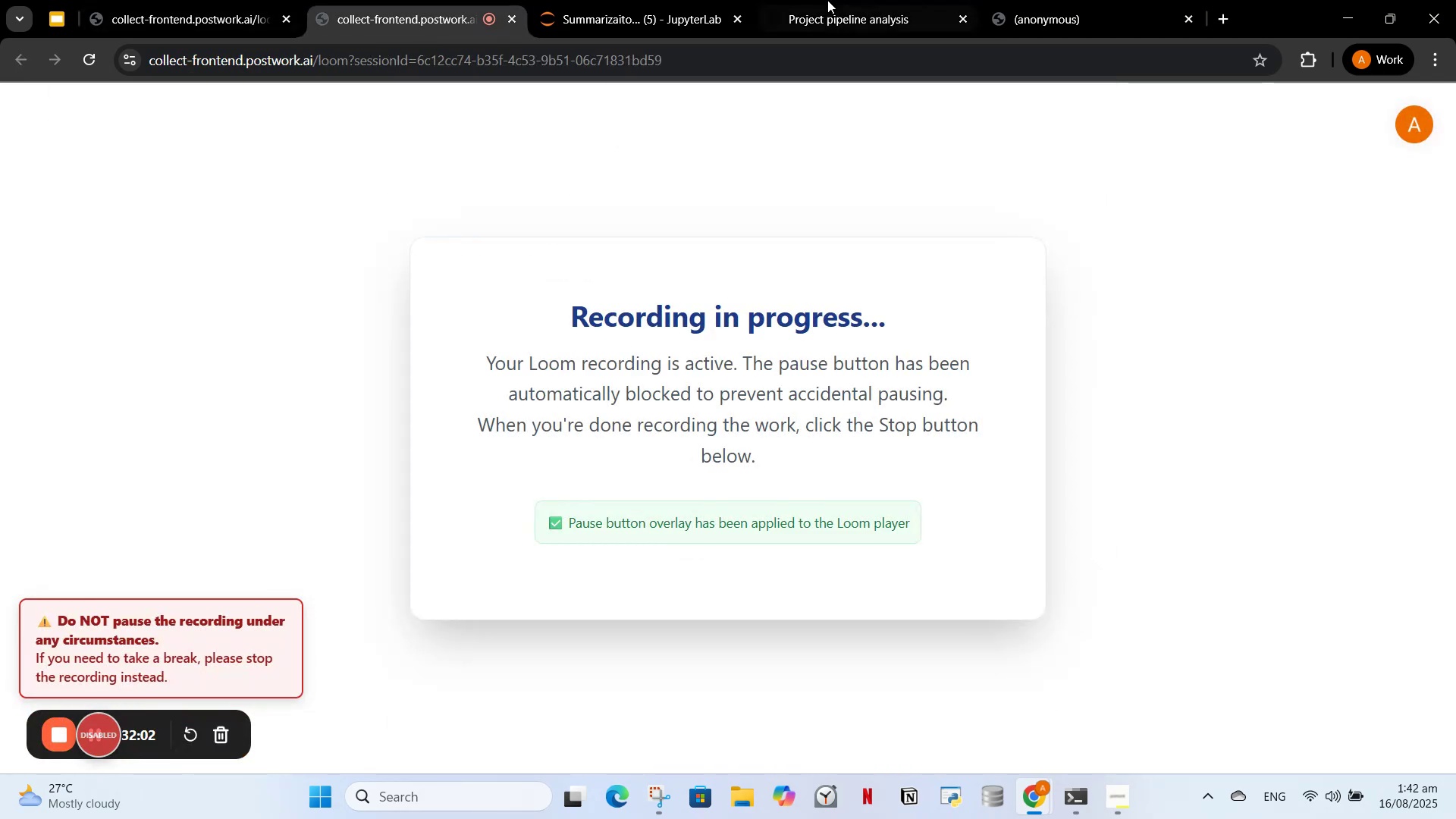 
left_click([813, 2])
 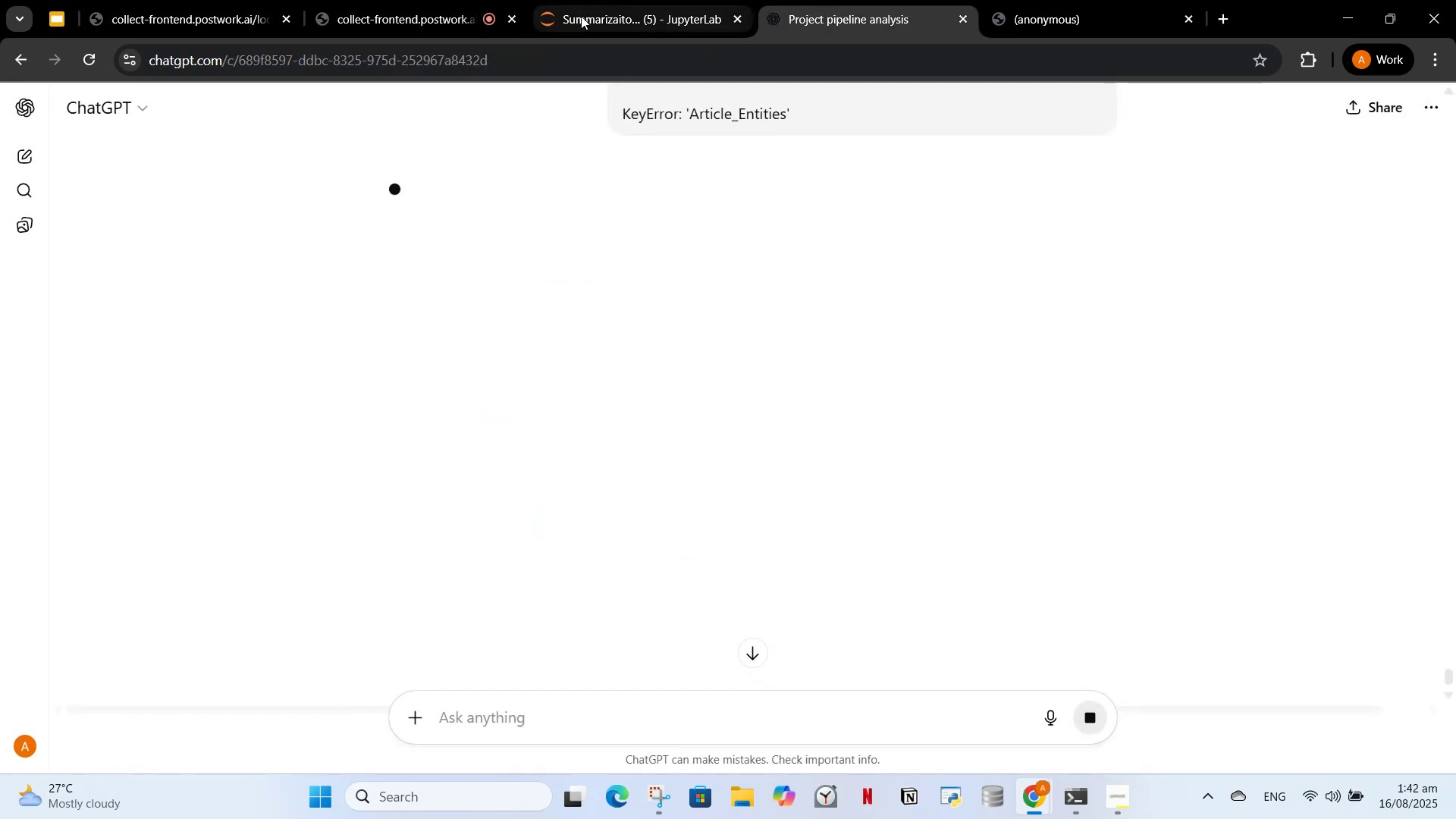 
left_click([588, 2])
 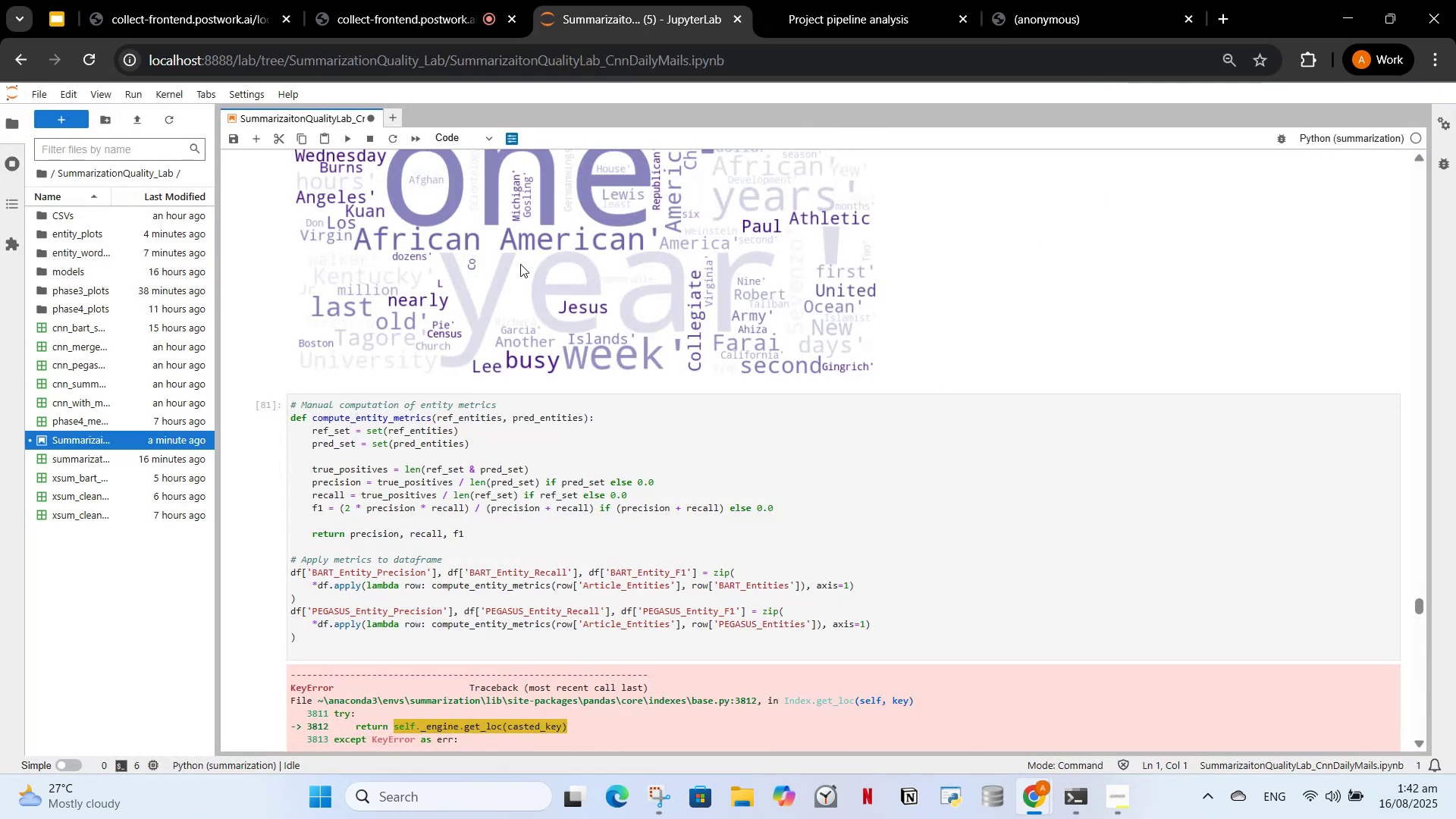 
scroll: coordinate [532, 293], scroll_direction: down, amount: 4.0
 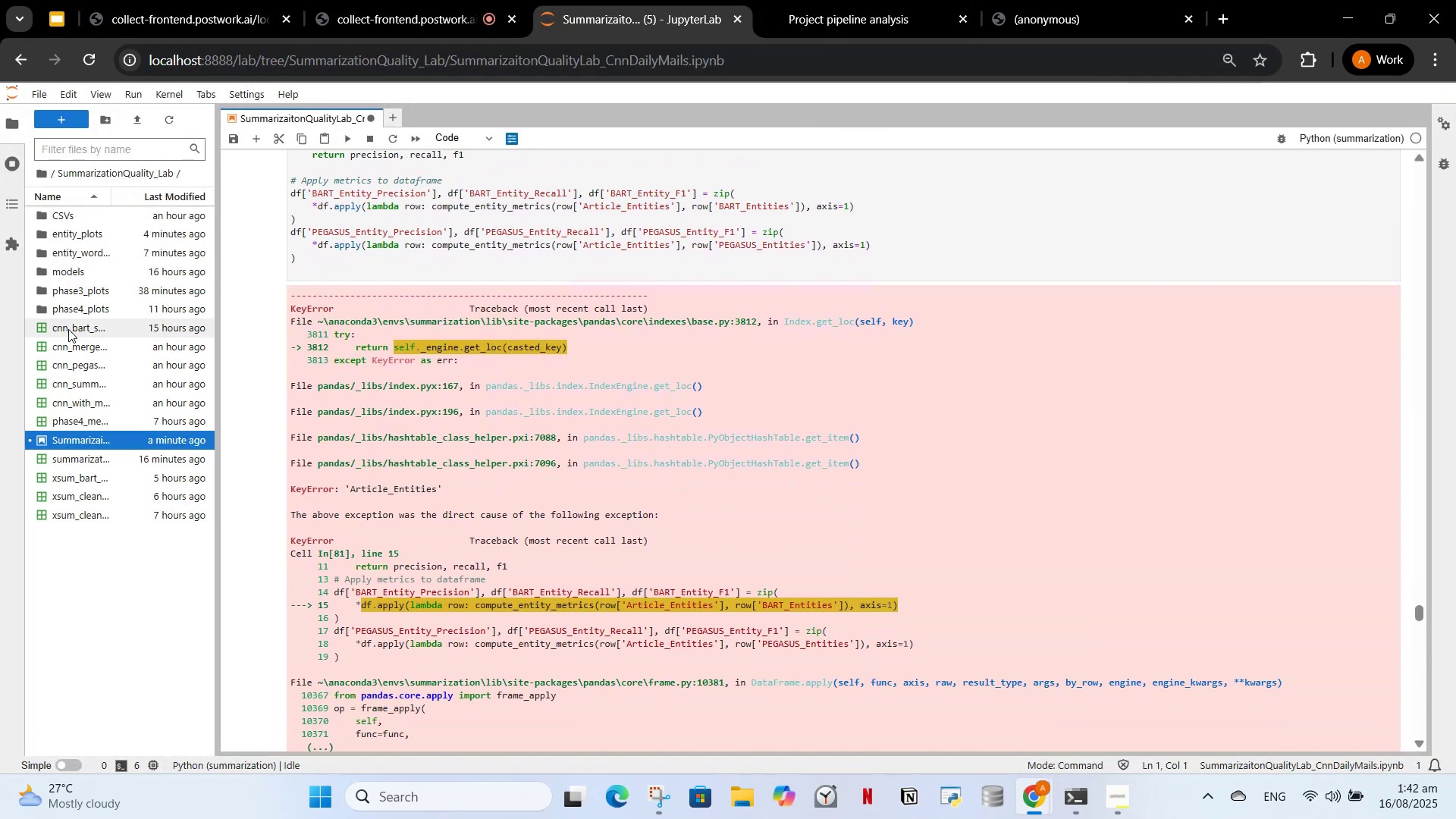 
double_click([68, 329])
 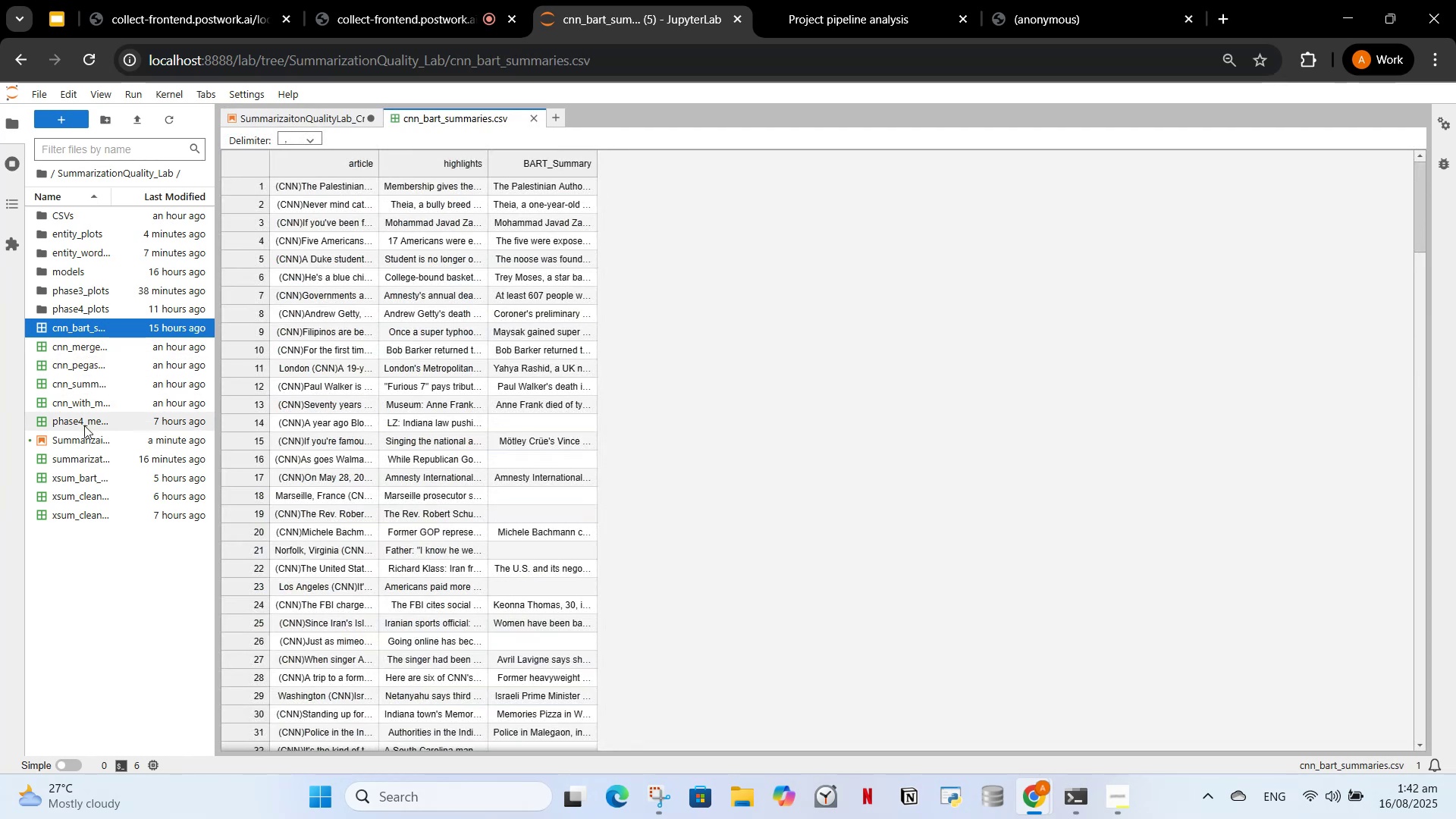 
double_click([74, 435])
 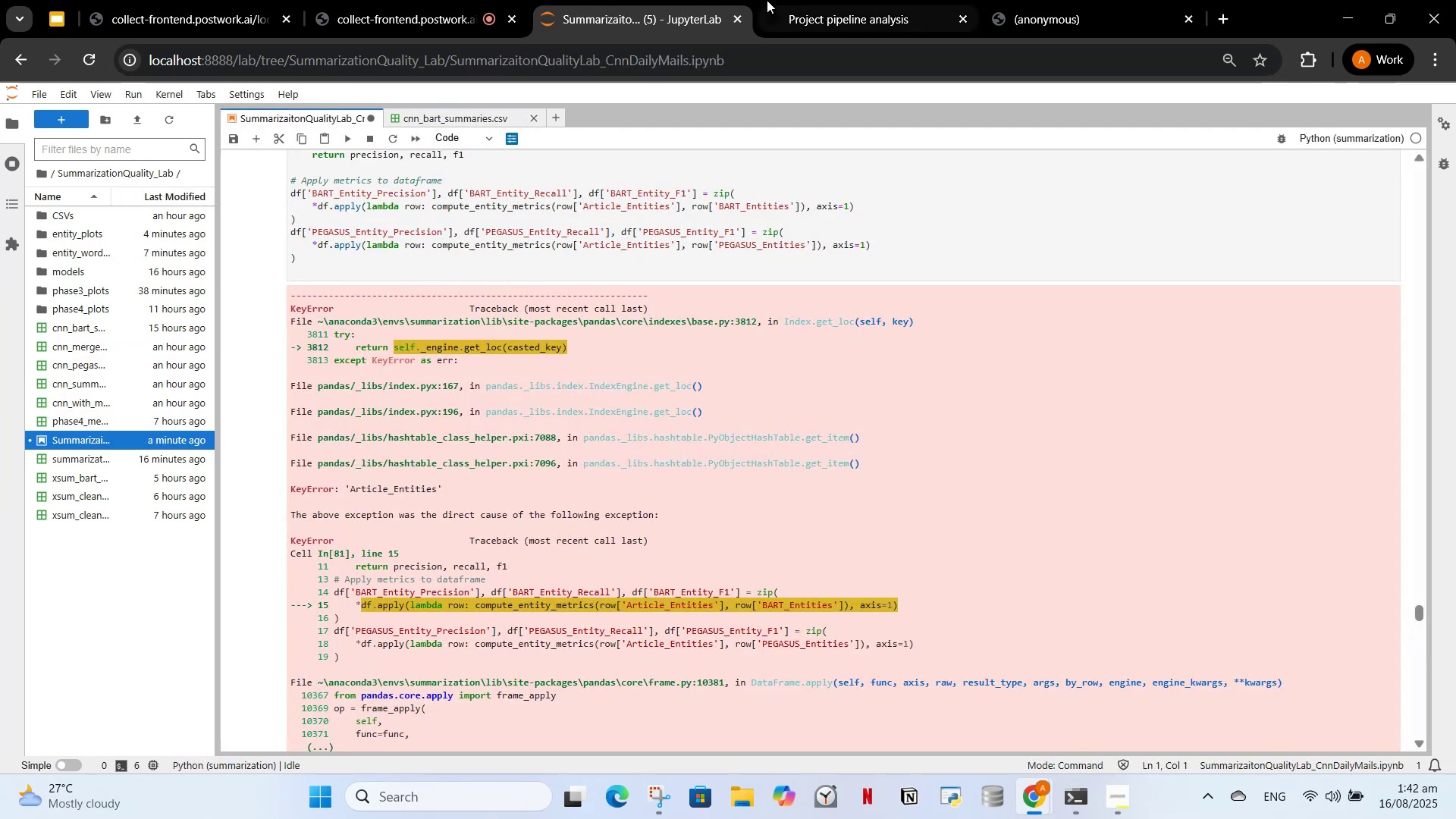 
left_click([779, 0])
 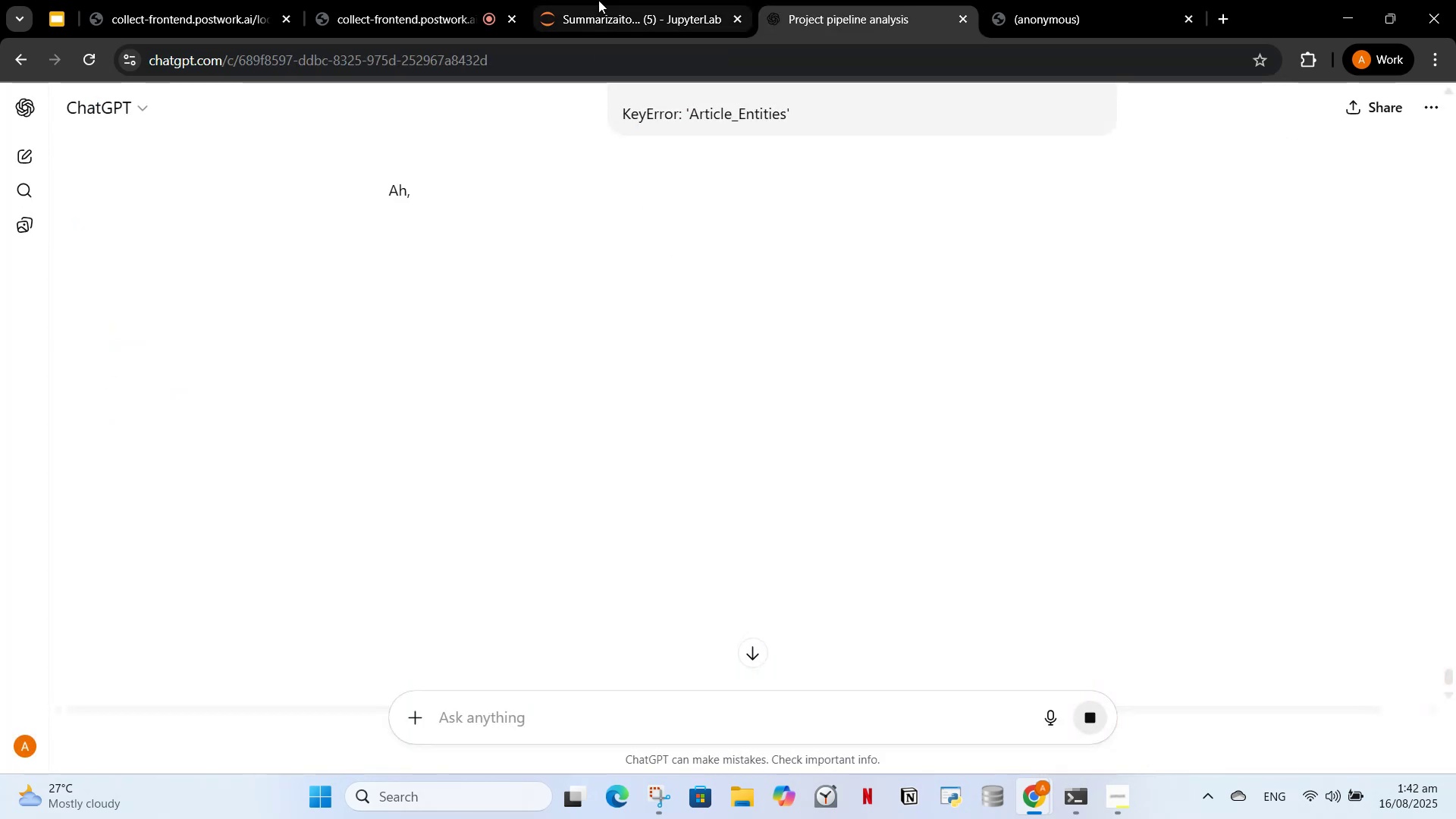 
left_click([605, 0])
 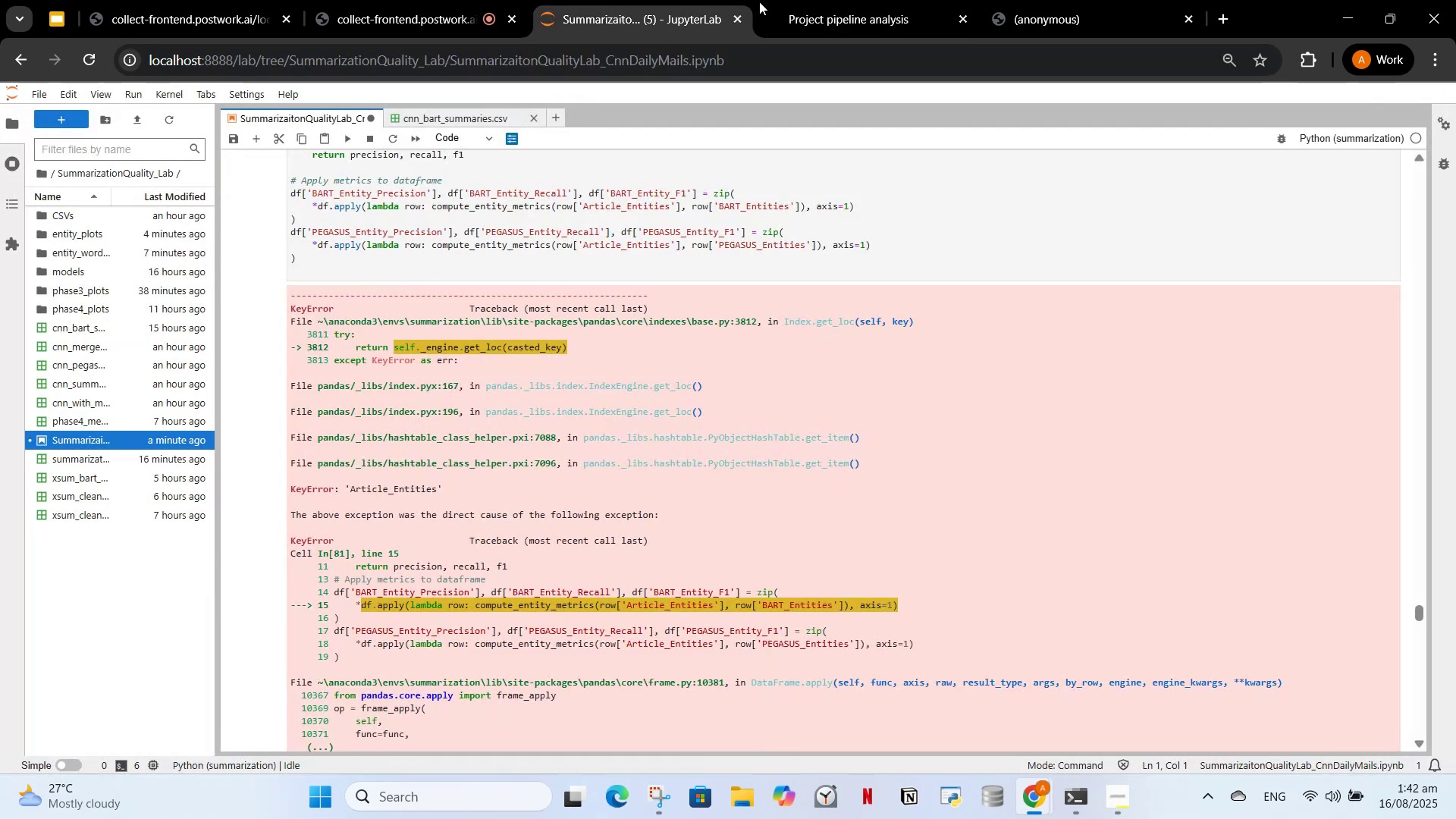 
left_click([767, 0])
 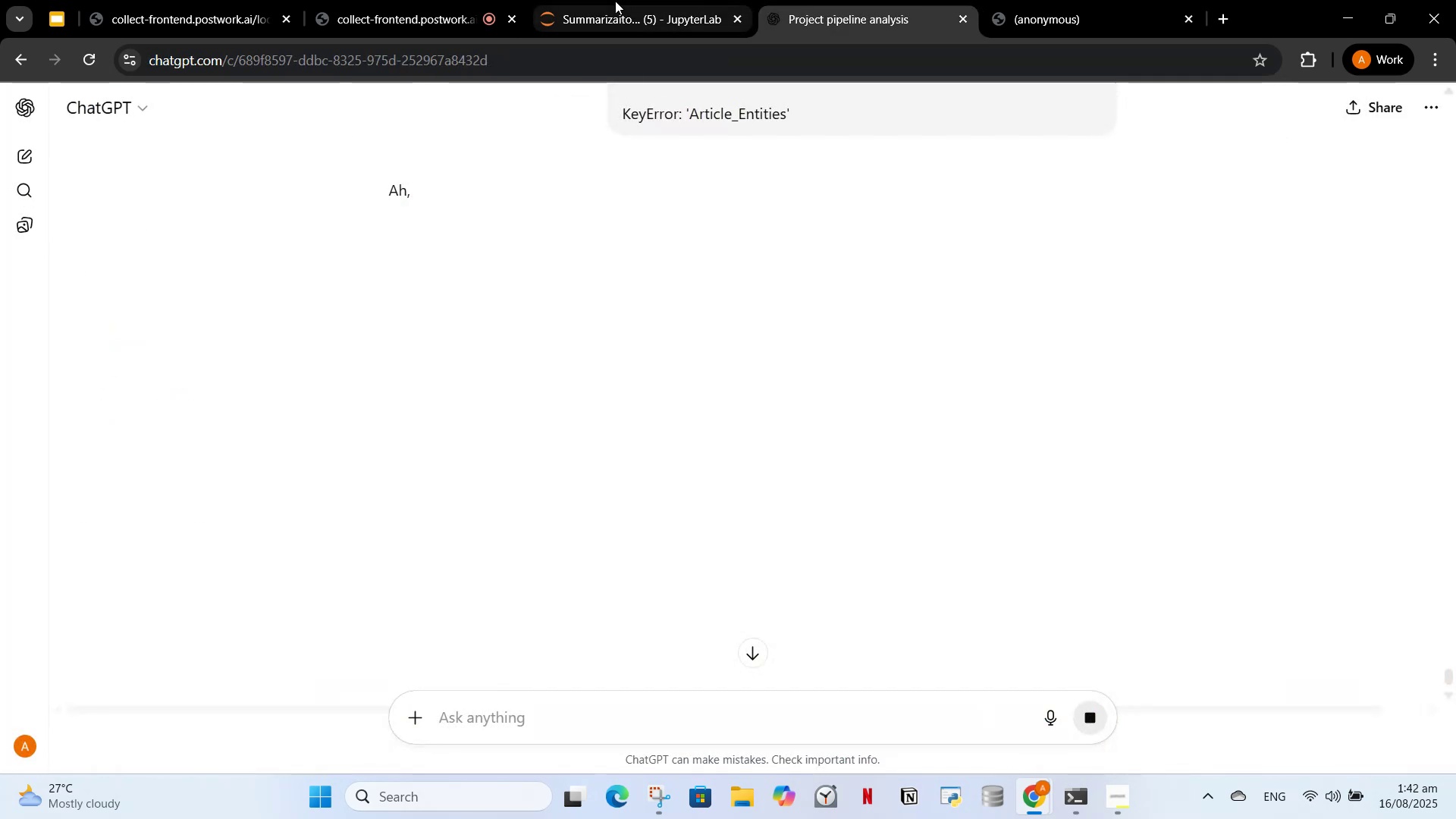 
left_click([615, 1])
 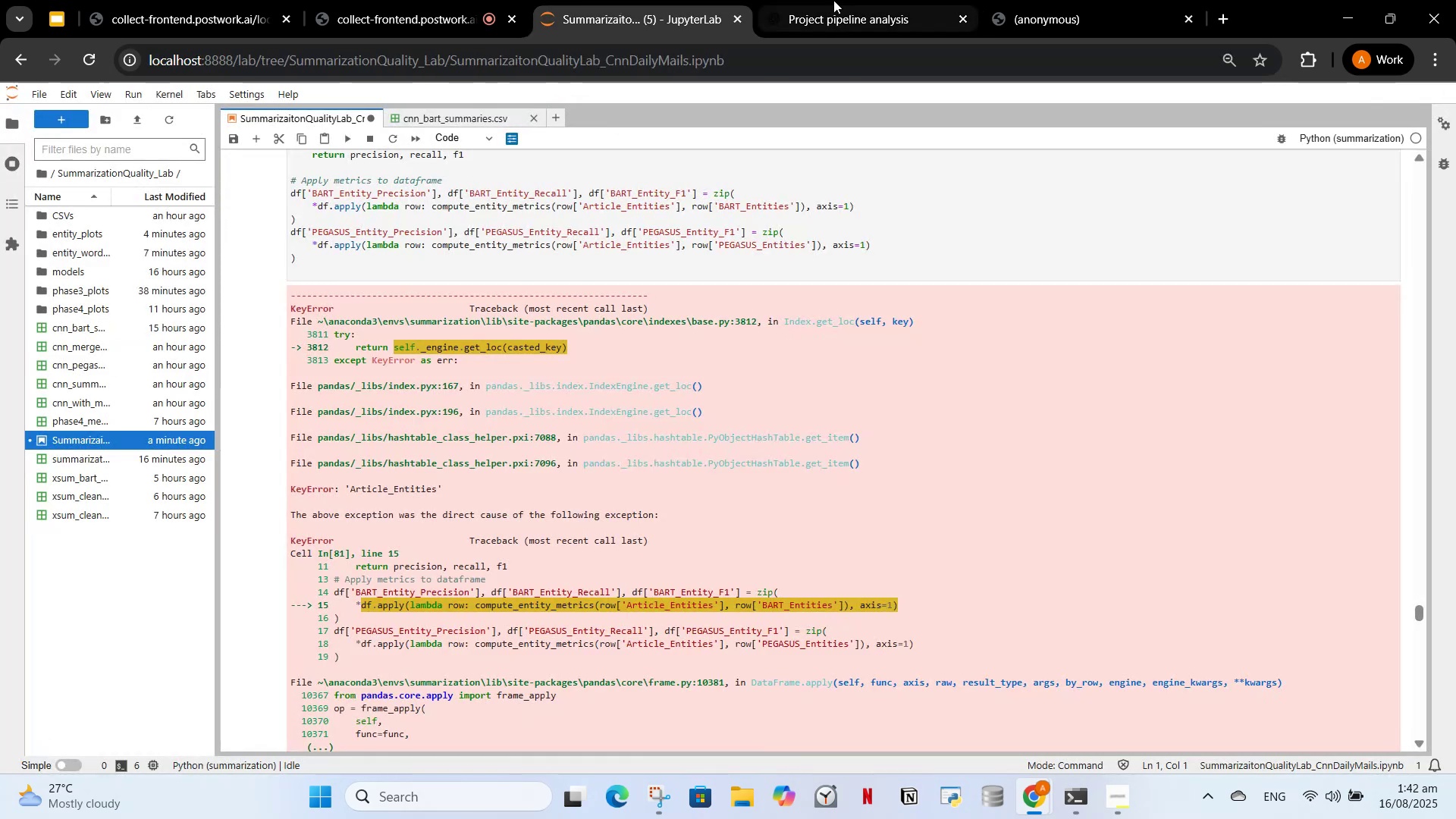 
left_click([849, 0])
 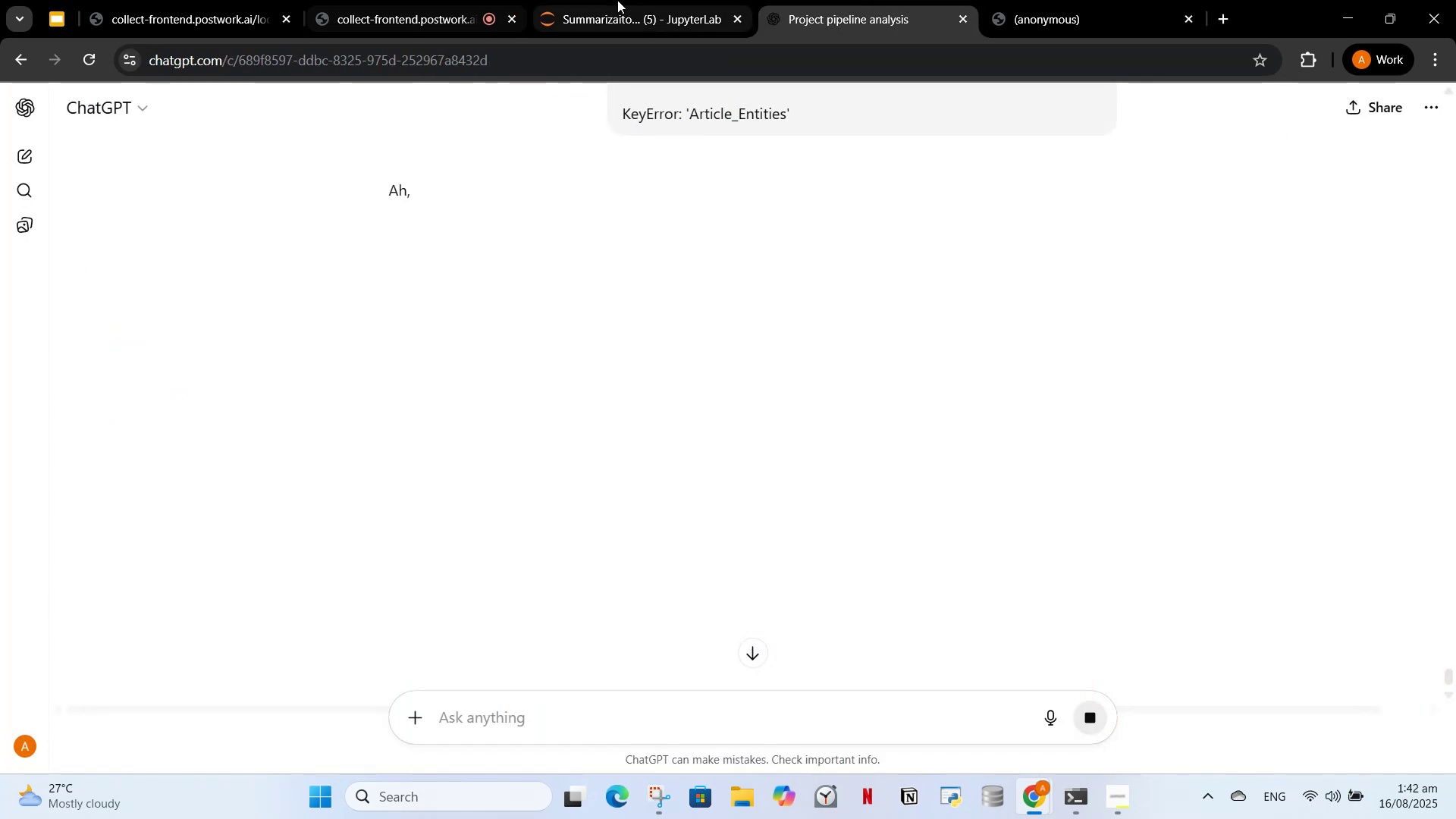 
left_click([678, 0])
 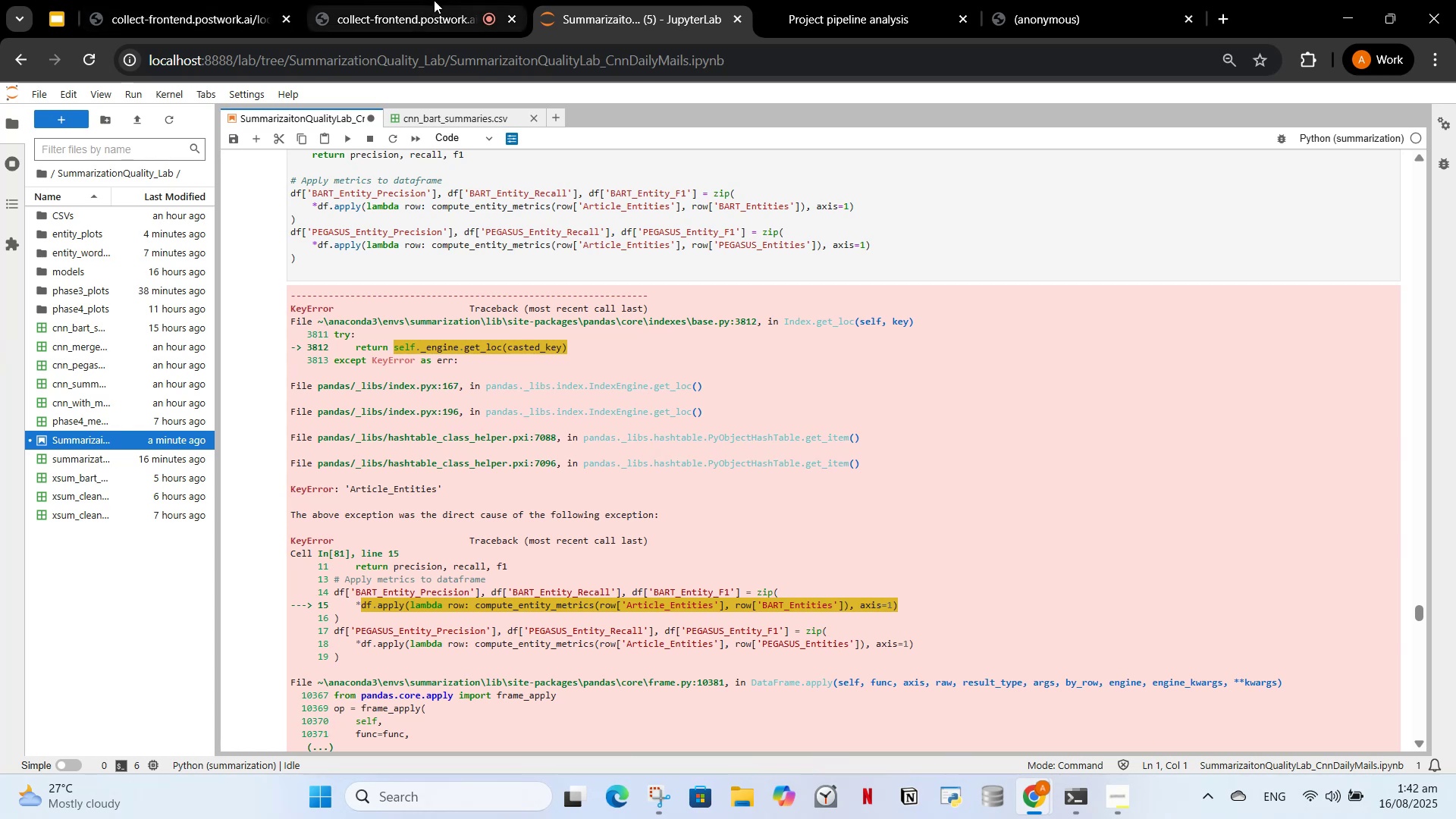 
left_click([432, 0])
 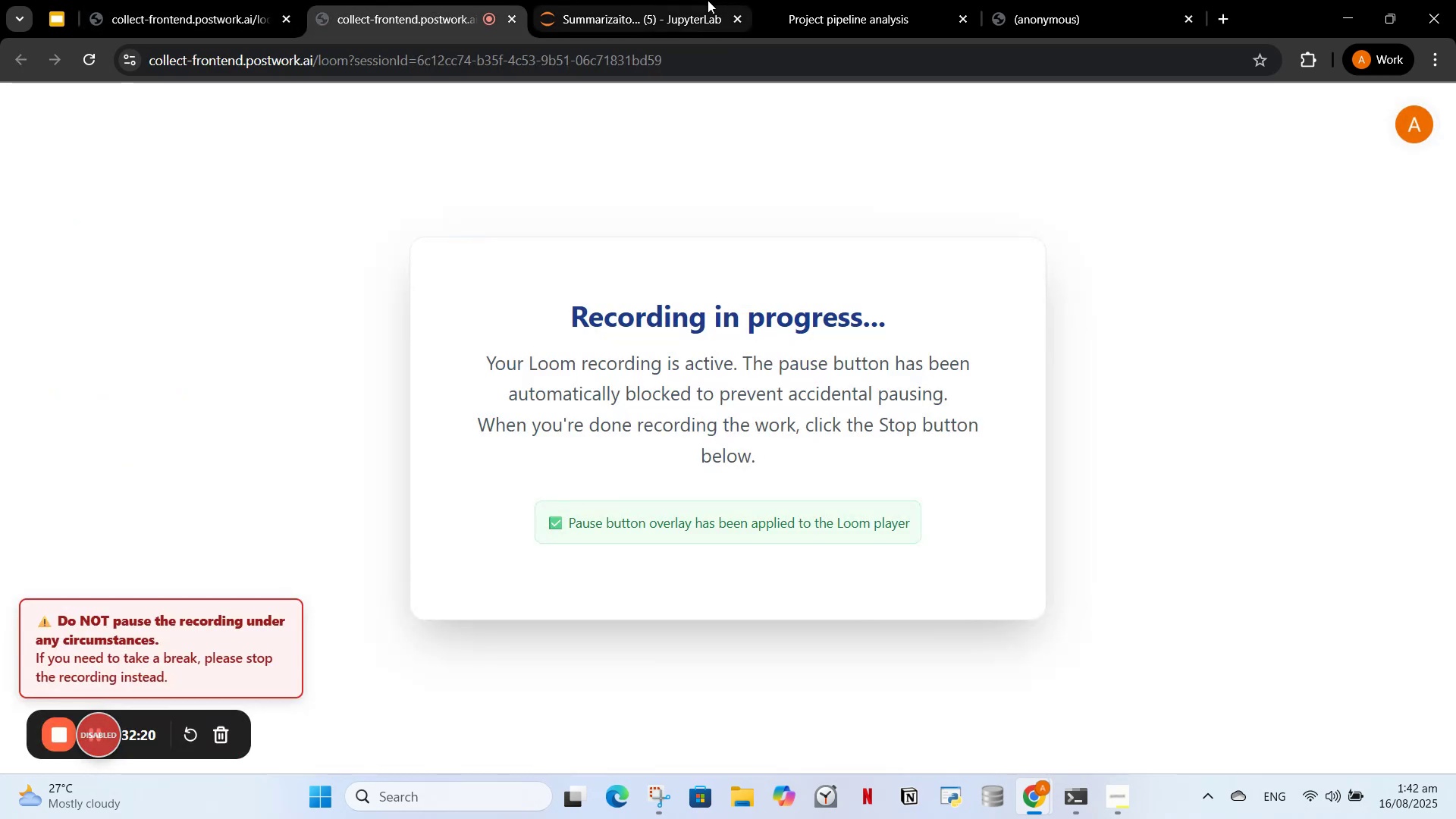 
left_click([708, 0])
 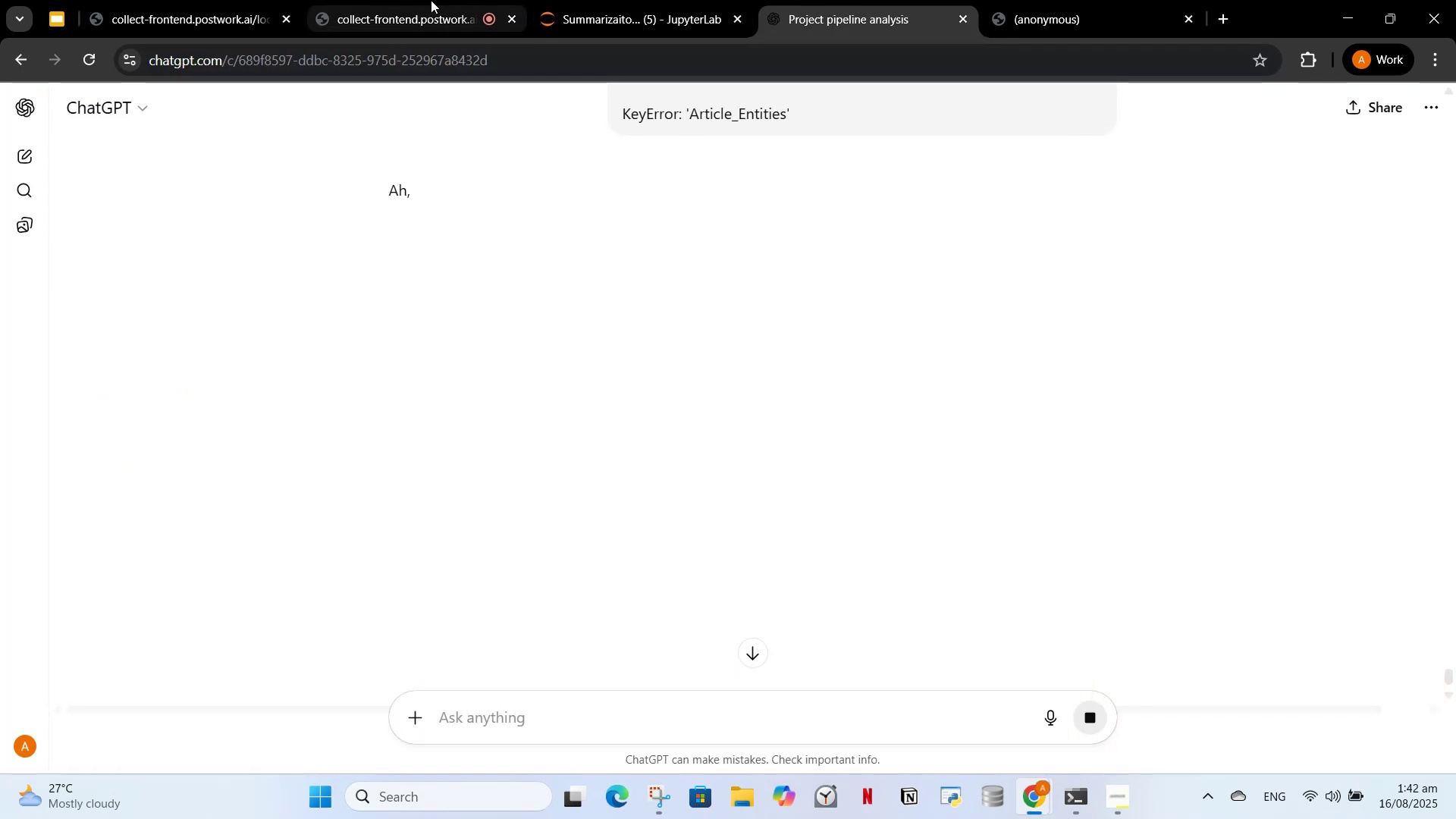 
mouse_move([421, -5])
 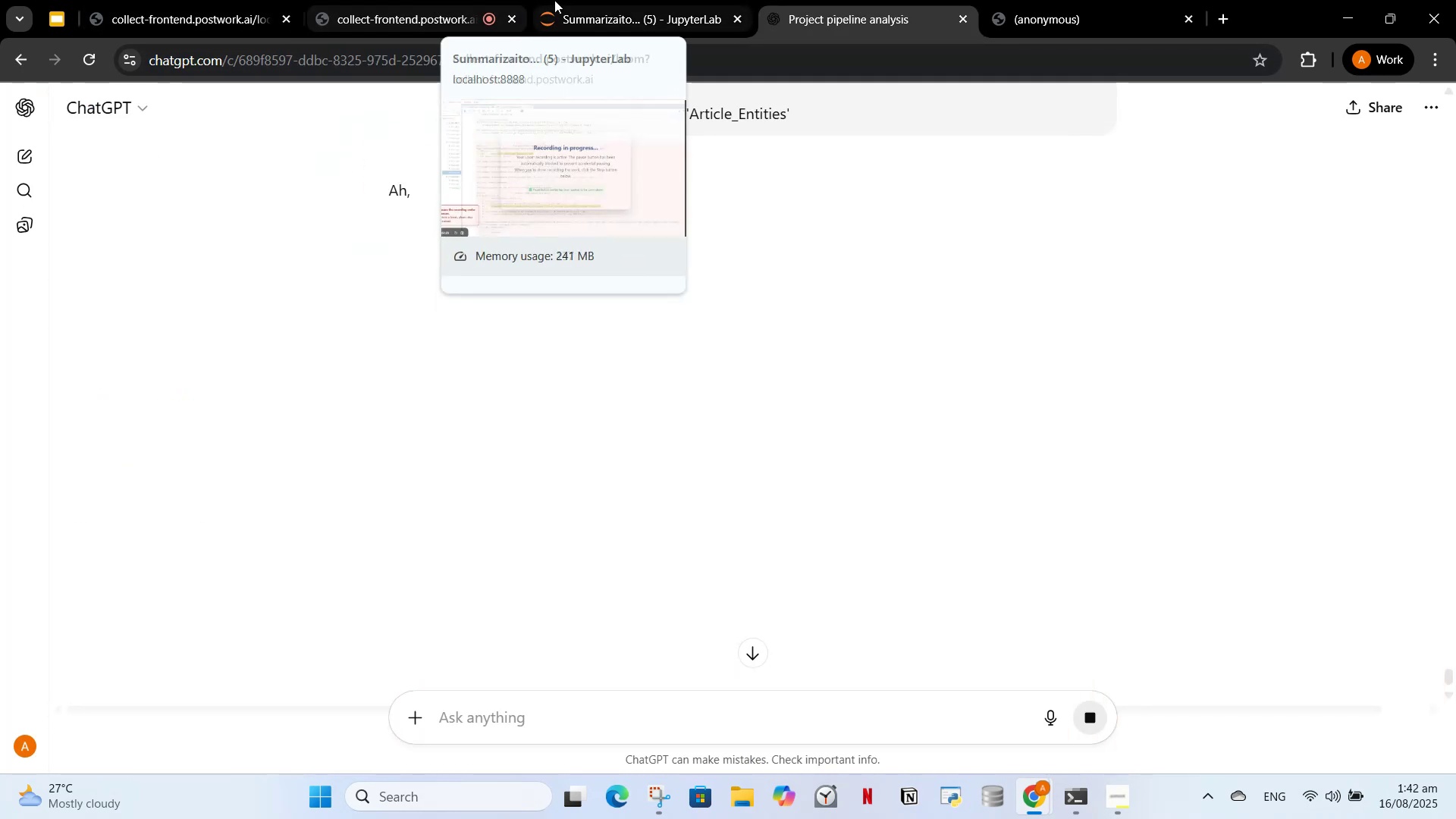 
left_click([604, 0])
 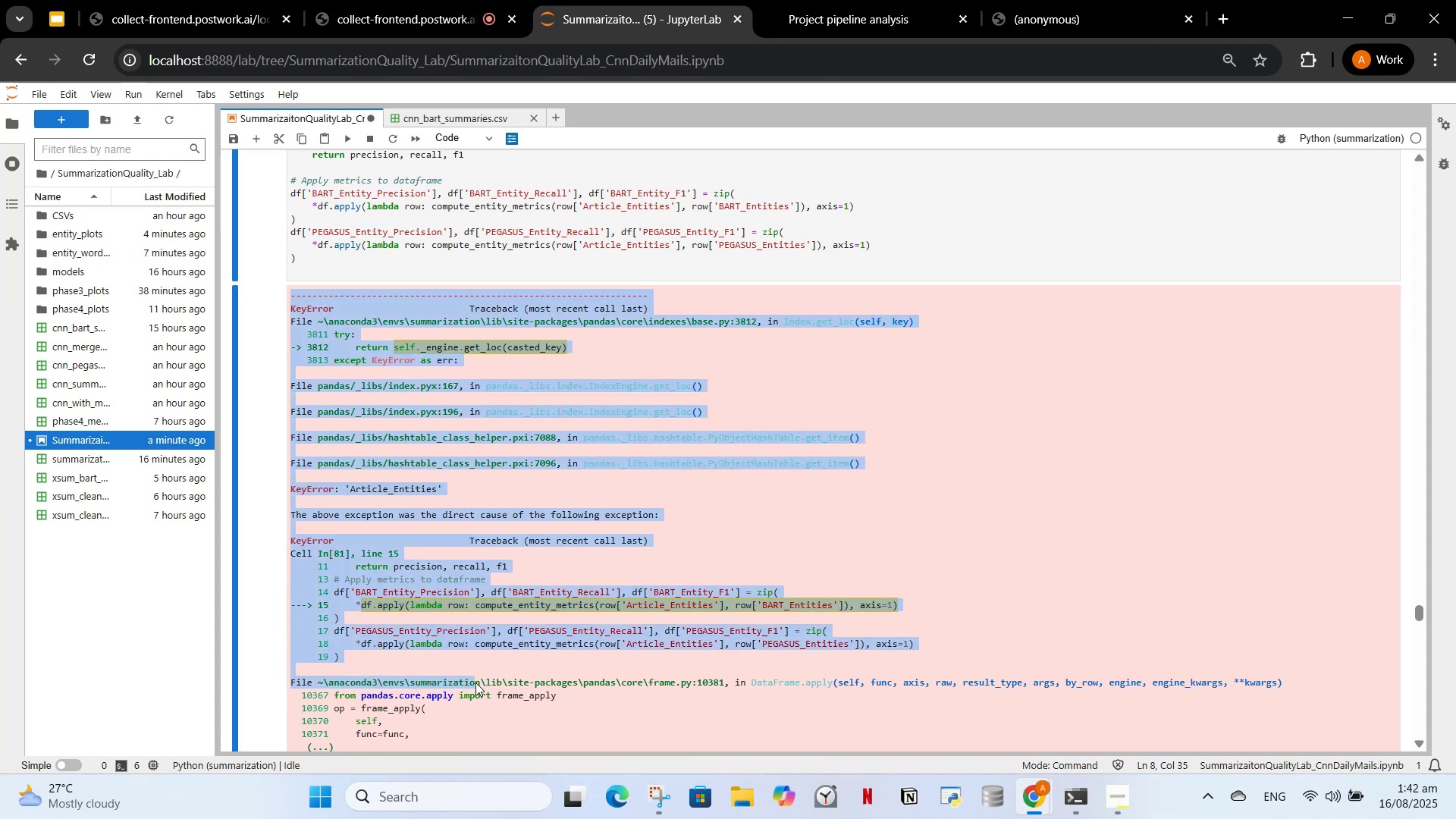 
wait(6.47)
 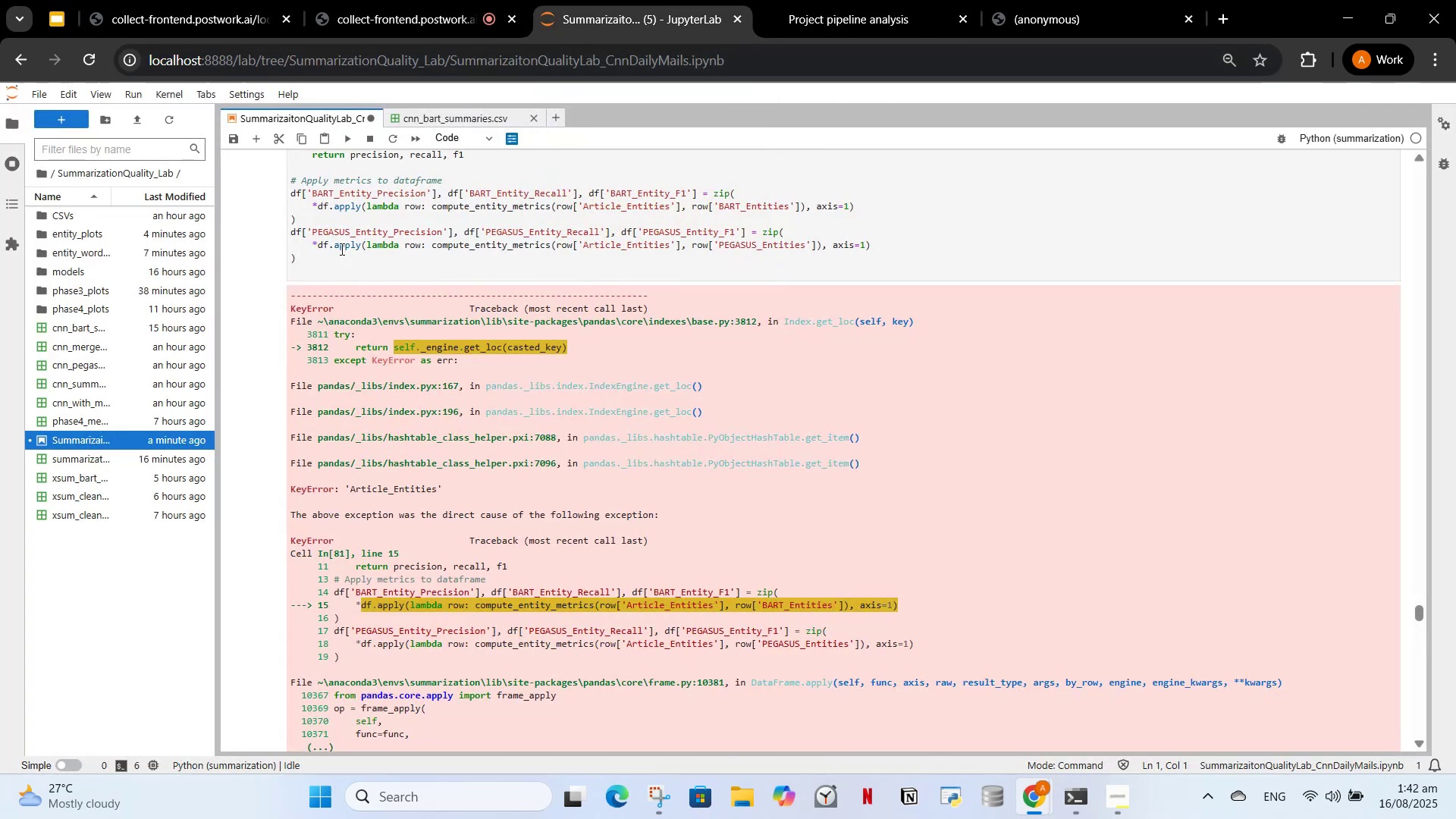 
left_click([576, 653])
 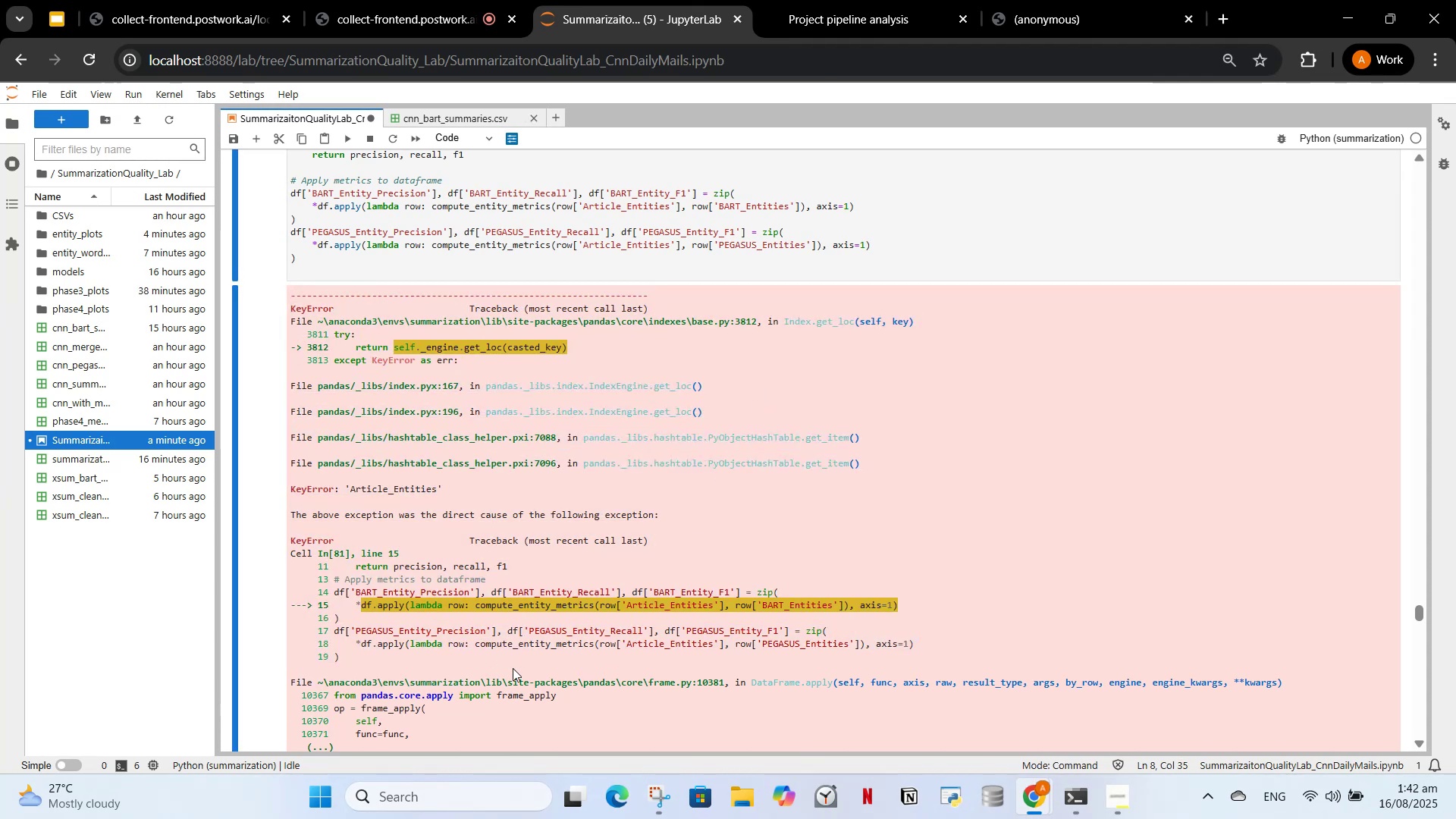 
scroll: coordinate [297, 463], scroll_direction: down, amount: 9.0
 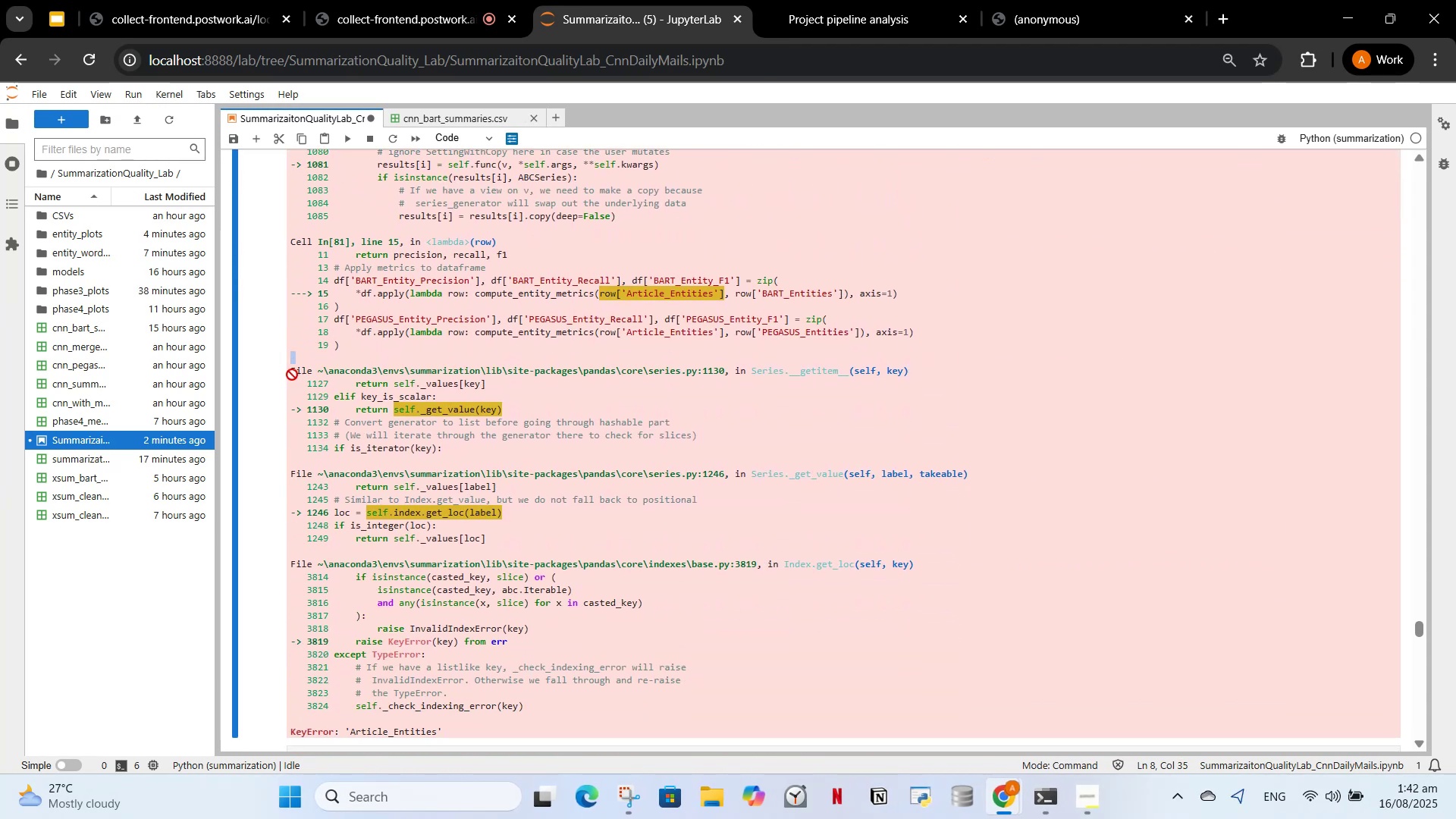 
left_click([318, 419])
 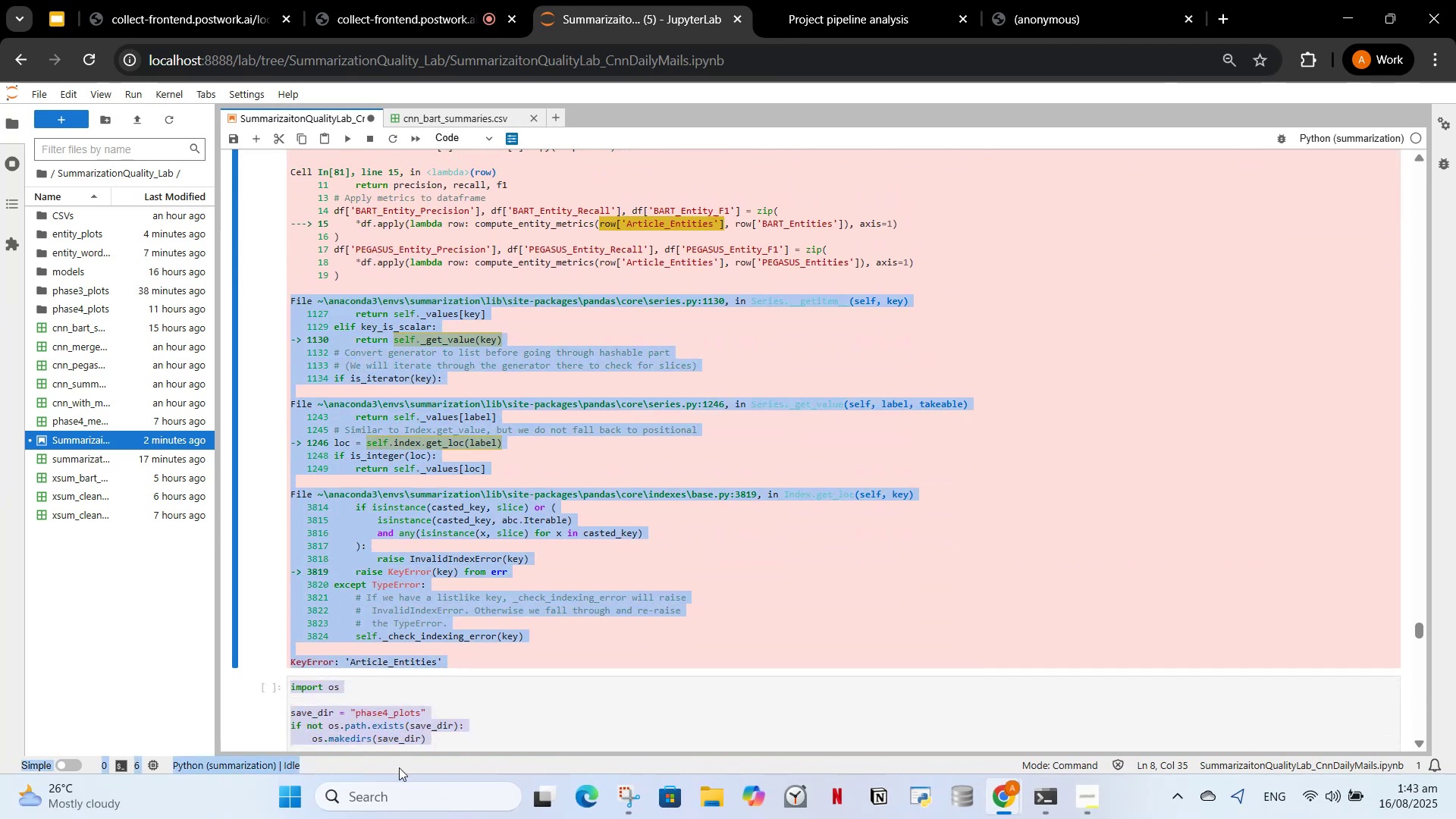 
scroll: coordinate [514, 431], scroll_direction: up, amount: 1.0
 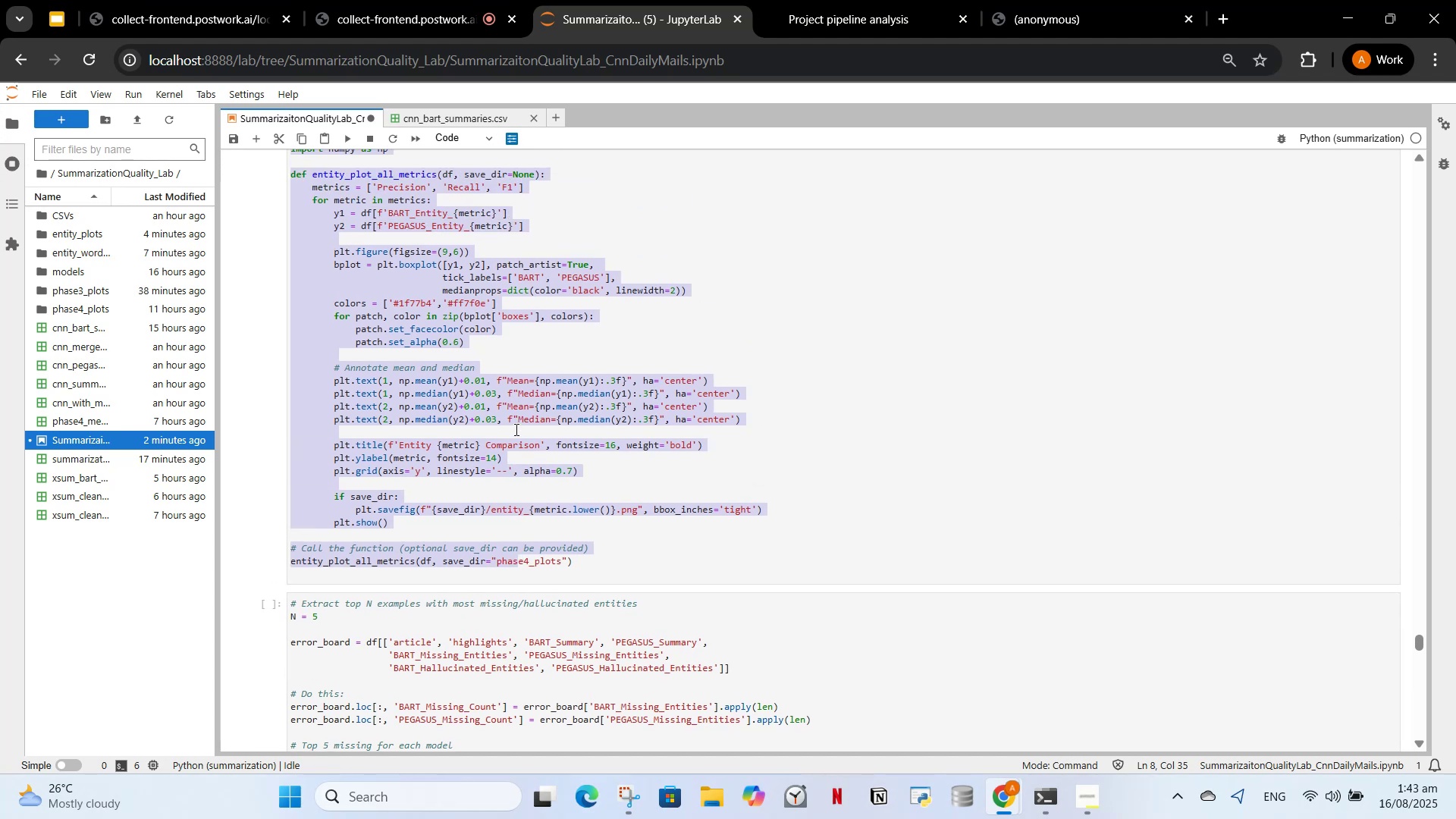 
left_click([515, 429])
 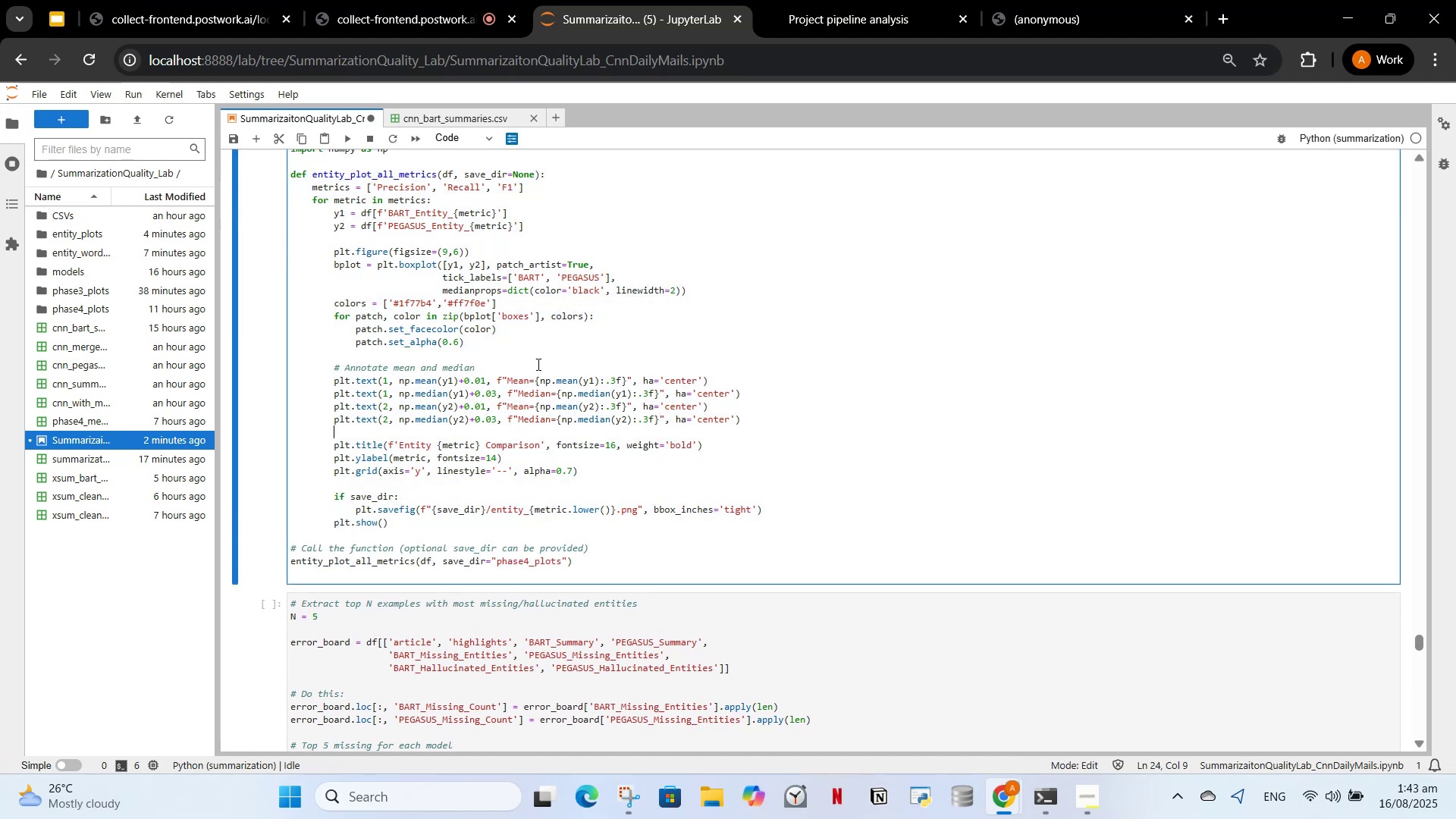 
scroll: coordinate [569, 453], scroll_direction: up, amount: 4.0
 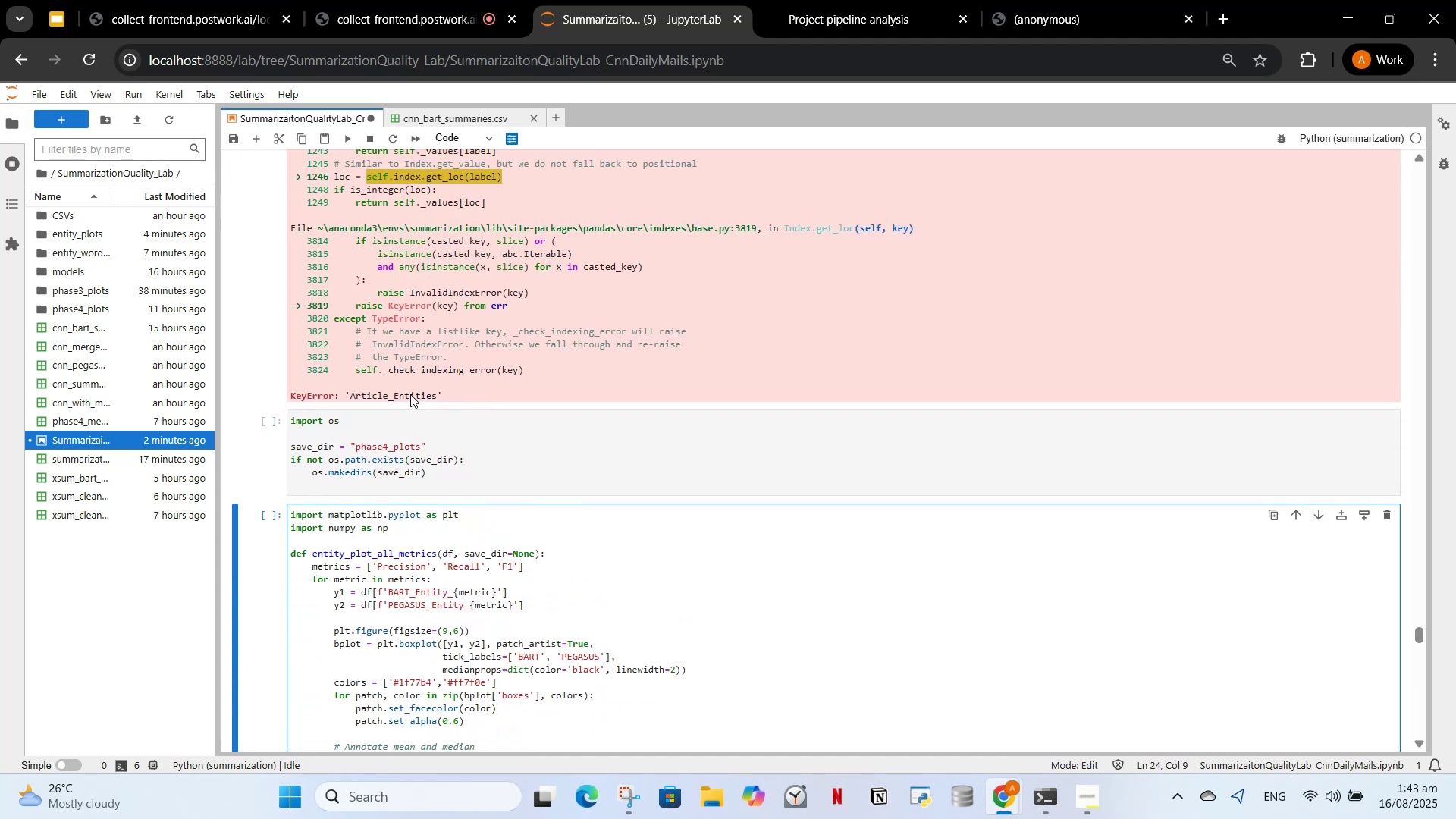 
left_click([410, 375])
 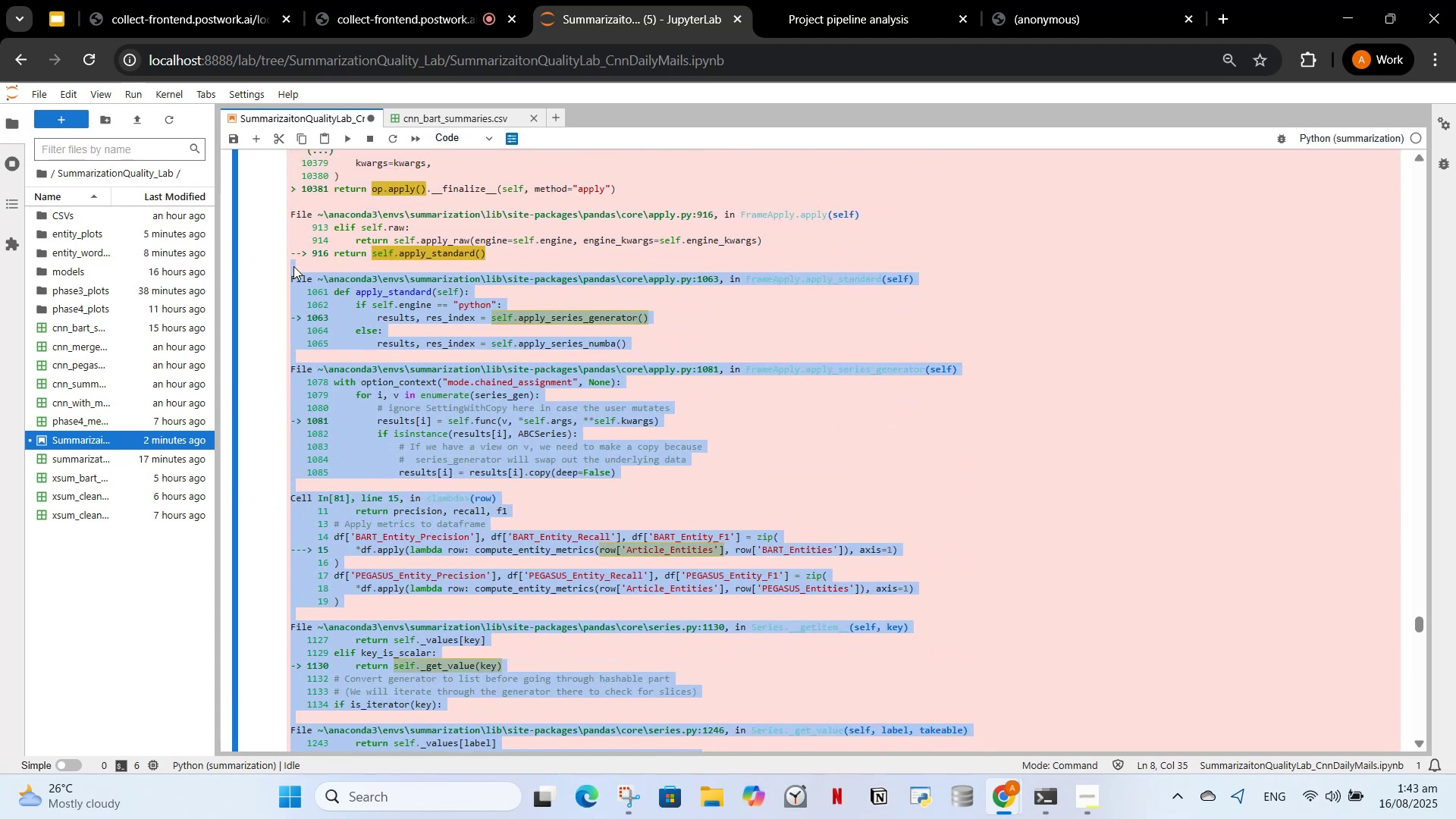 
scroll: coordinate [334, 297], scroll_direction: up, amount: 6.0
 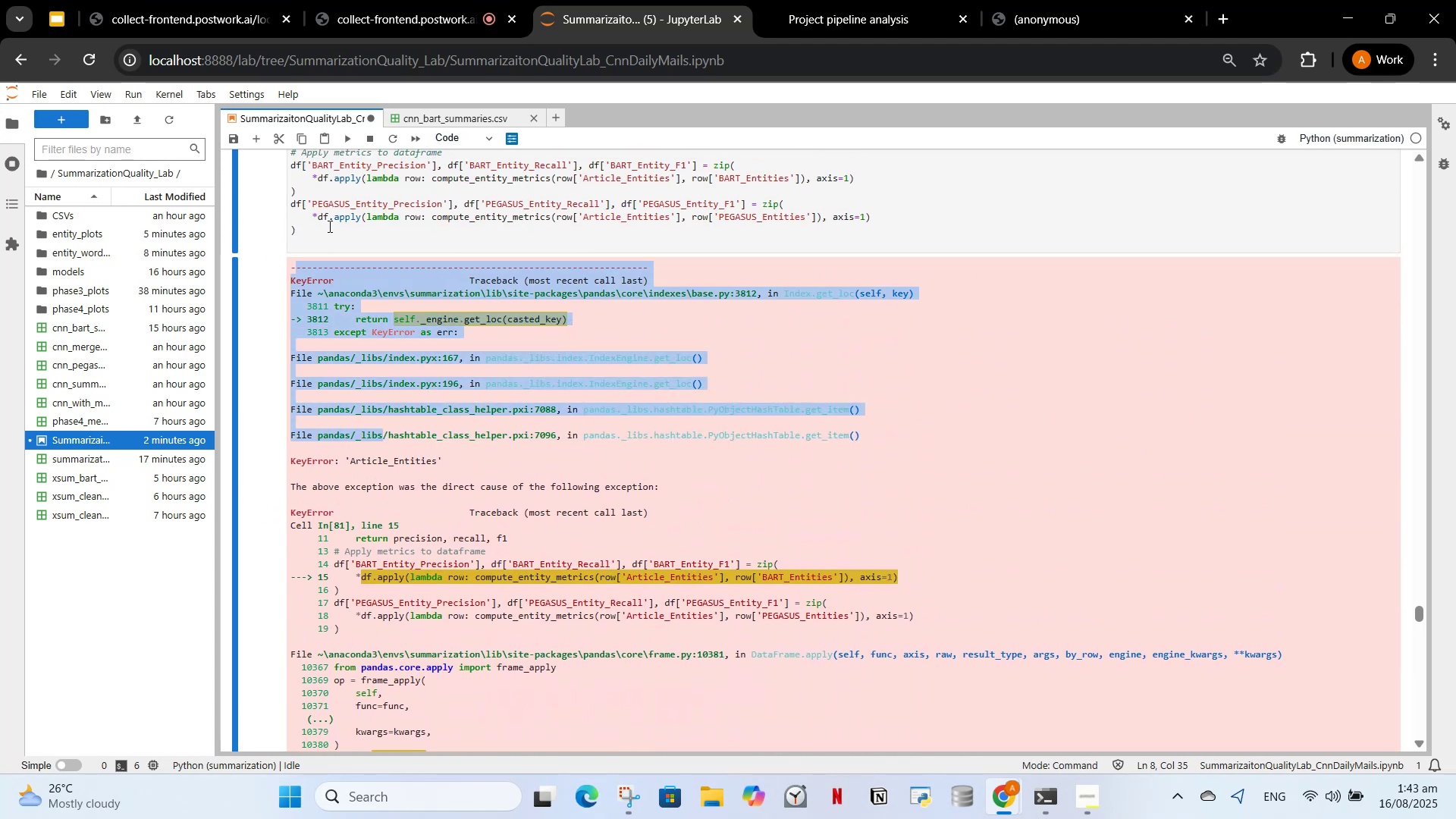 
left_click([291, 263])
 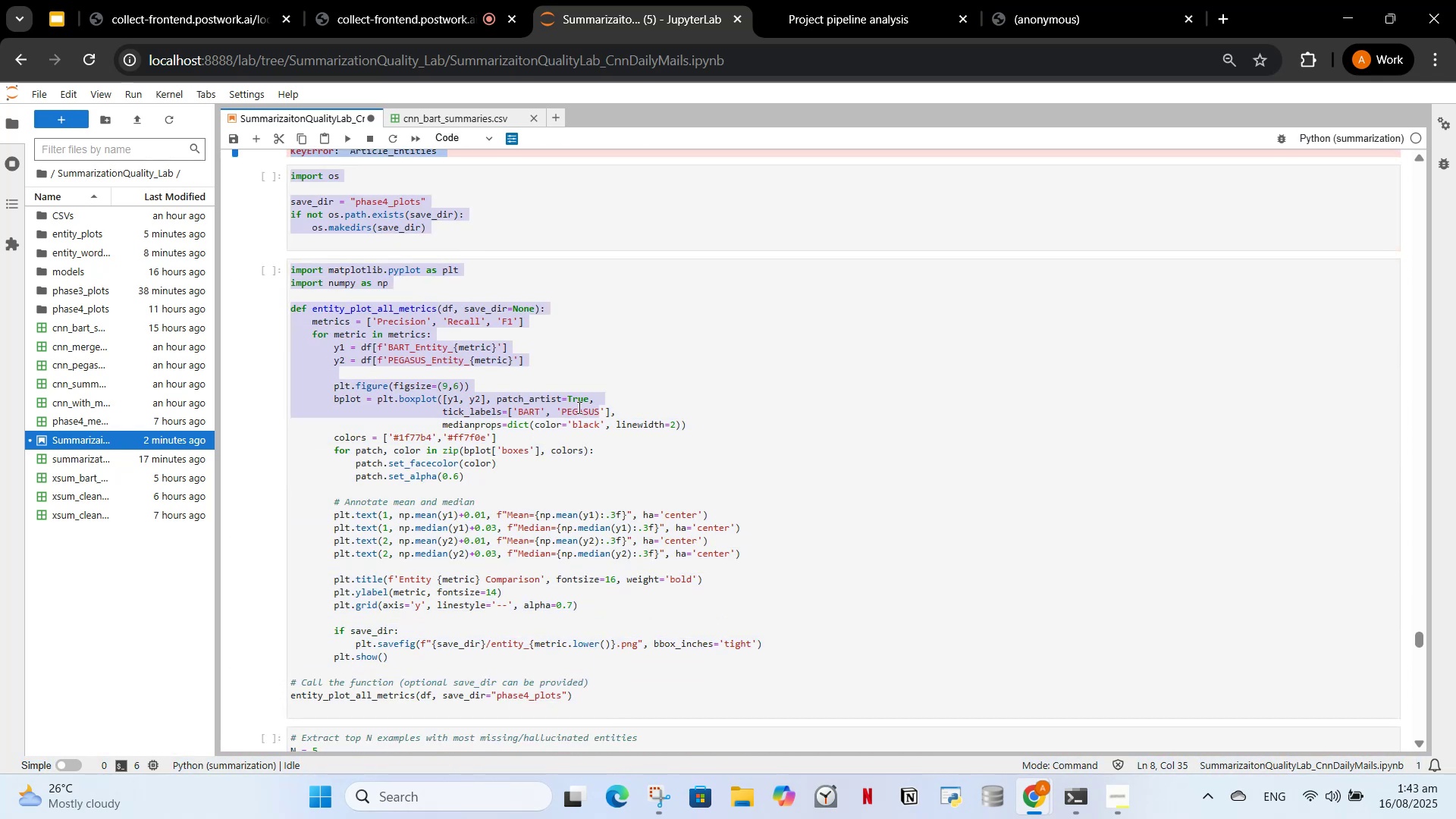 
left_click([508, 328])
 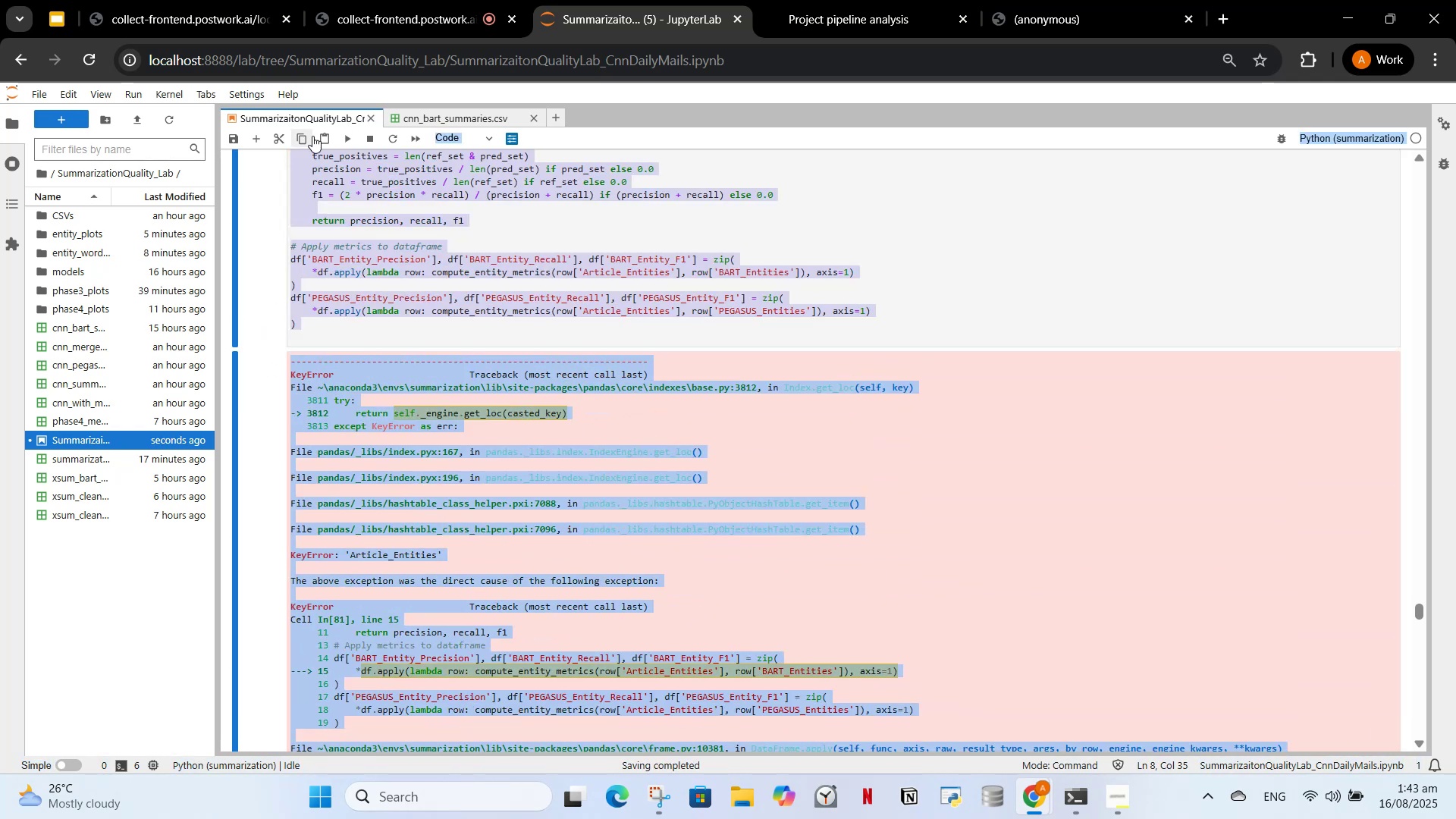 
left_click([892, 0])
 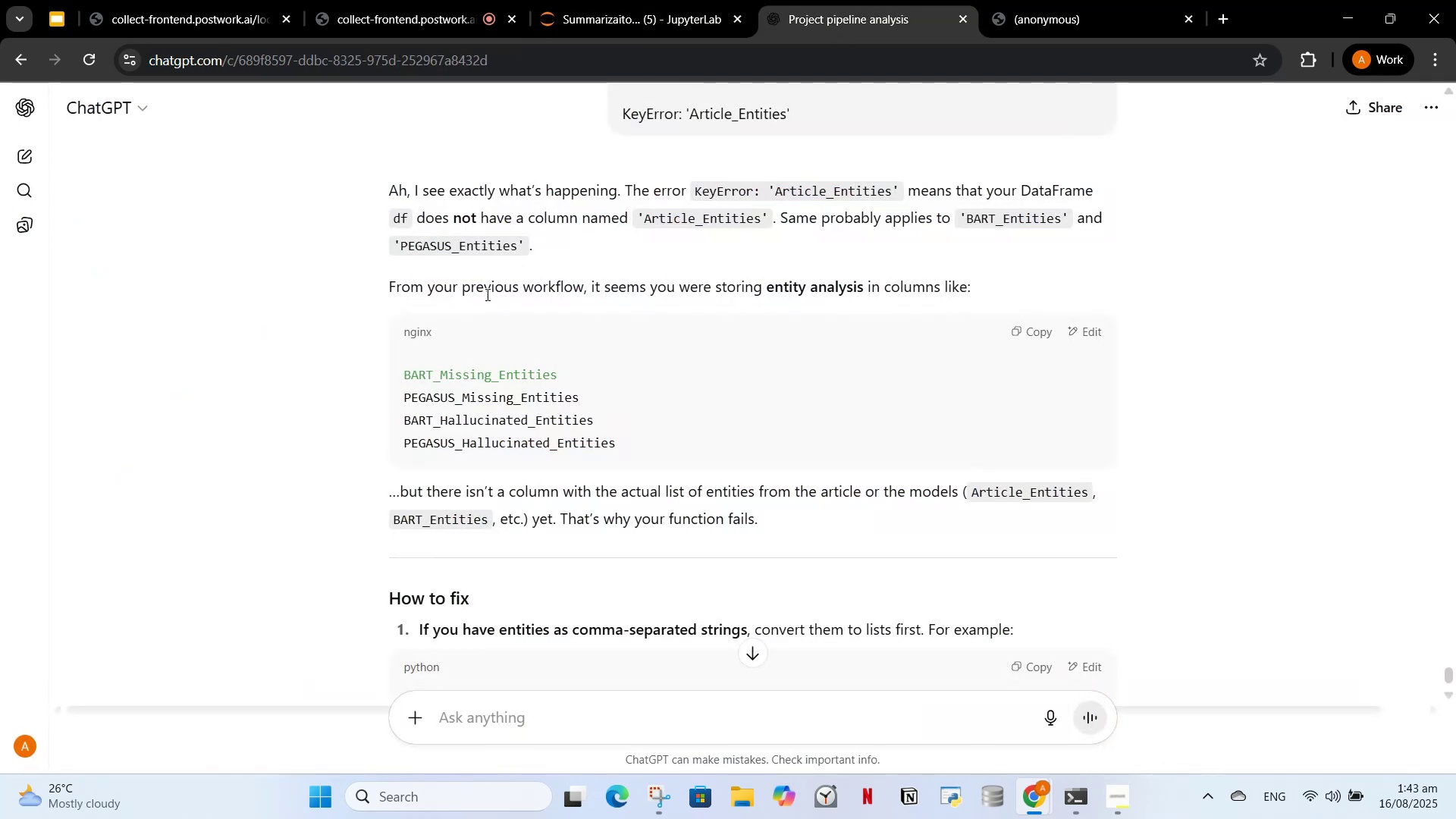 
scroll: coordinate [521, 301], scroll_direction: none, amount: 0.0
 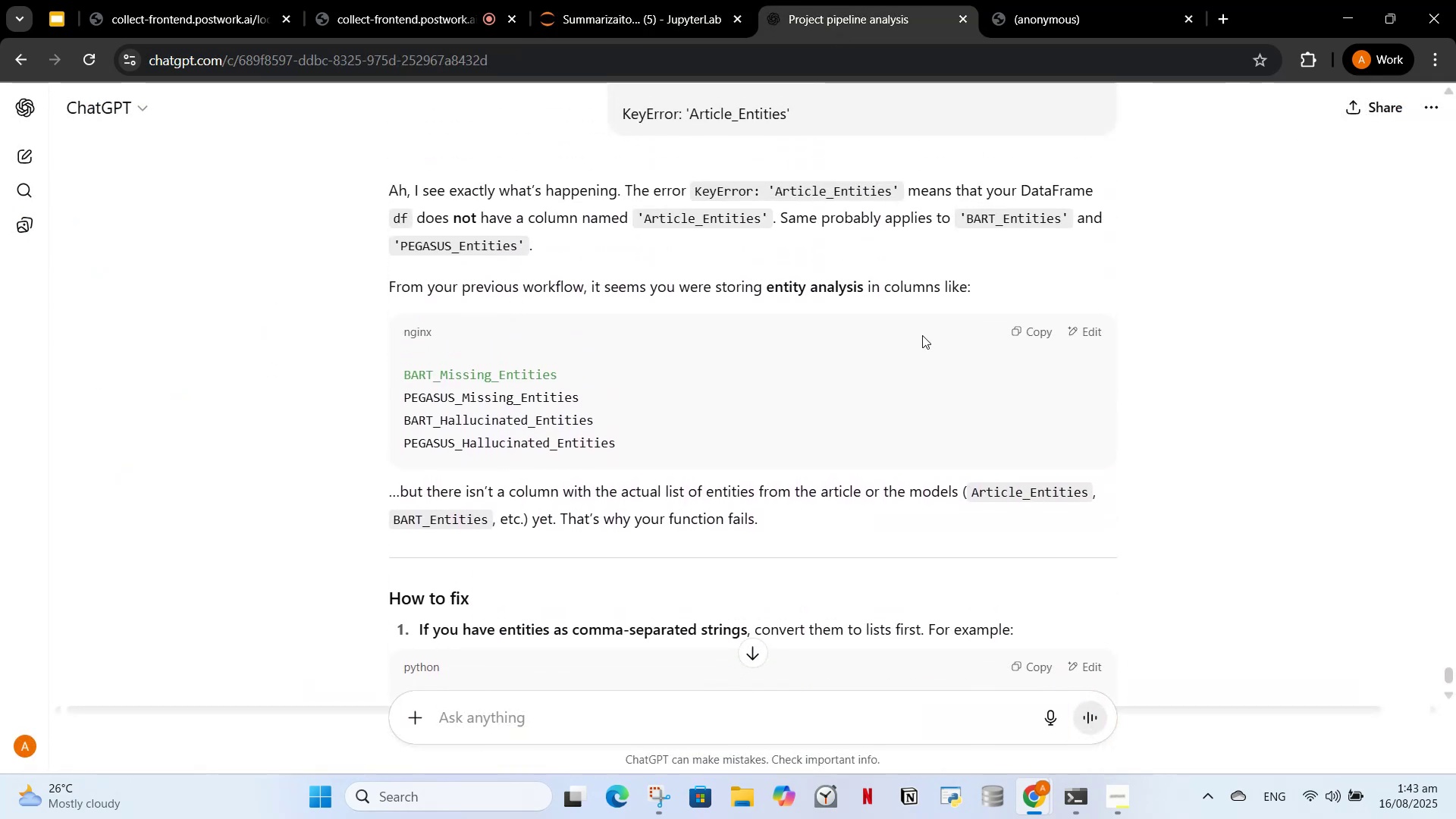 
scroll: coordinate [727, 441], scroll_direction: down, amount: 12.0
 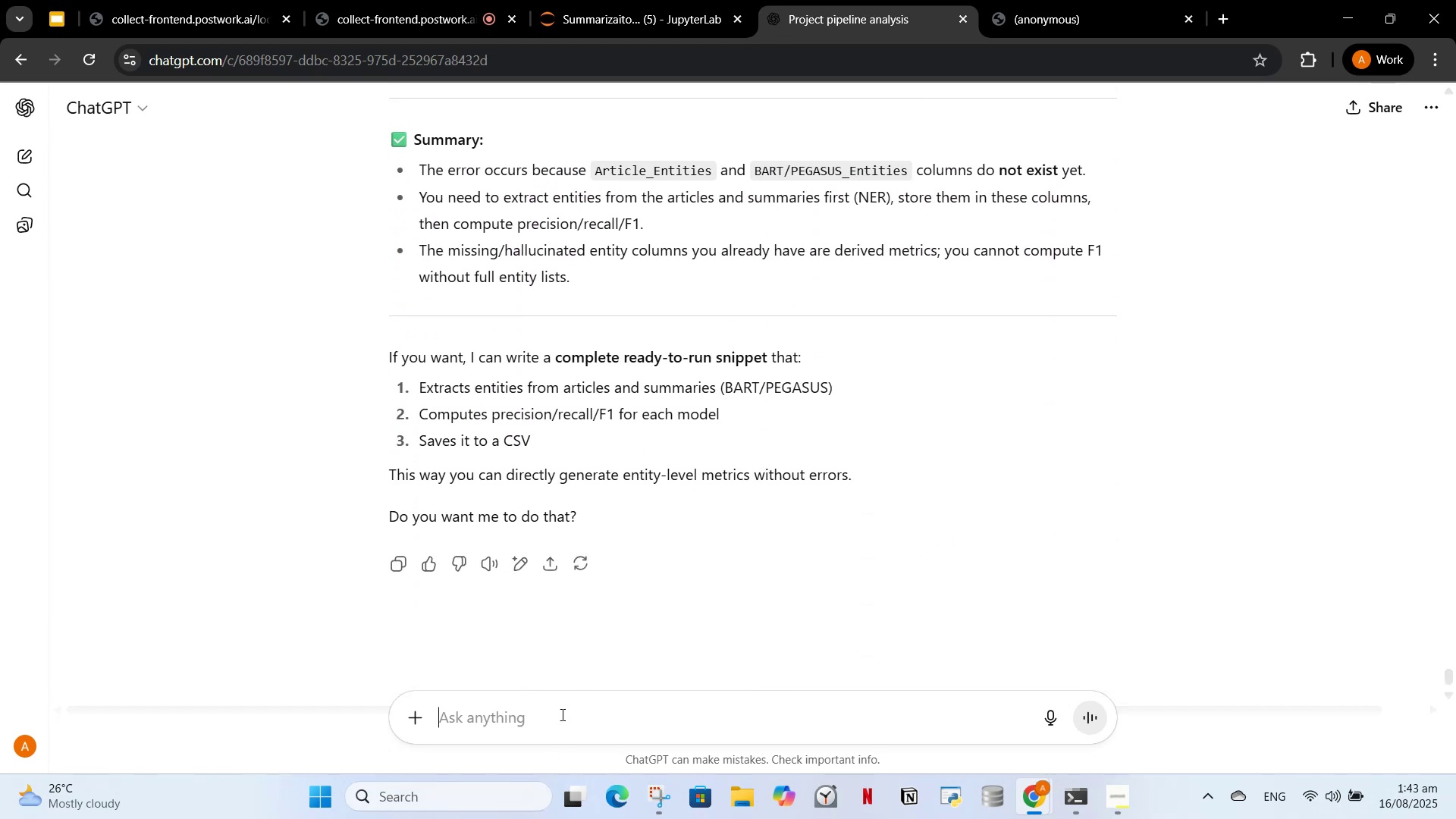 
type(full code cell fdix)
 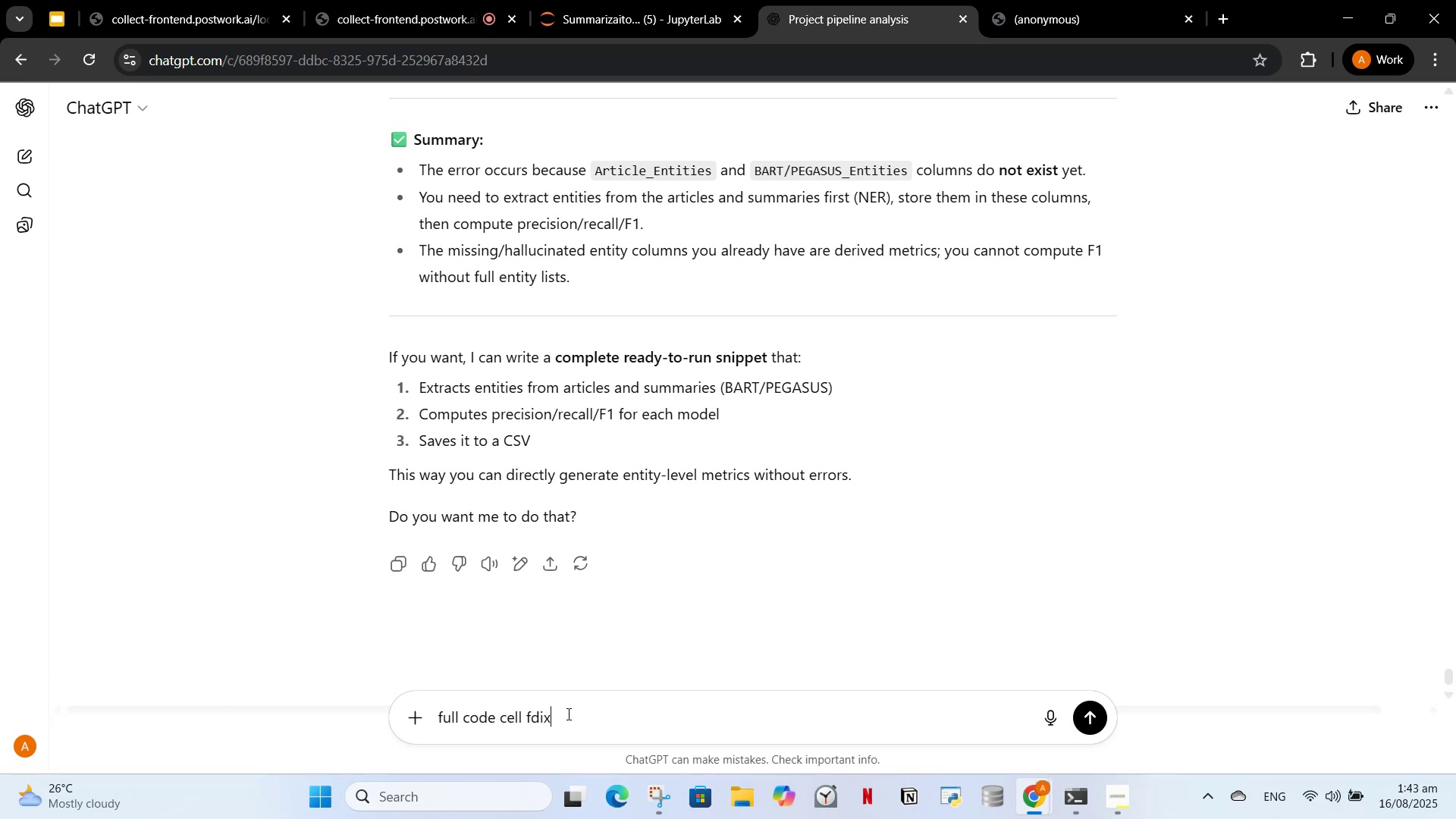 
key(Enter)
 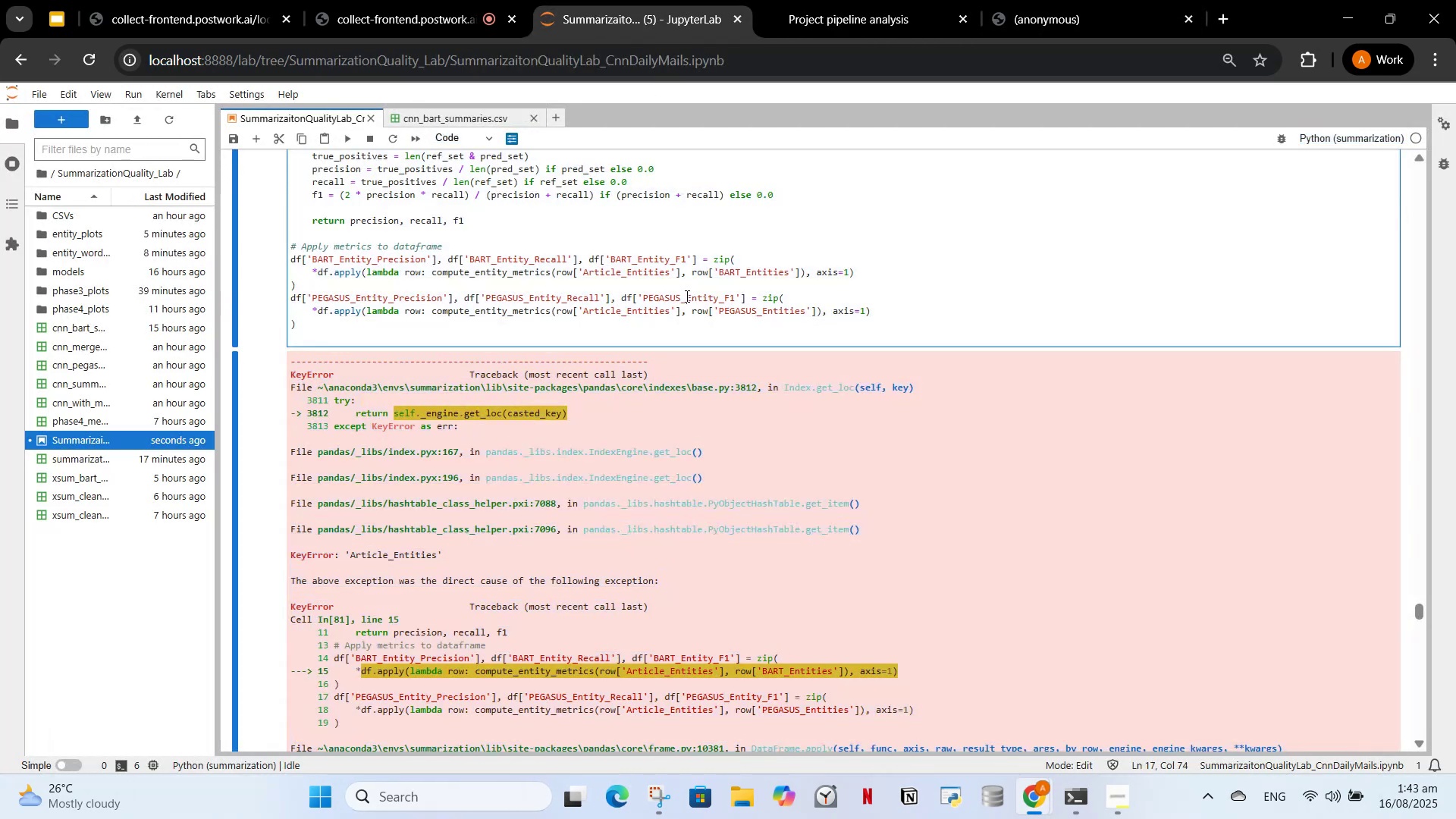 
scroll: coordinate [689, 303], scroll_direction: up, amount: 2.0
 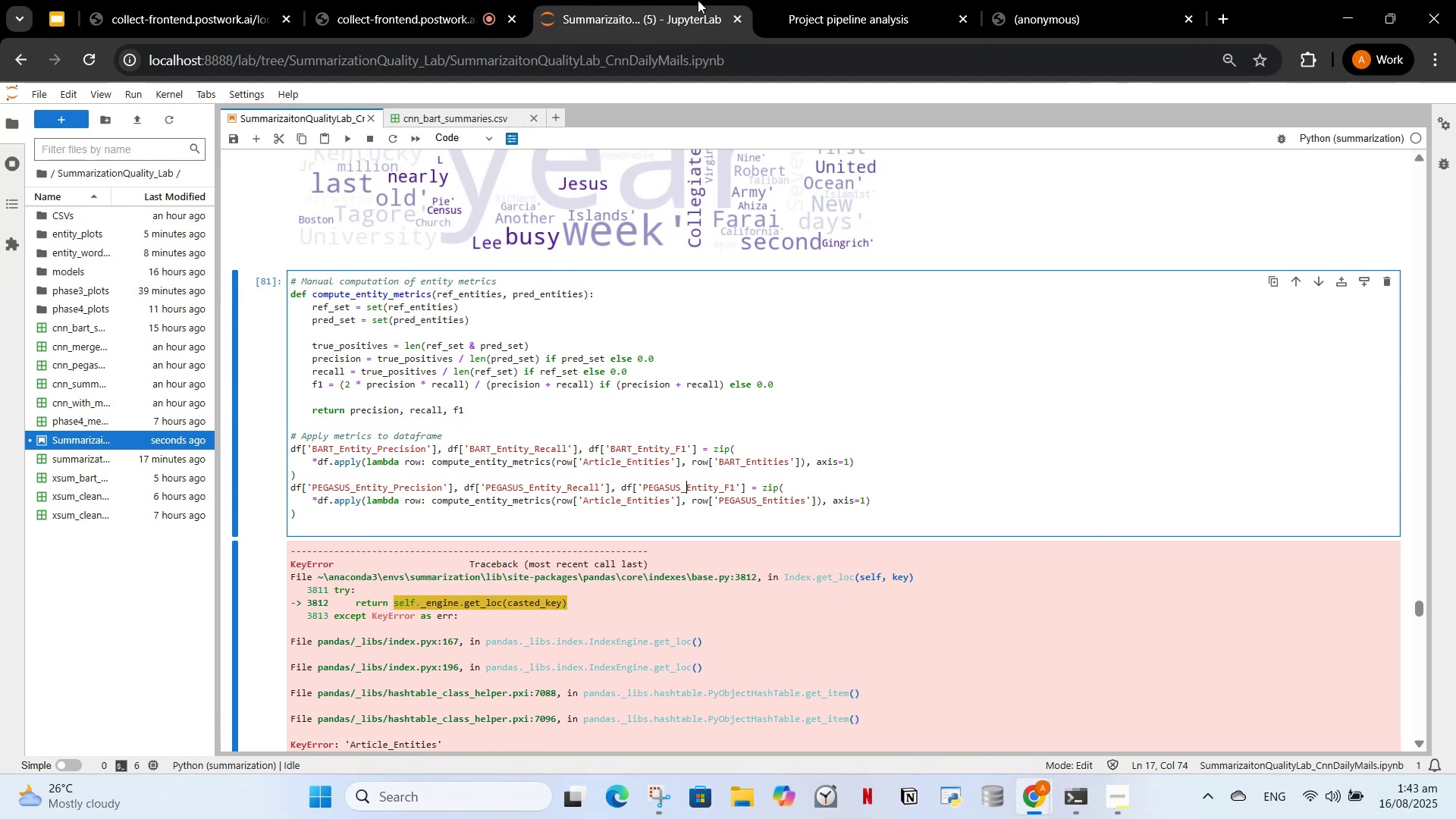 
wait(5.66)
 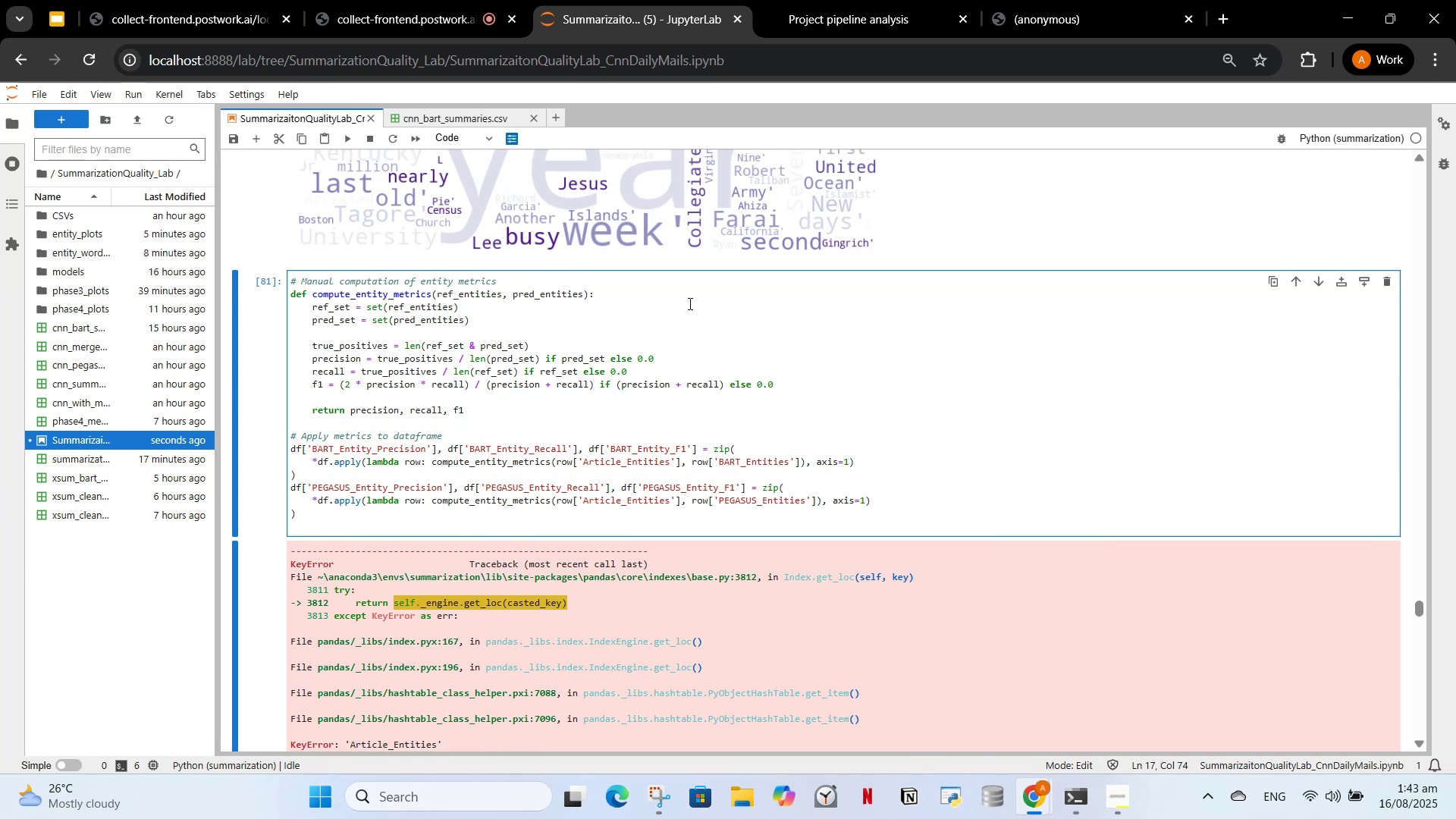 
left_click([891, 0])
 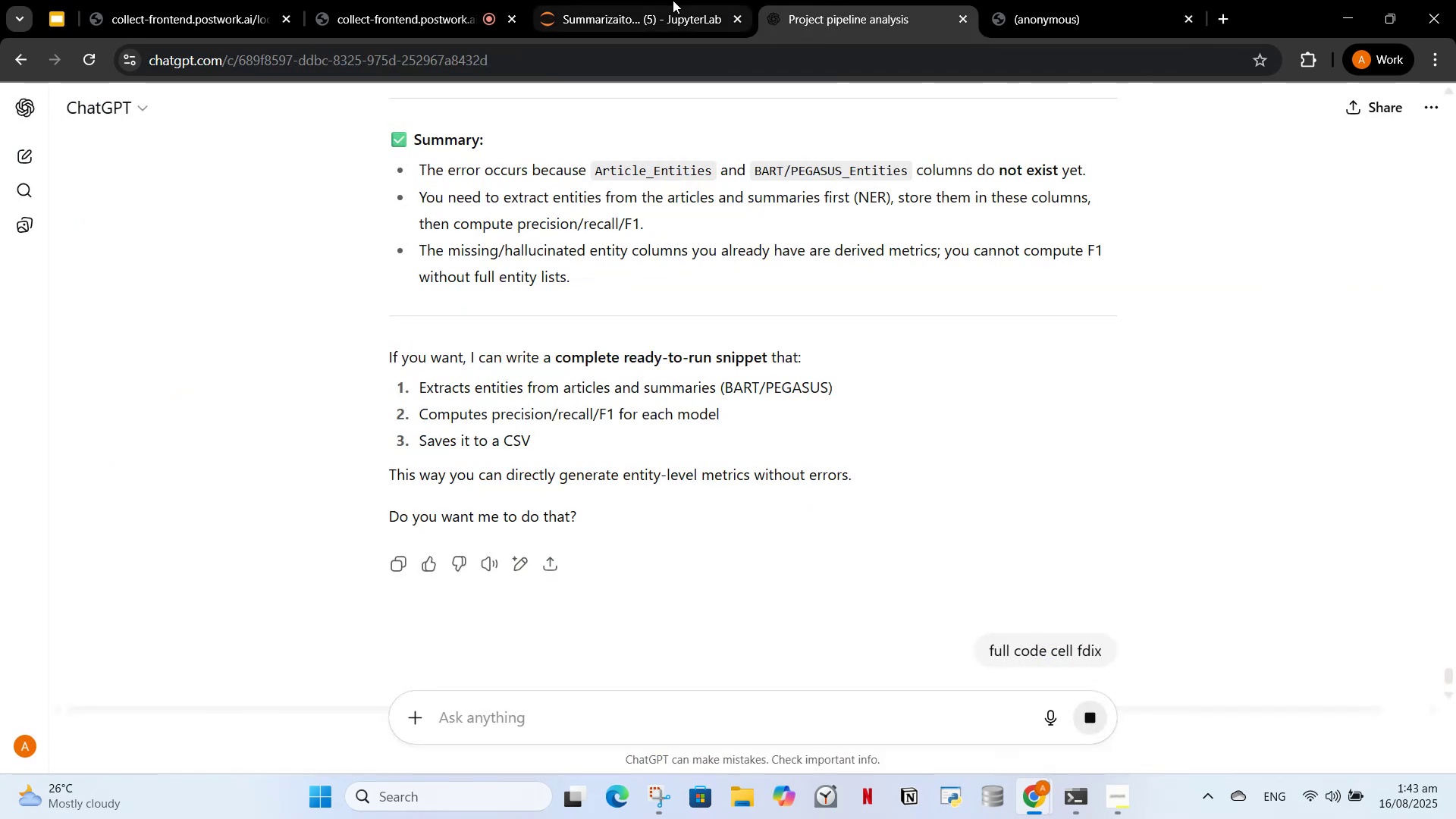 
left_click([673, 0])
 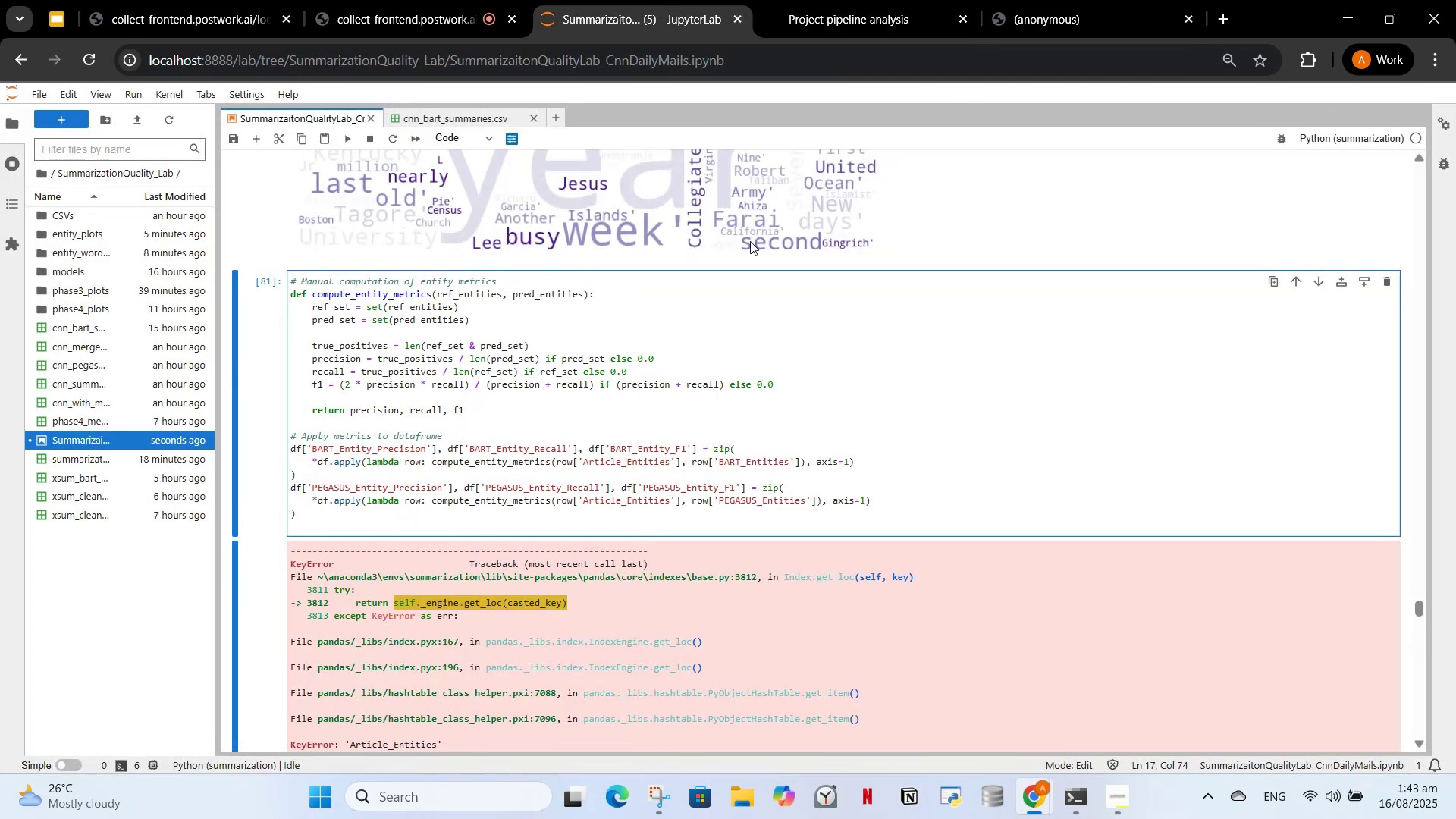 
scroll: coordinate [730, 397], scroll_direction: down, amount: 51.0
 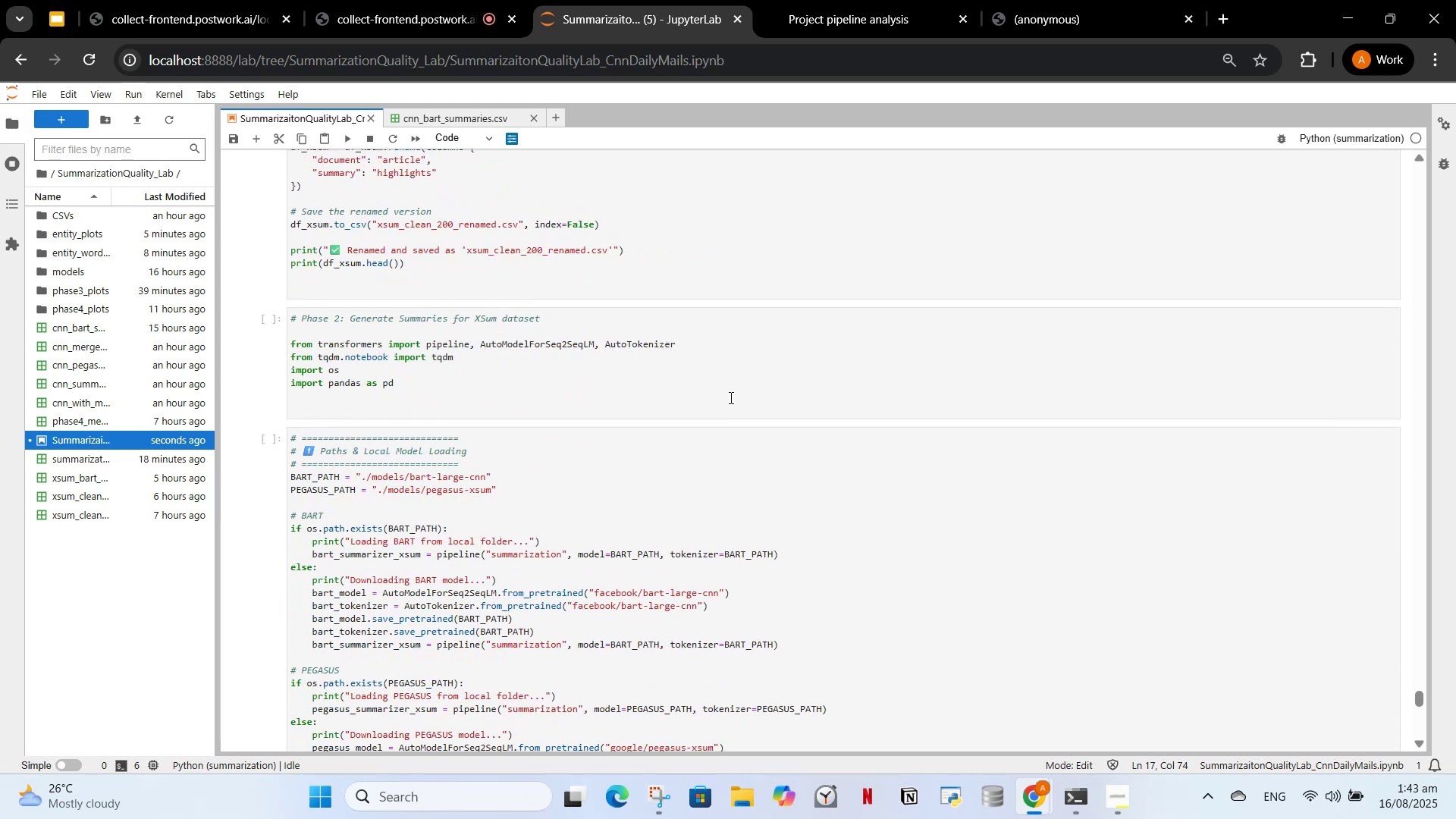 
scroll: coordinate [416, 460], scroll_direction: up, amount: 28.0
 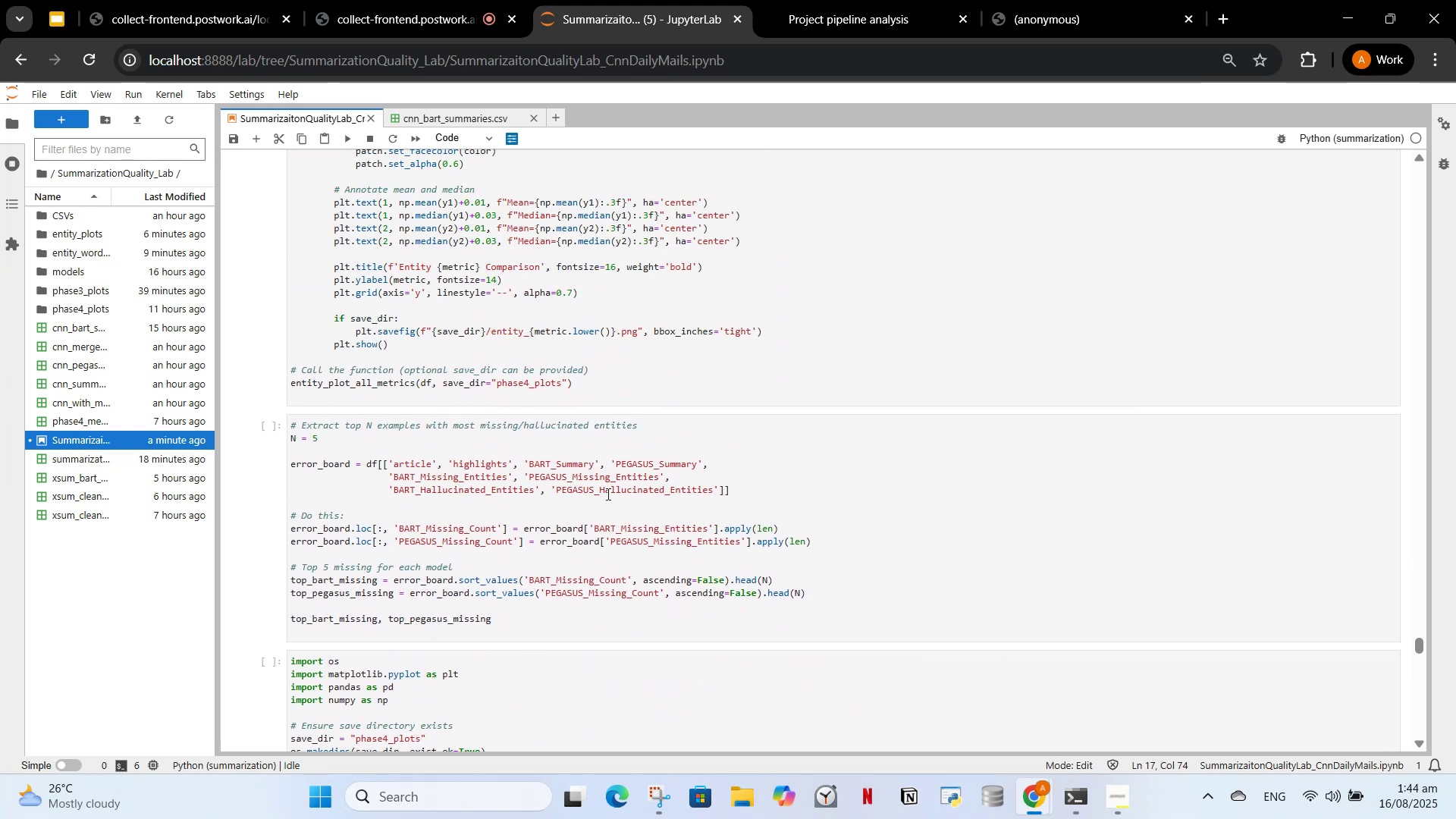 
scroll: coordinate [605, 615], scroll_direction: down, amount: 19.0
 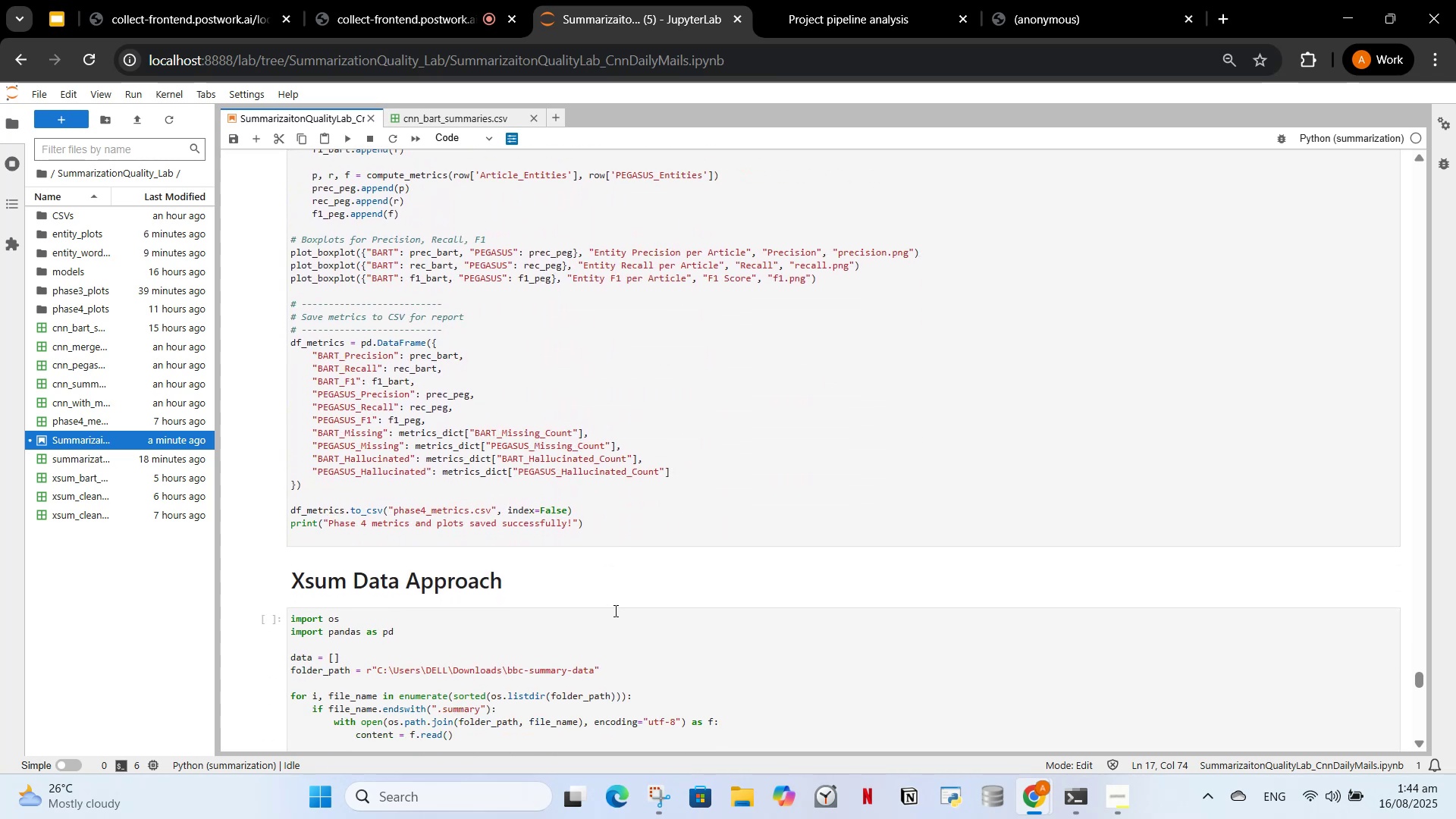 
scroll: coordinate [642, 582], scroll_direction: up, amount: 40.0
 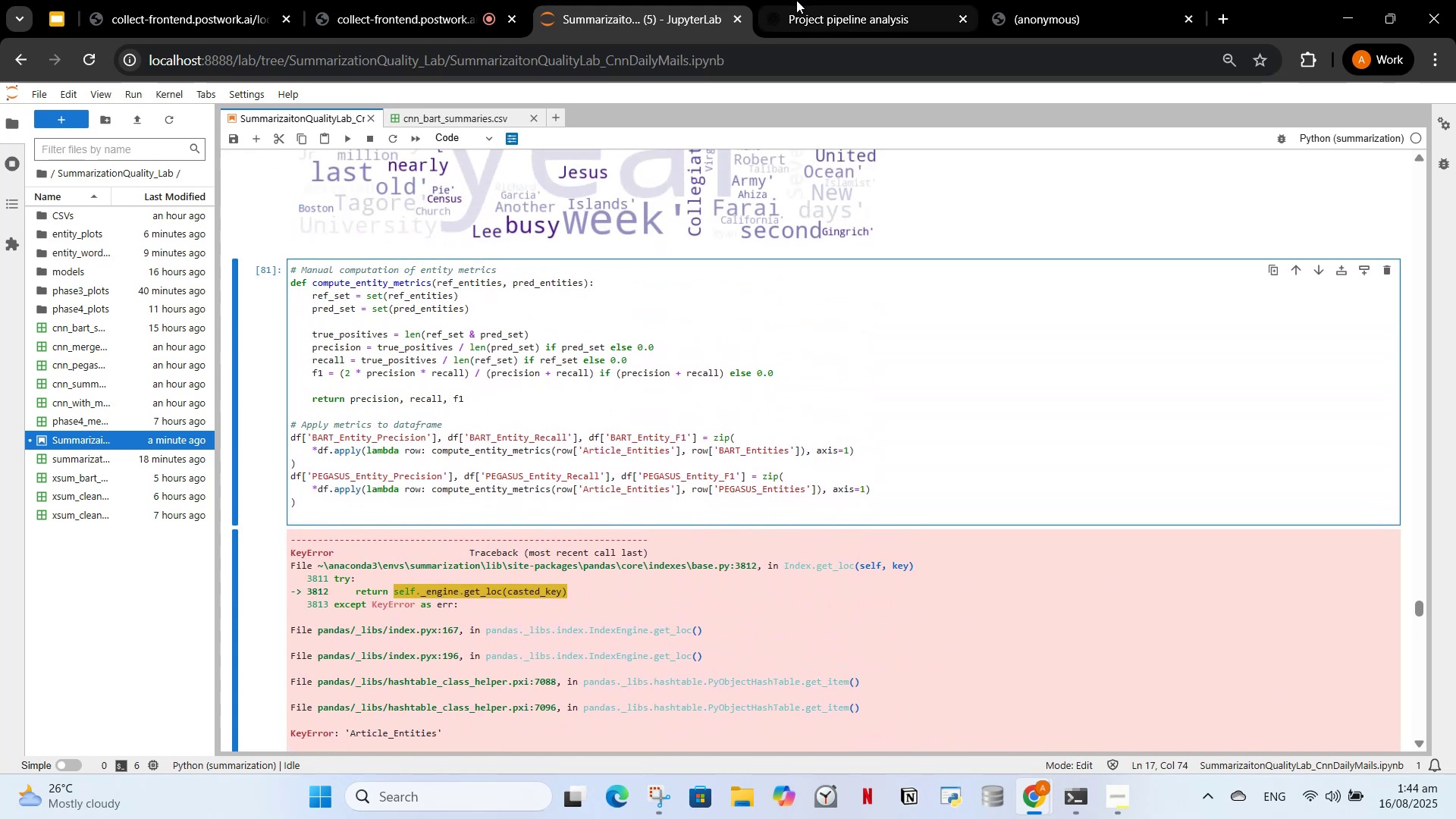 
left_click([798, 0])
 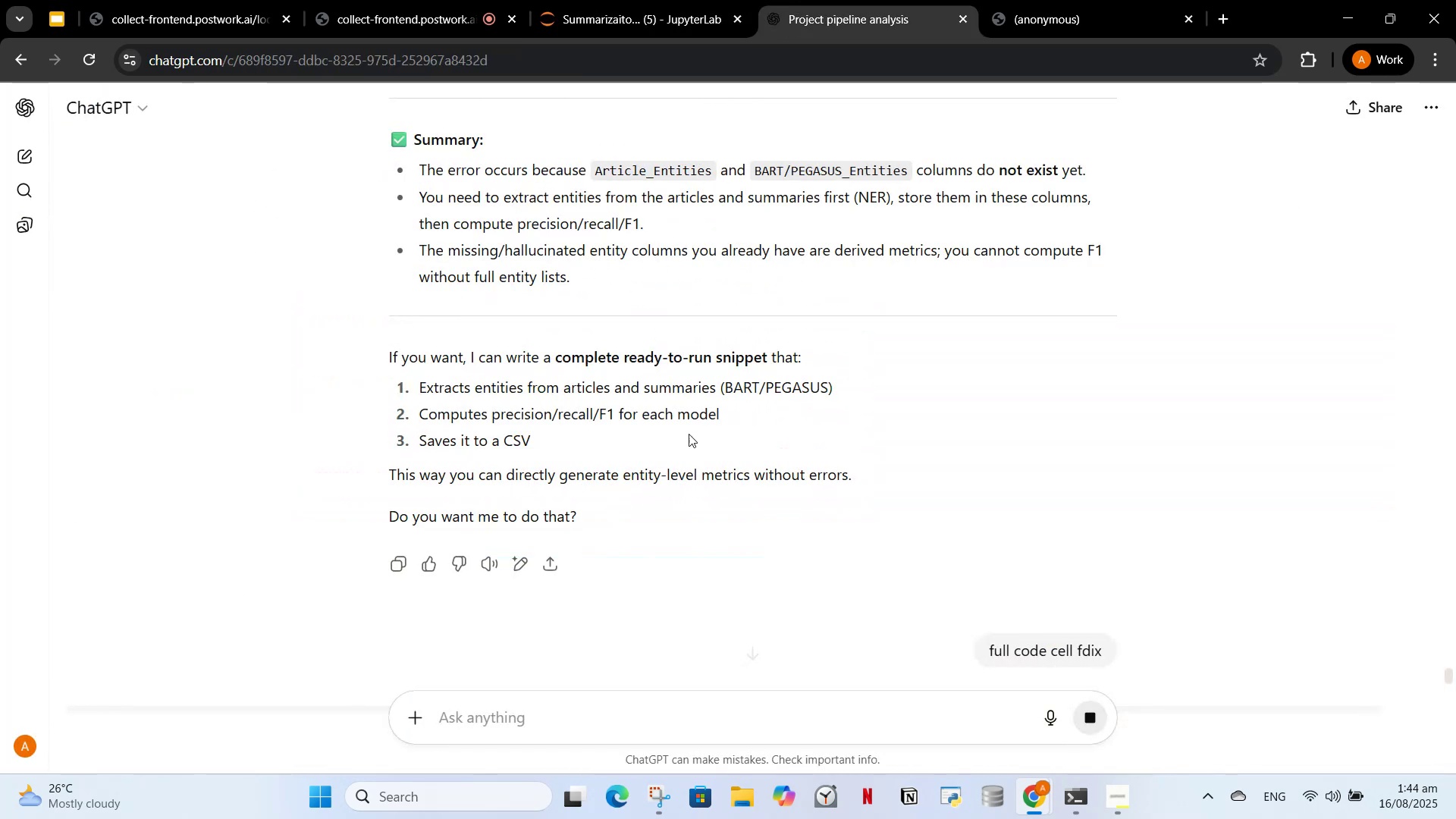 
scroll: coordinate [720, 451], scroll_direction: down, amount: 3.0
 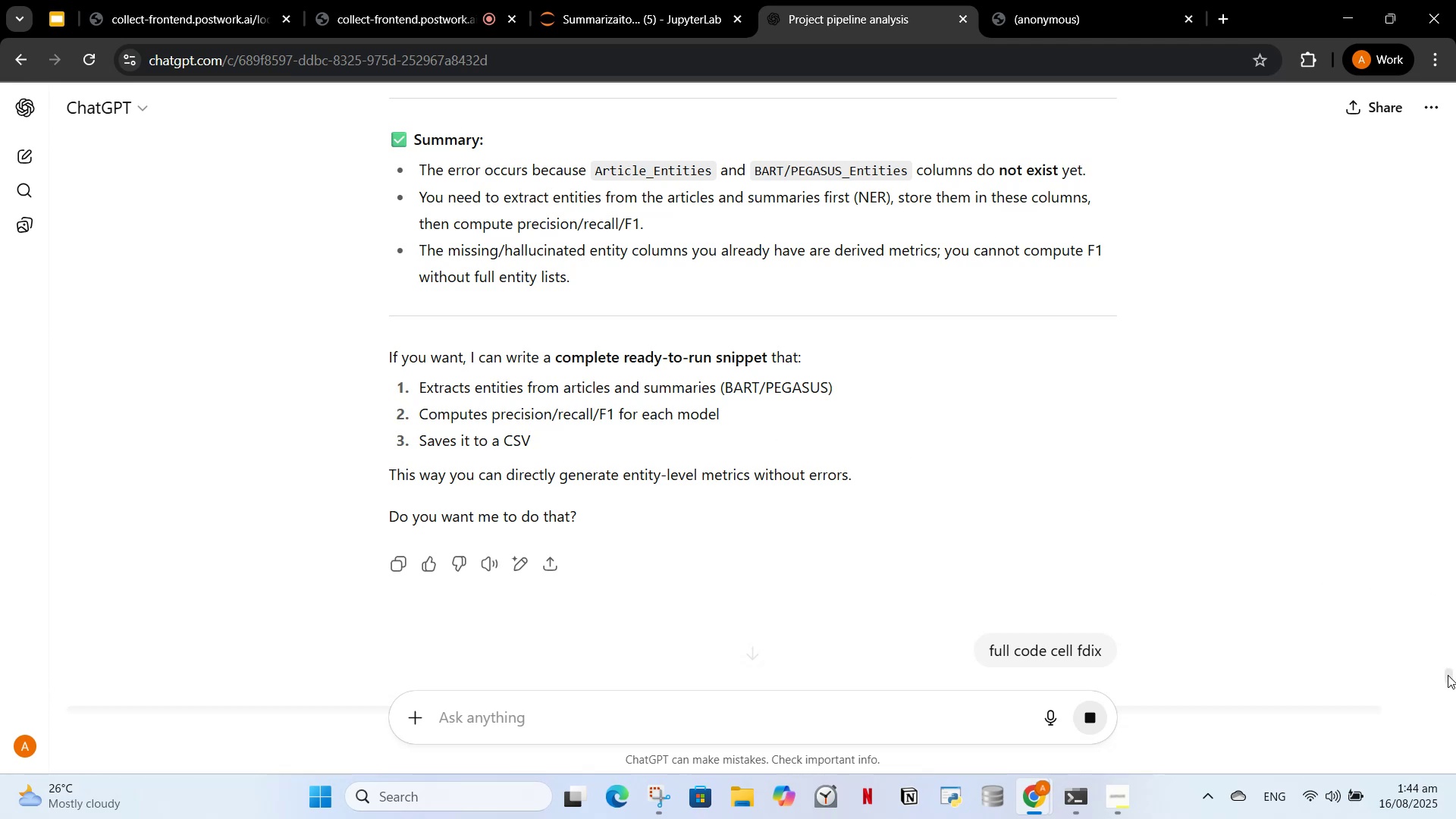 
left_click([1448, 673])
 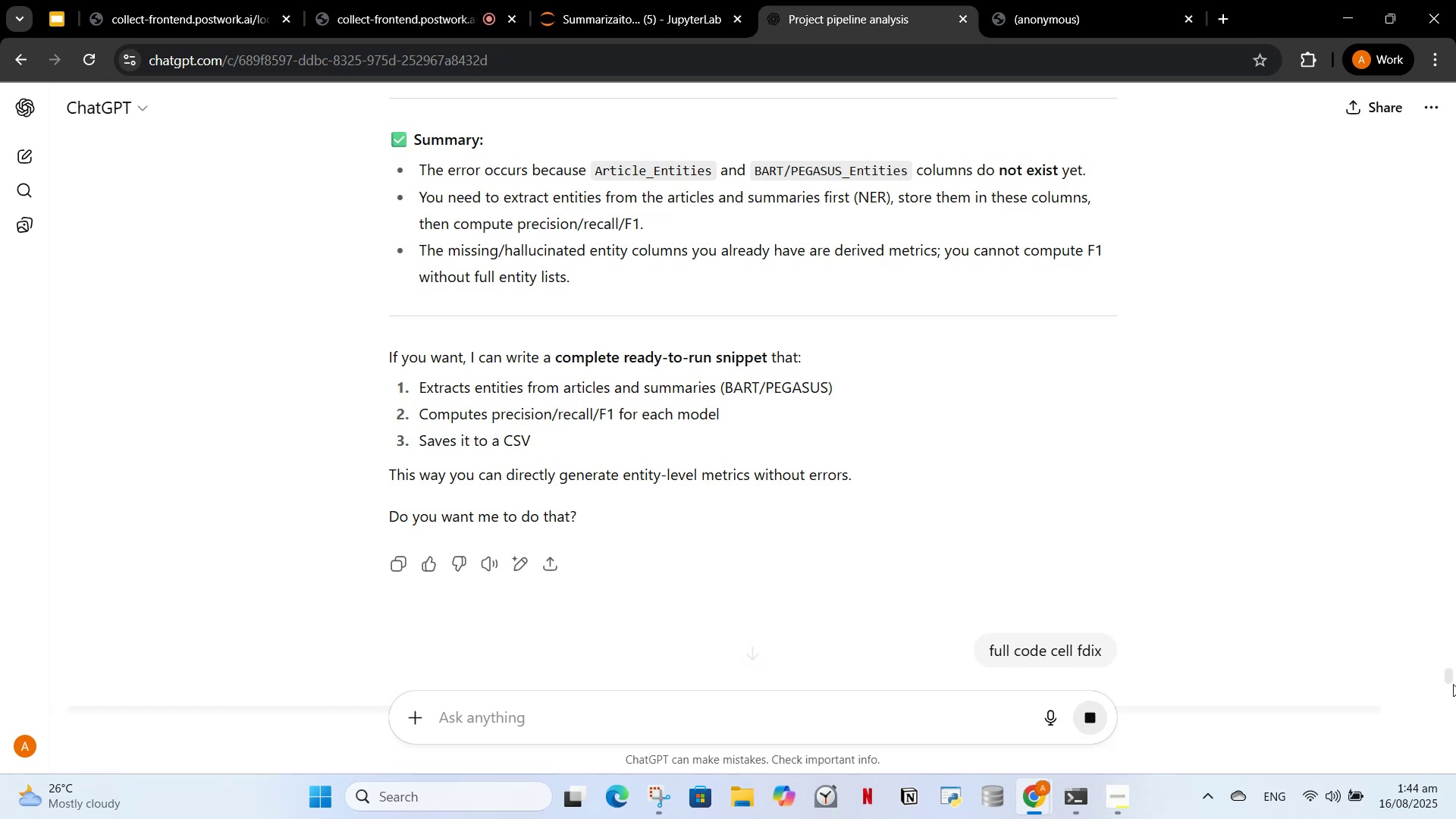 
left_click([1450, 710])
 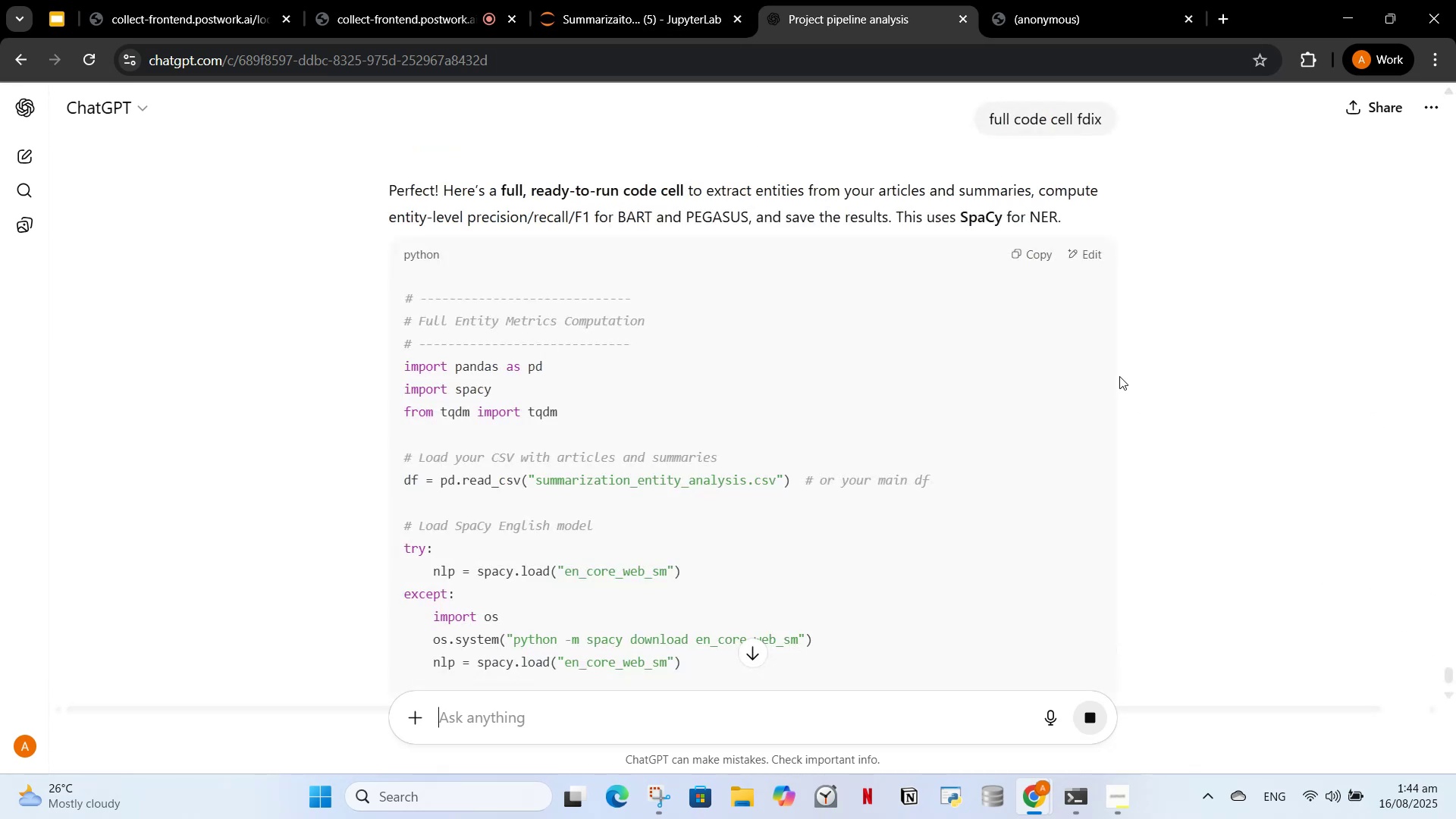 
scroll: coordinate [1063, 347], scroll_direction: down, amount: 11.0
 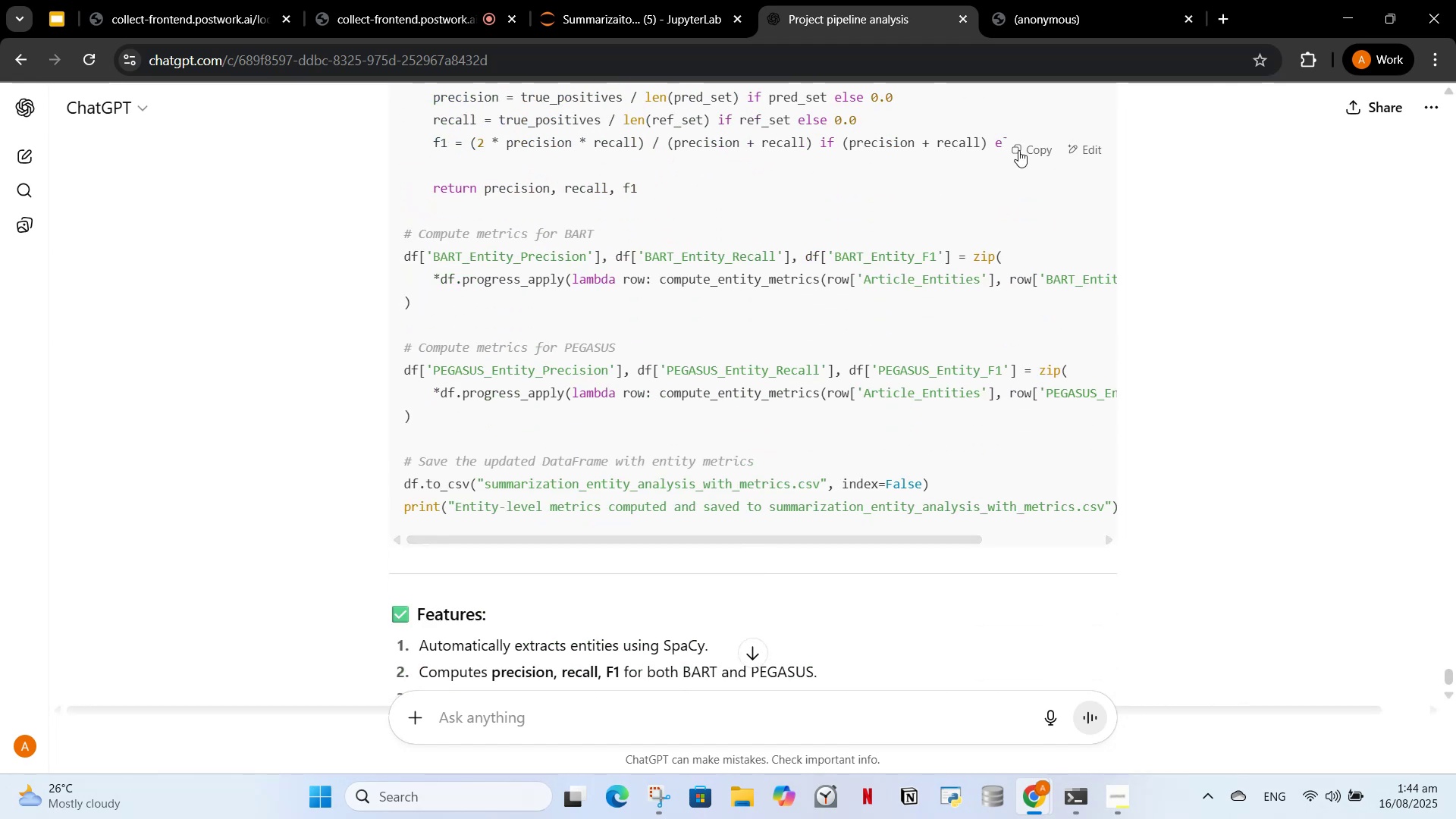 
left_click([1019, 150])
 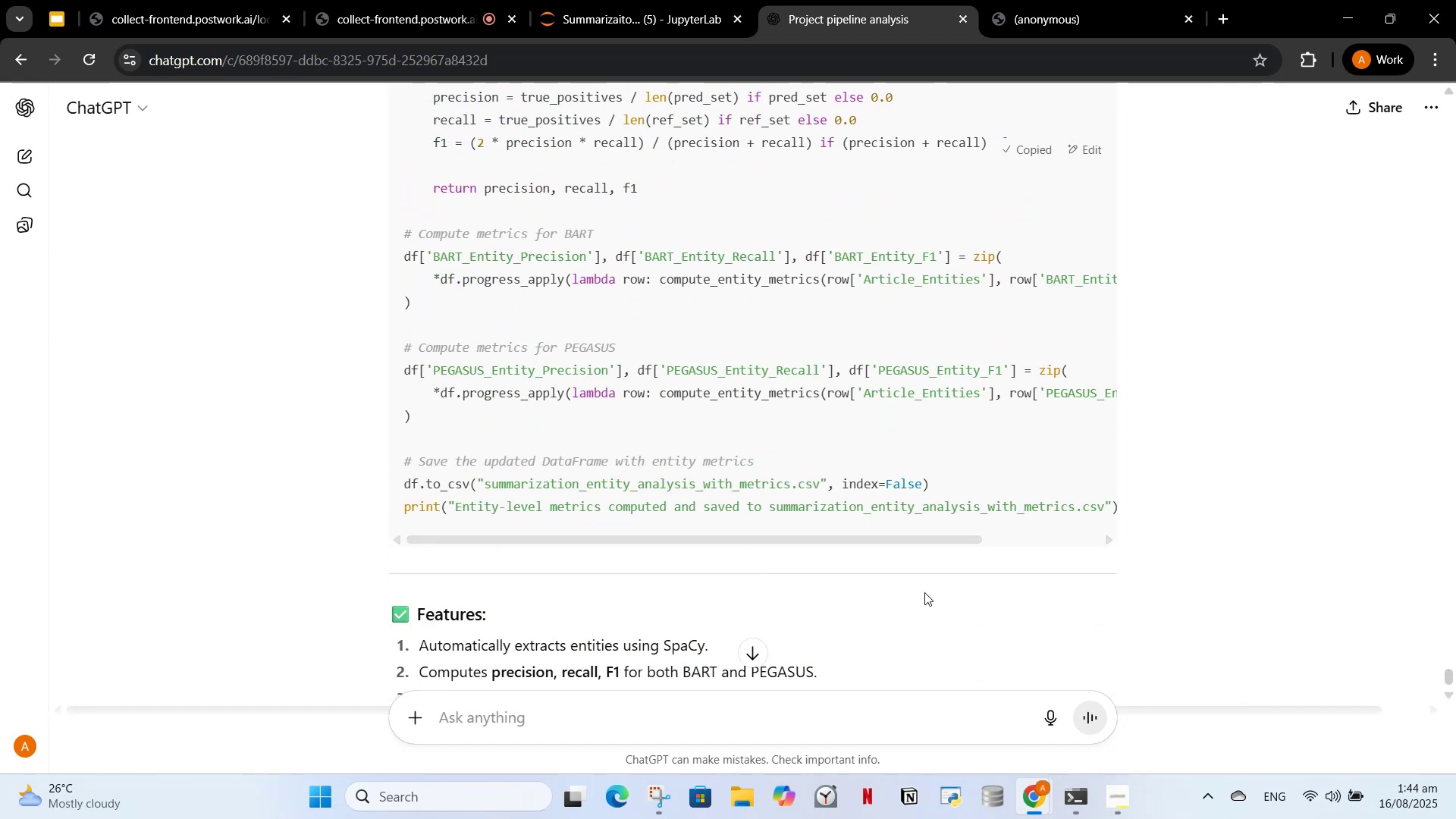 
scroll: coordinate [668, 558], scroll_direction: up, amount: 11.0
 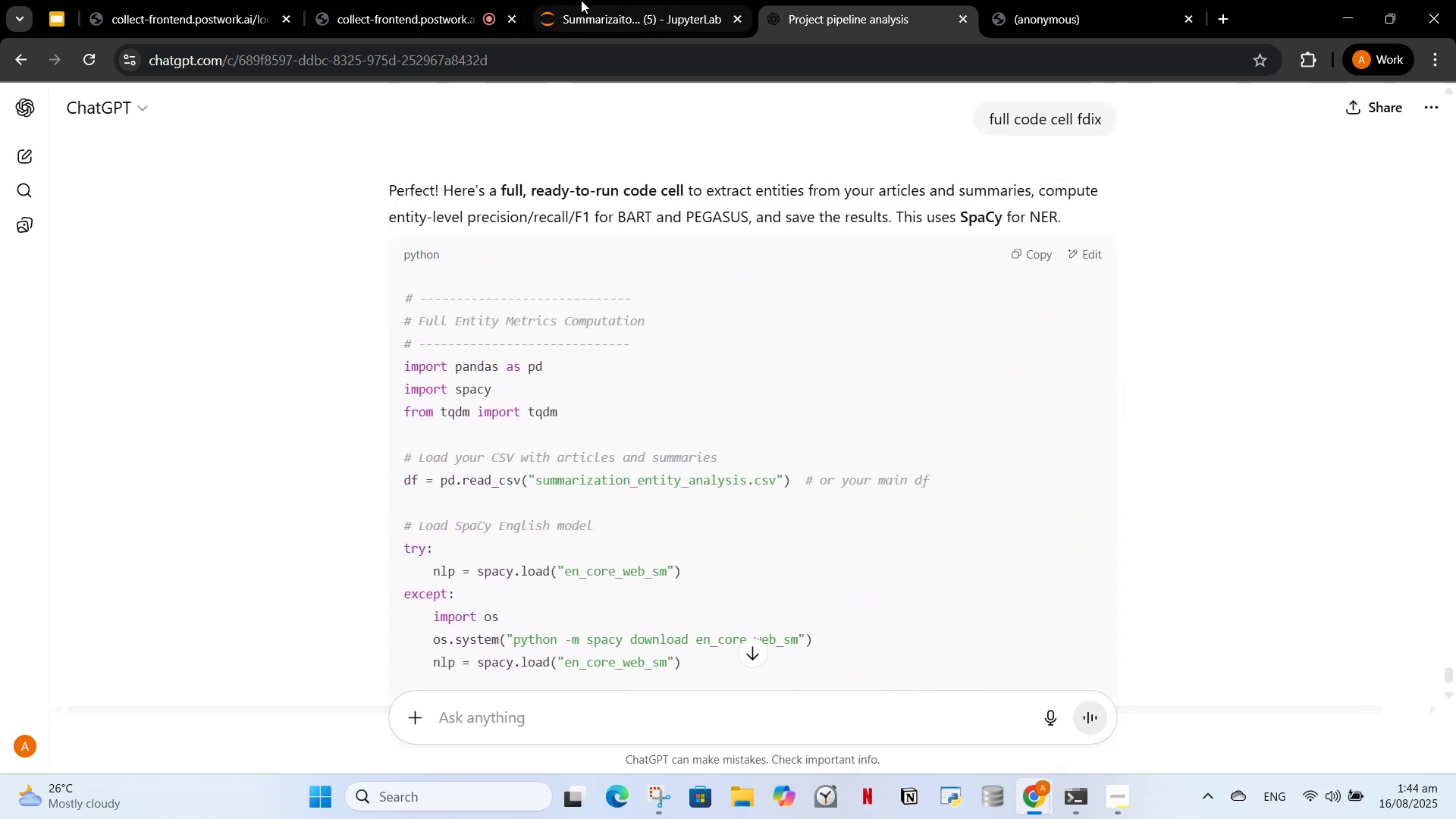 
scroll: coordinate [596, 384], scroll_direction: down, amount: 12.0
 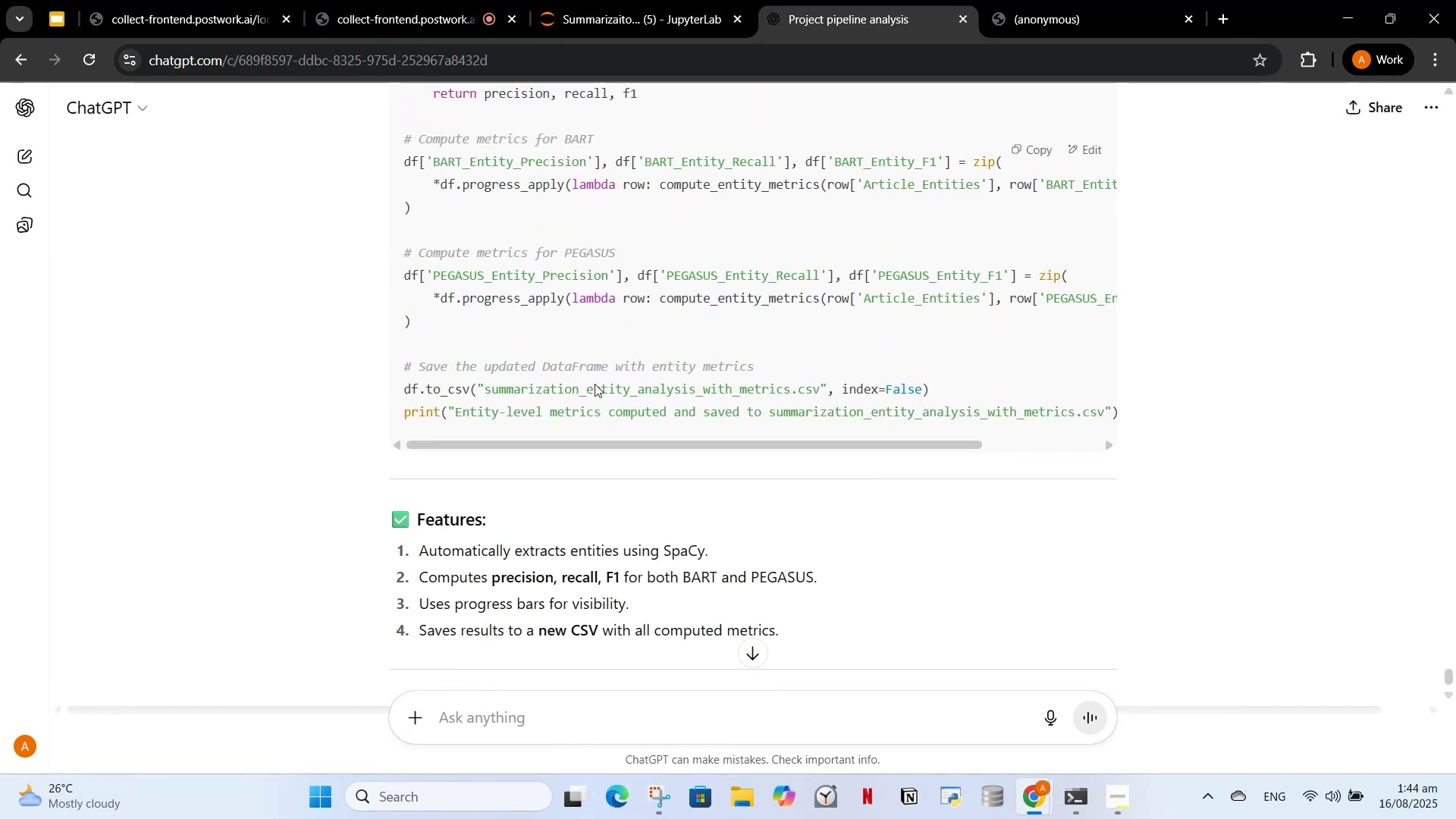 
scroll: coordinate [595, 384], scroll_direction: up, amount: 4.0
 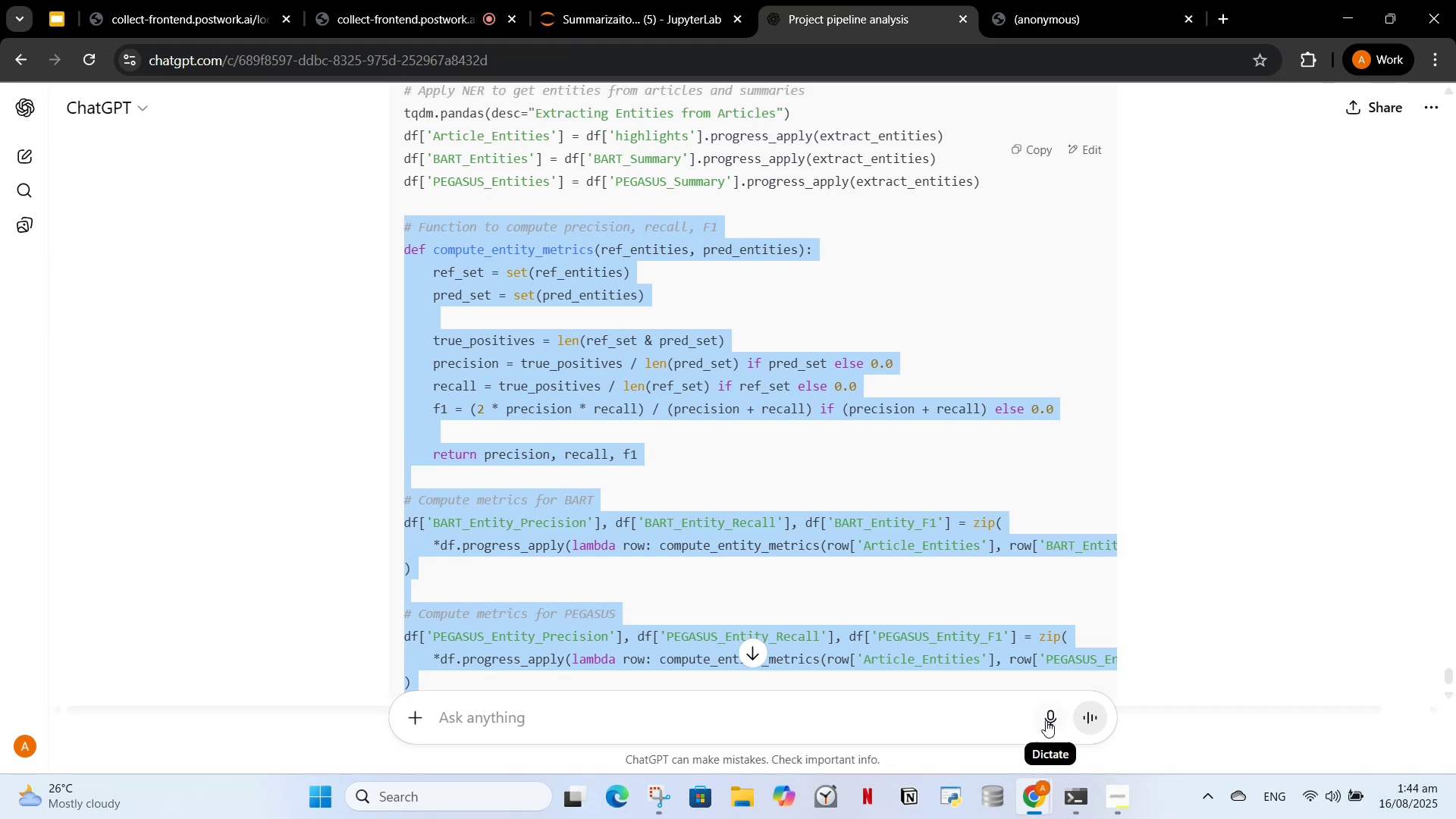 
wait(7.76)
 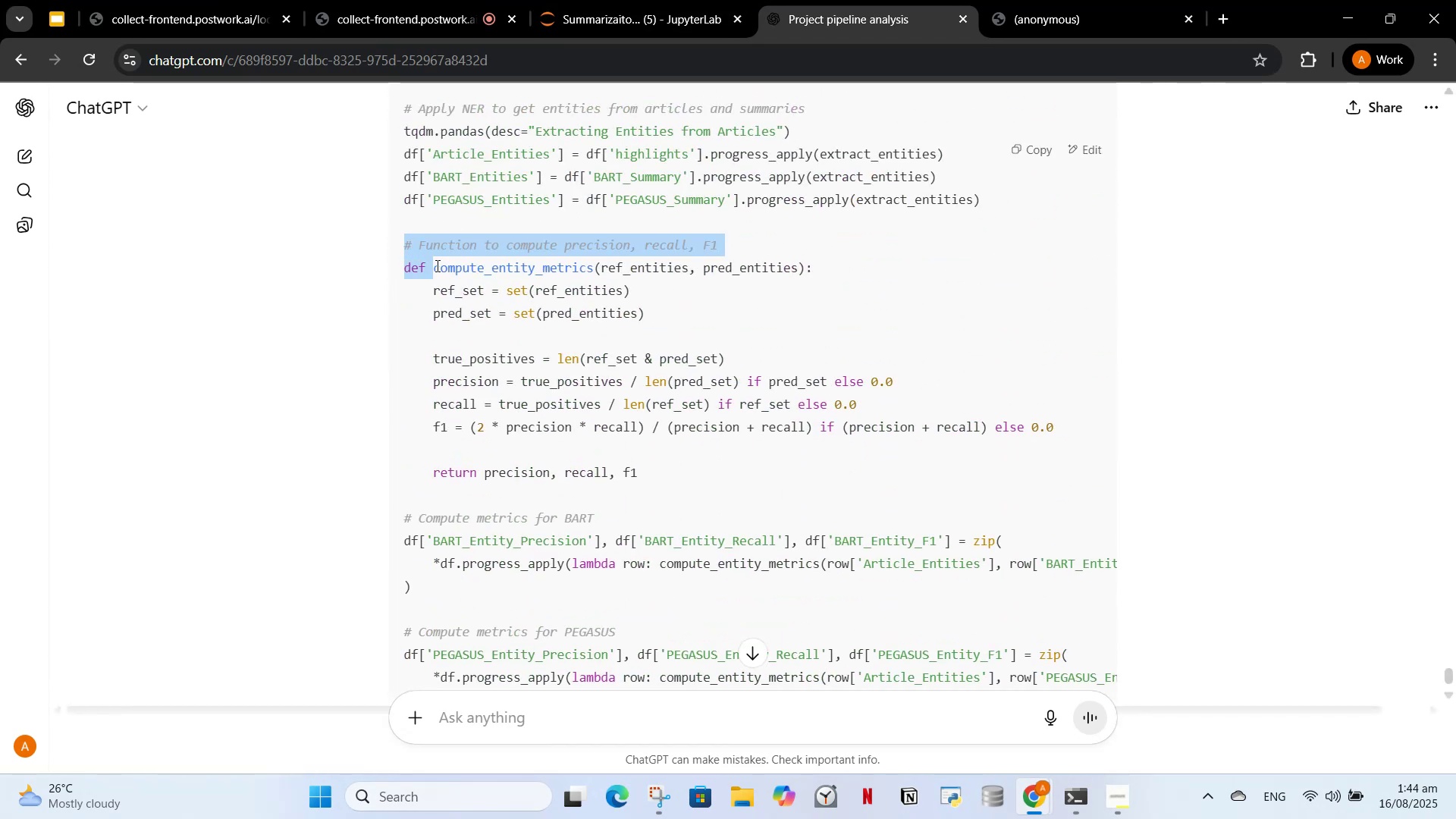 
left_click([916, 396])
 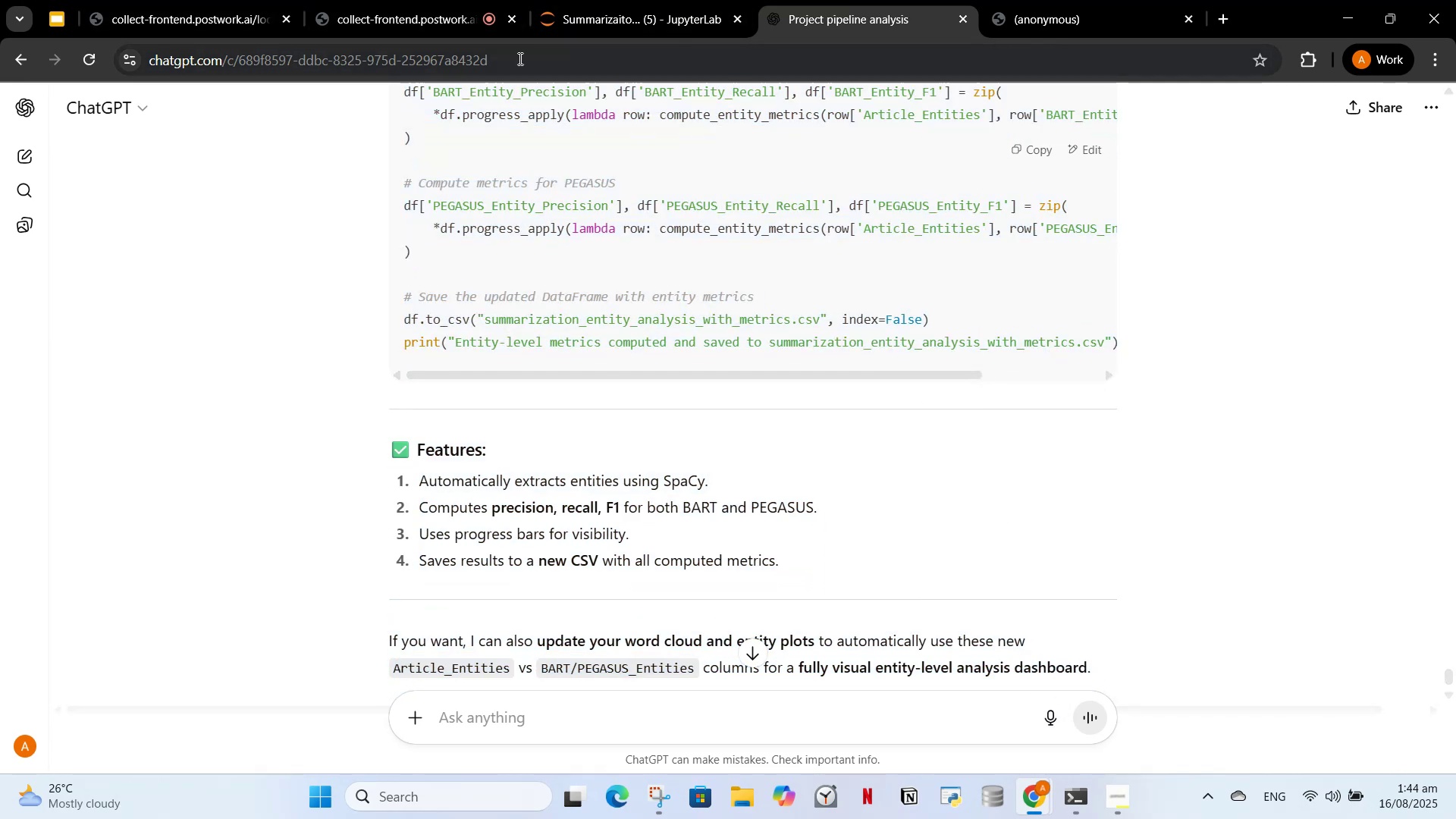 
left_click([647, 0])
 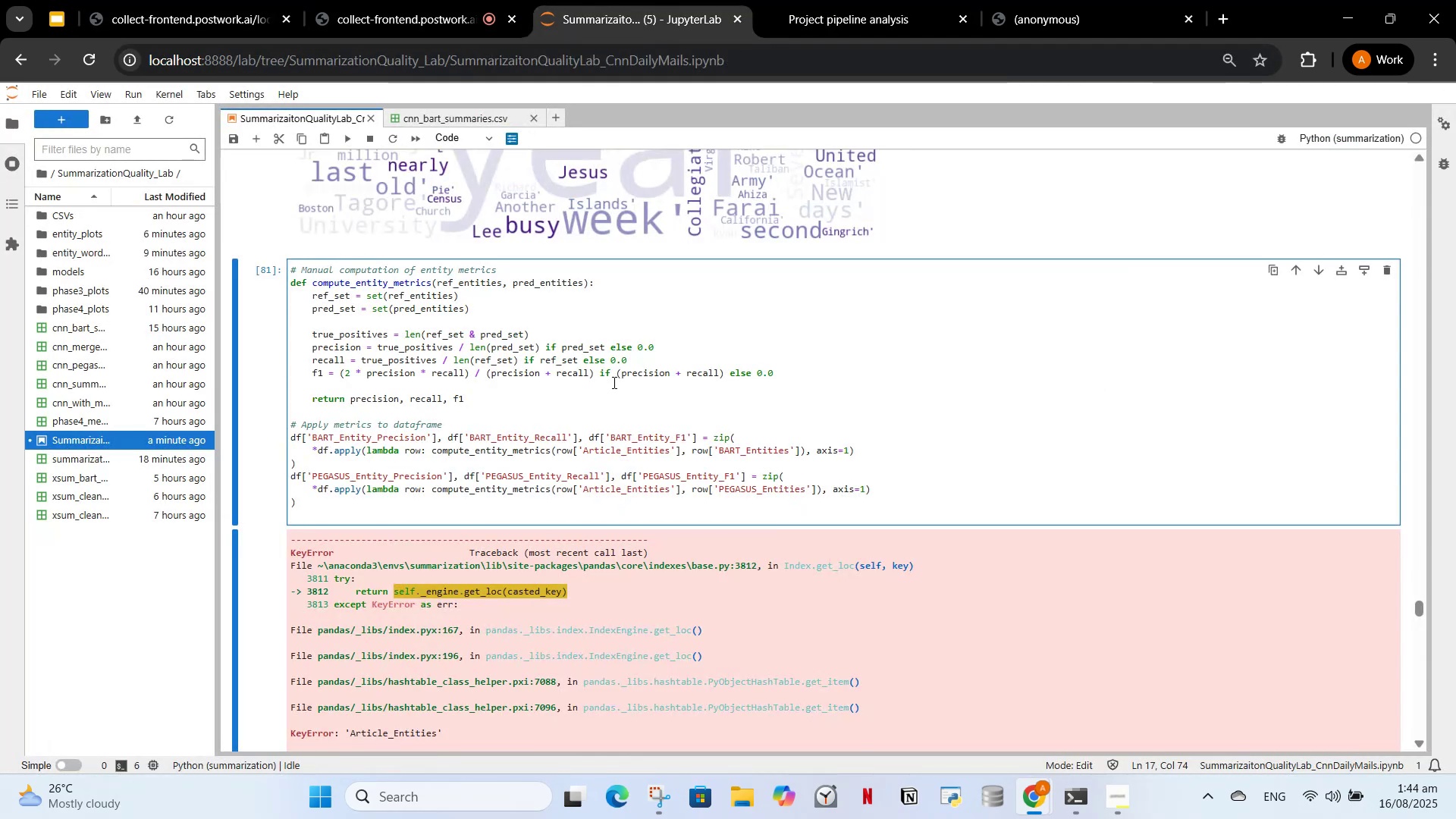 
left_click([613, 382])
 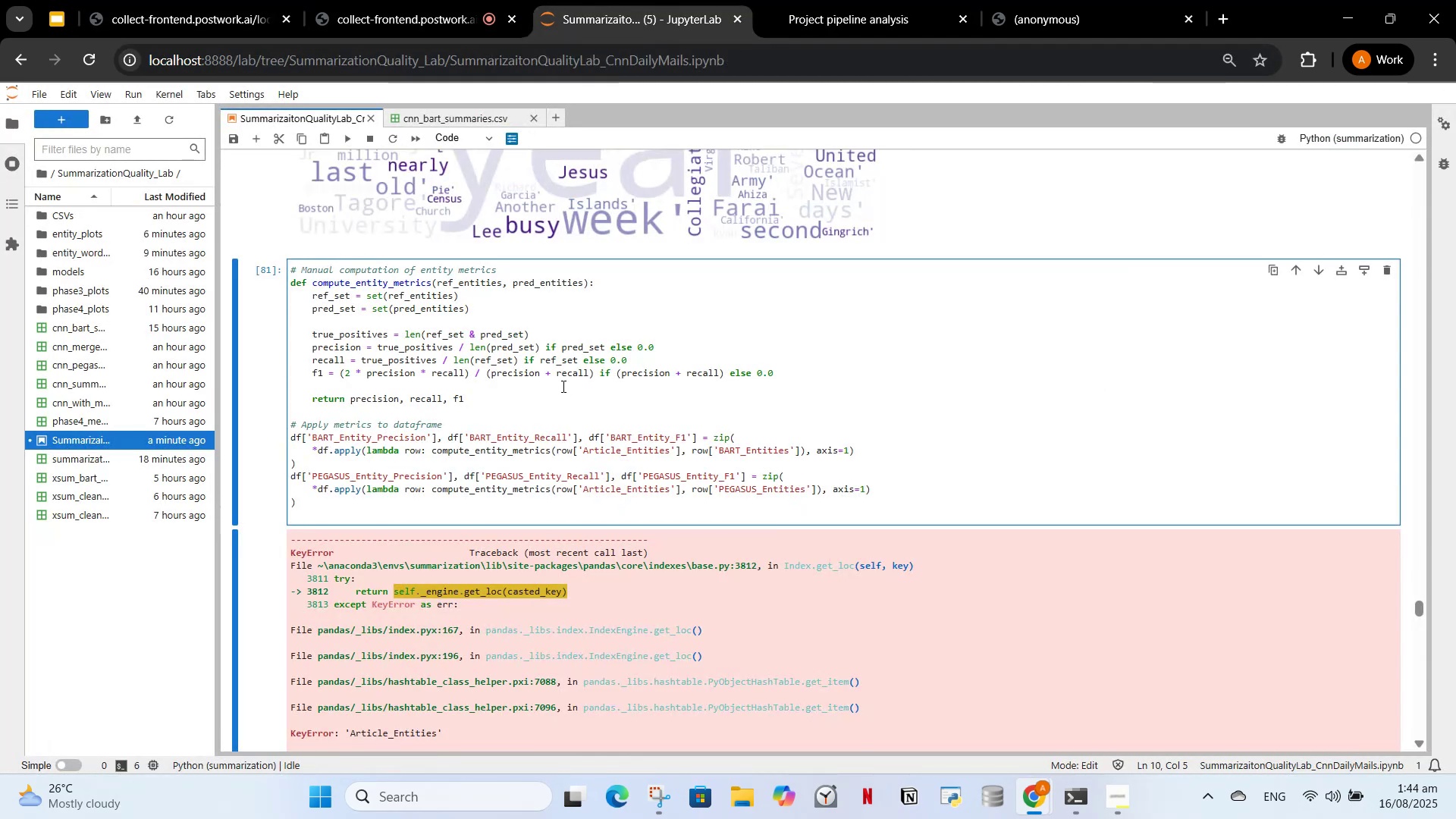 
key(Control+A)
 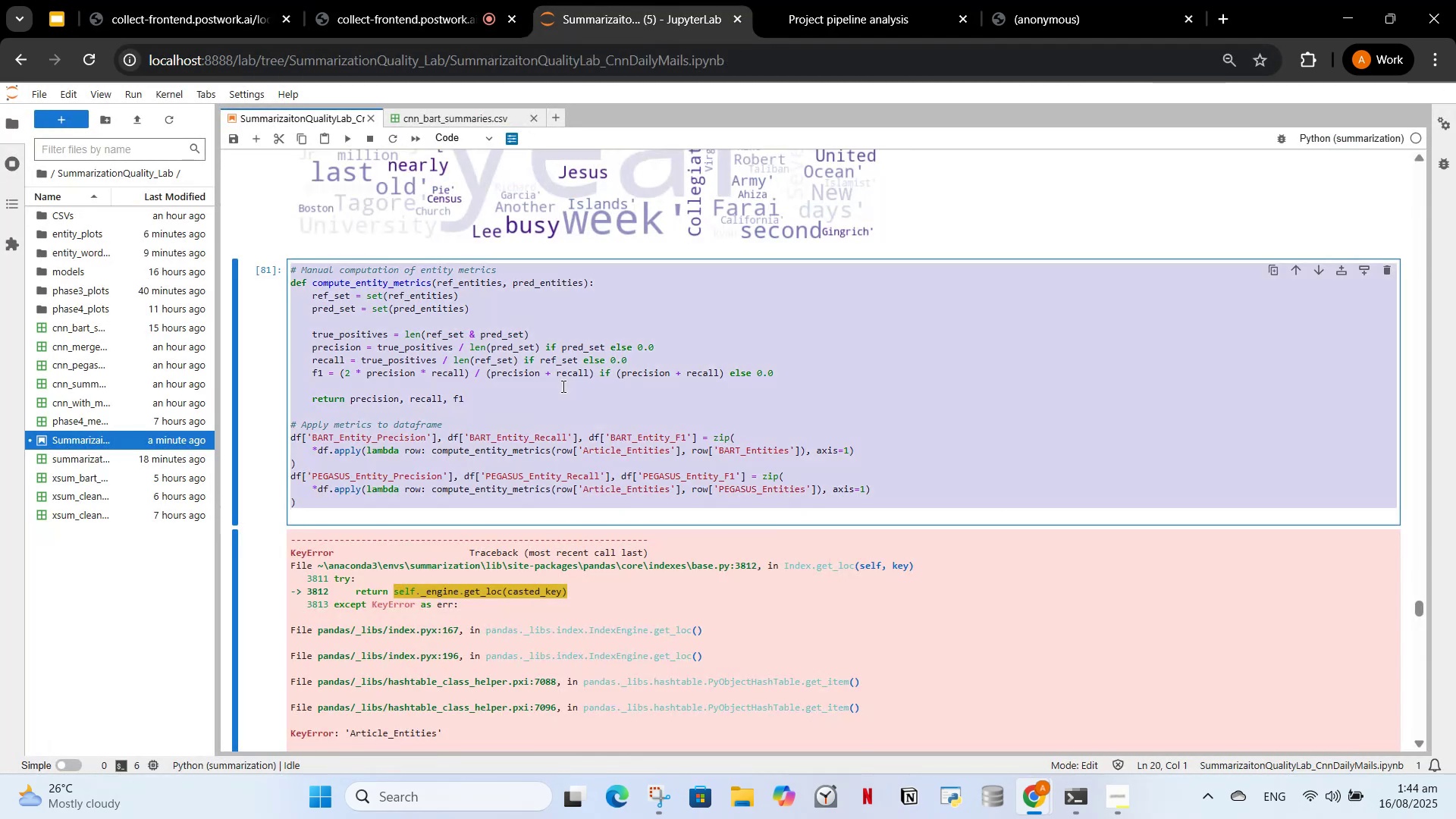 
key(Control+C)
 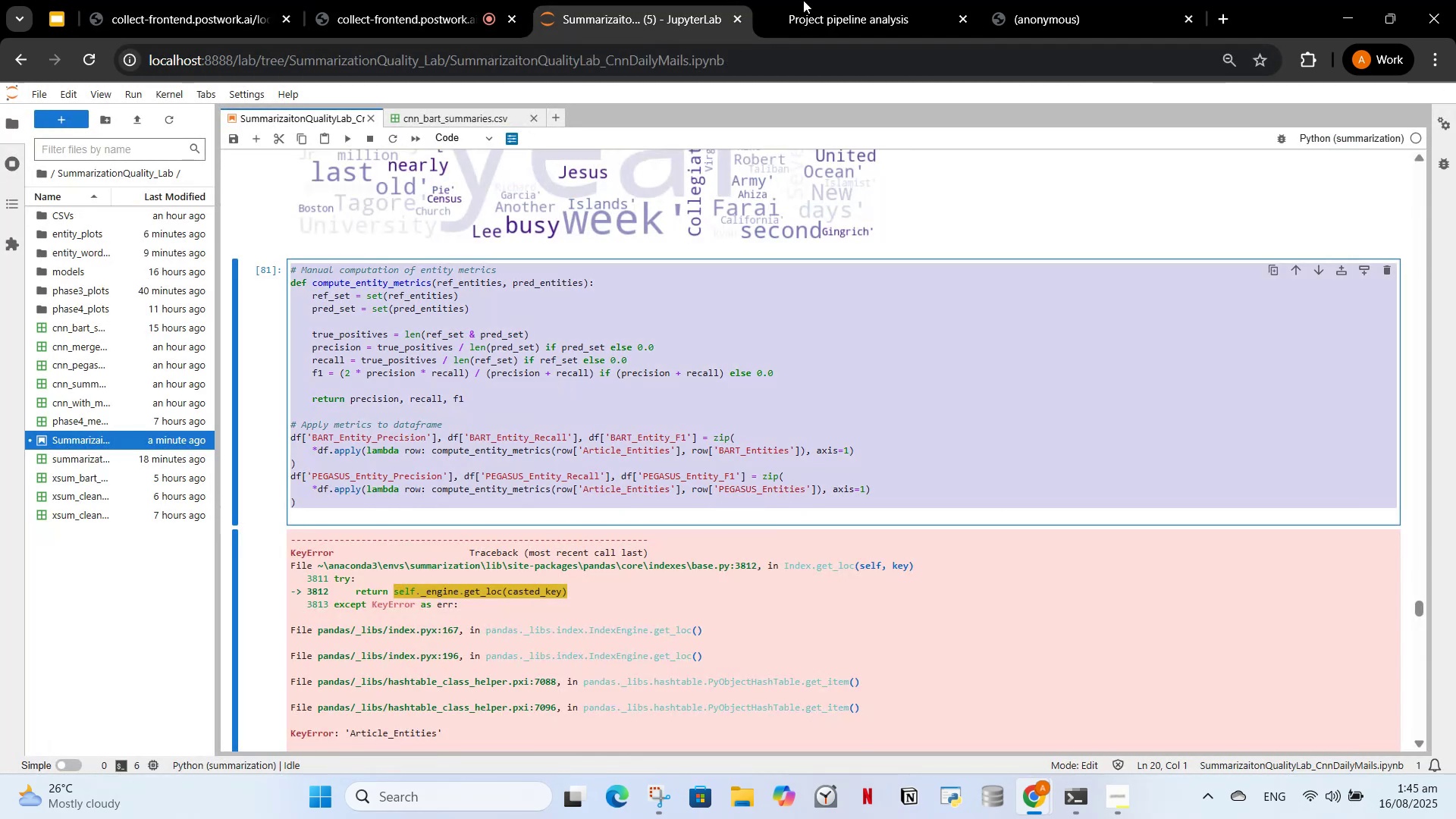 
left_click([848, 2])
 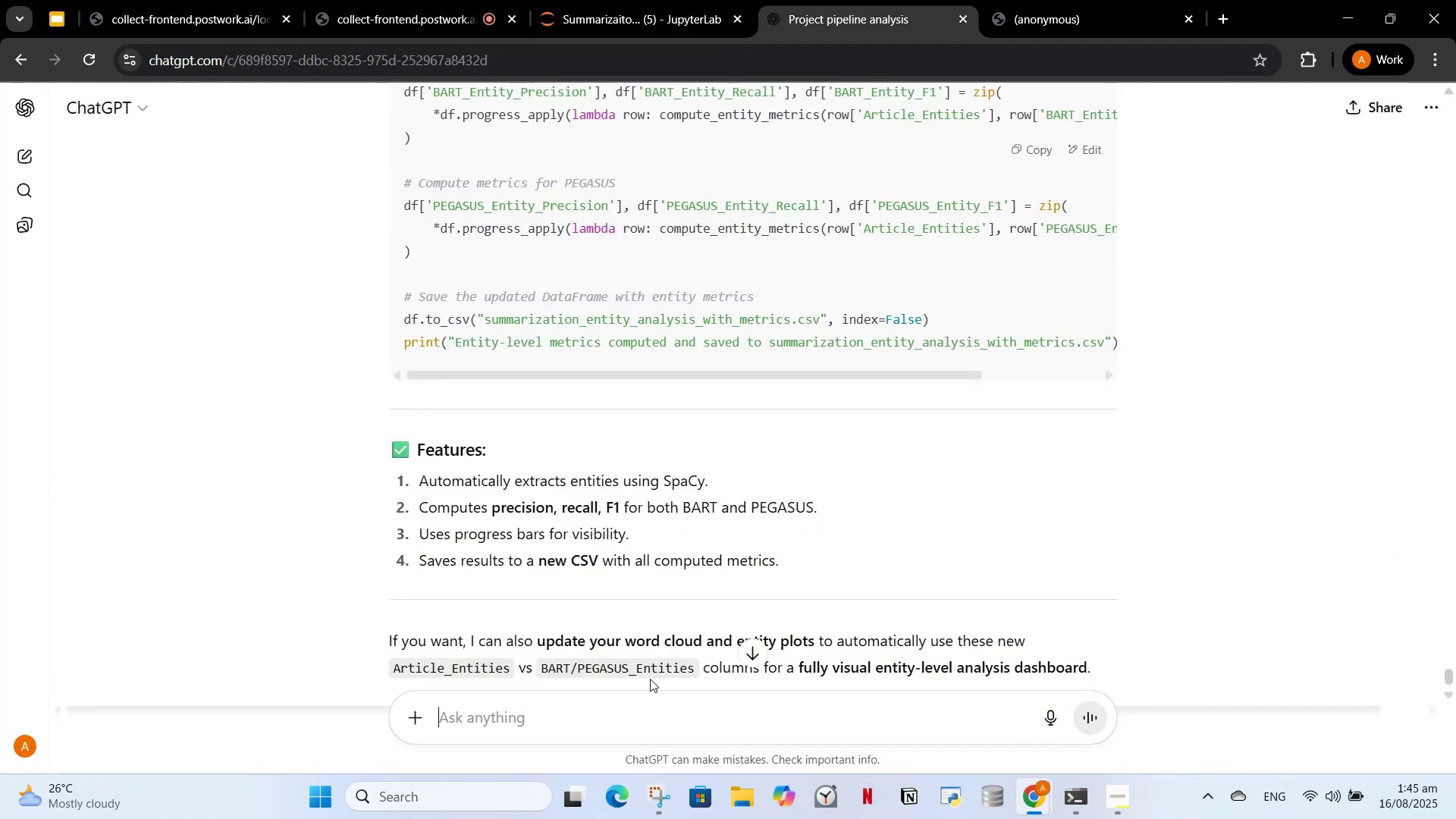 
key(Control+V)
 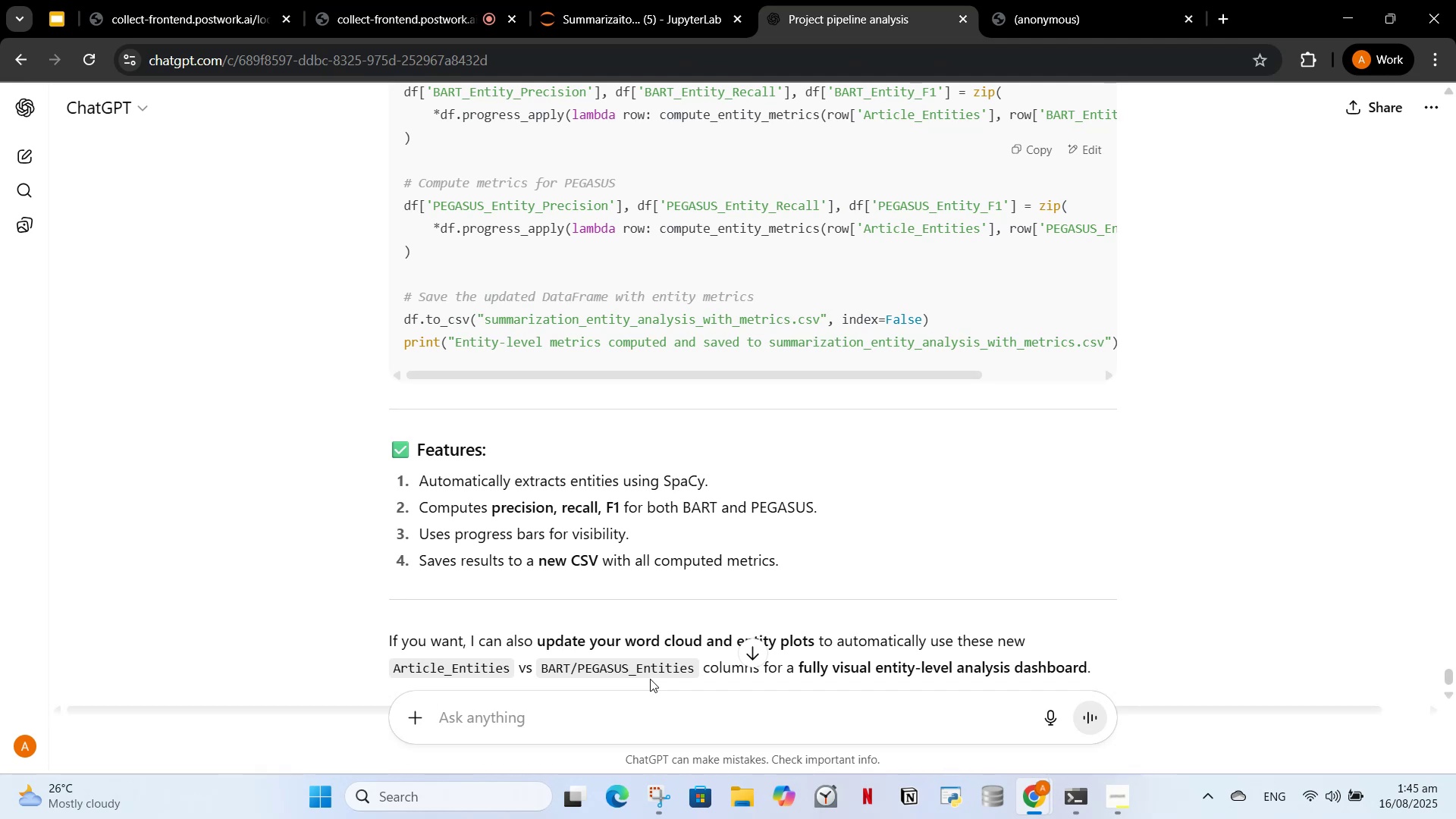 
type(, fix this code cell)
 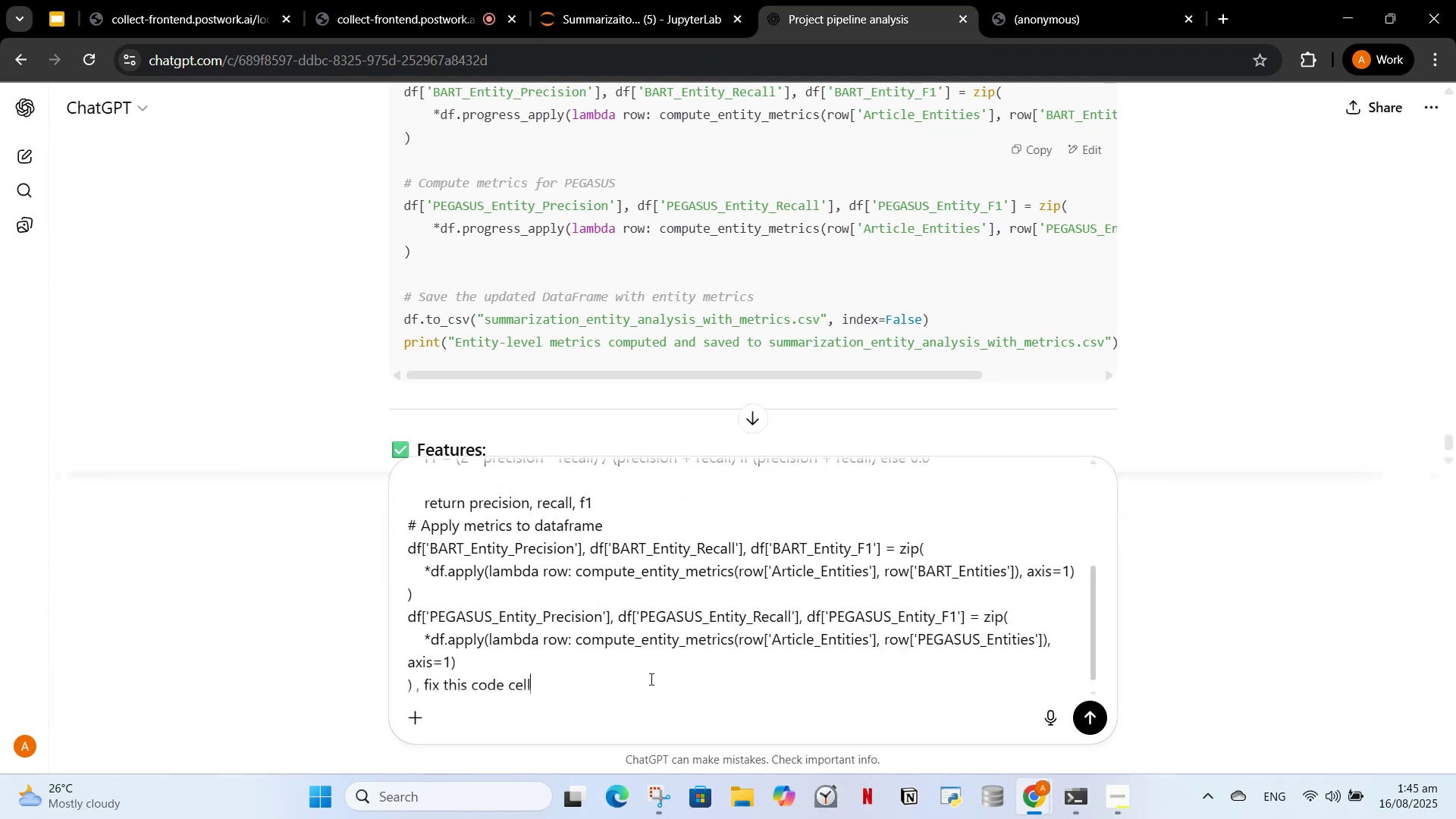 
key(Enter)
 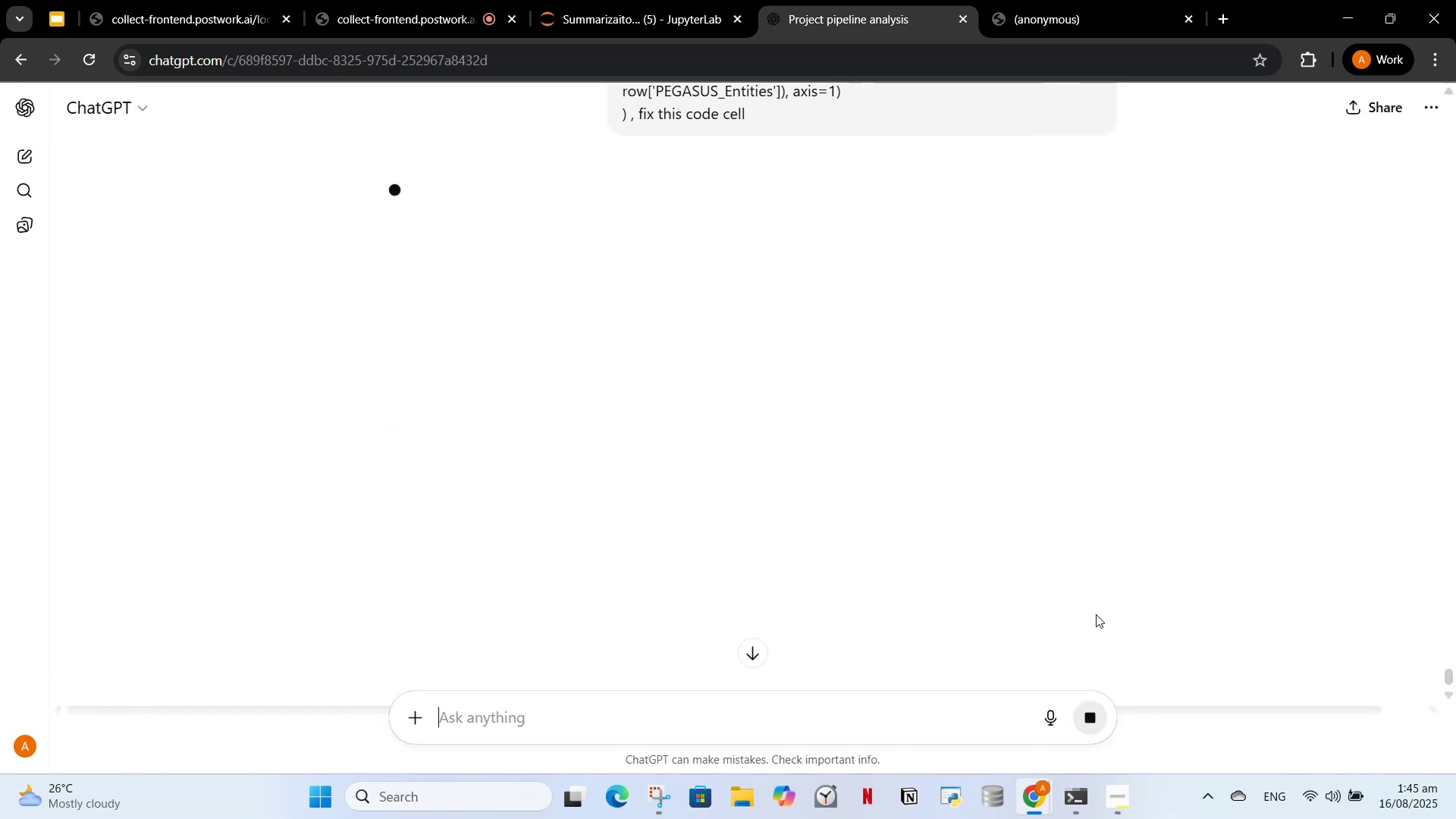 
wait(14.29)
 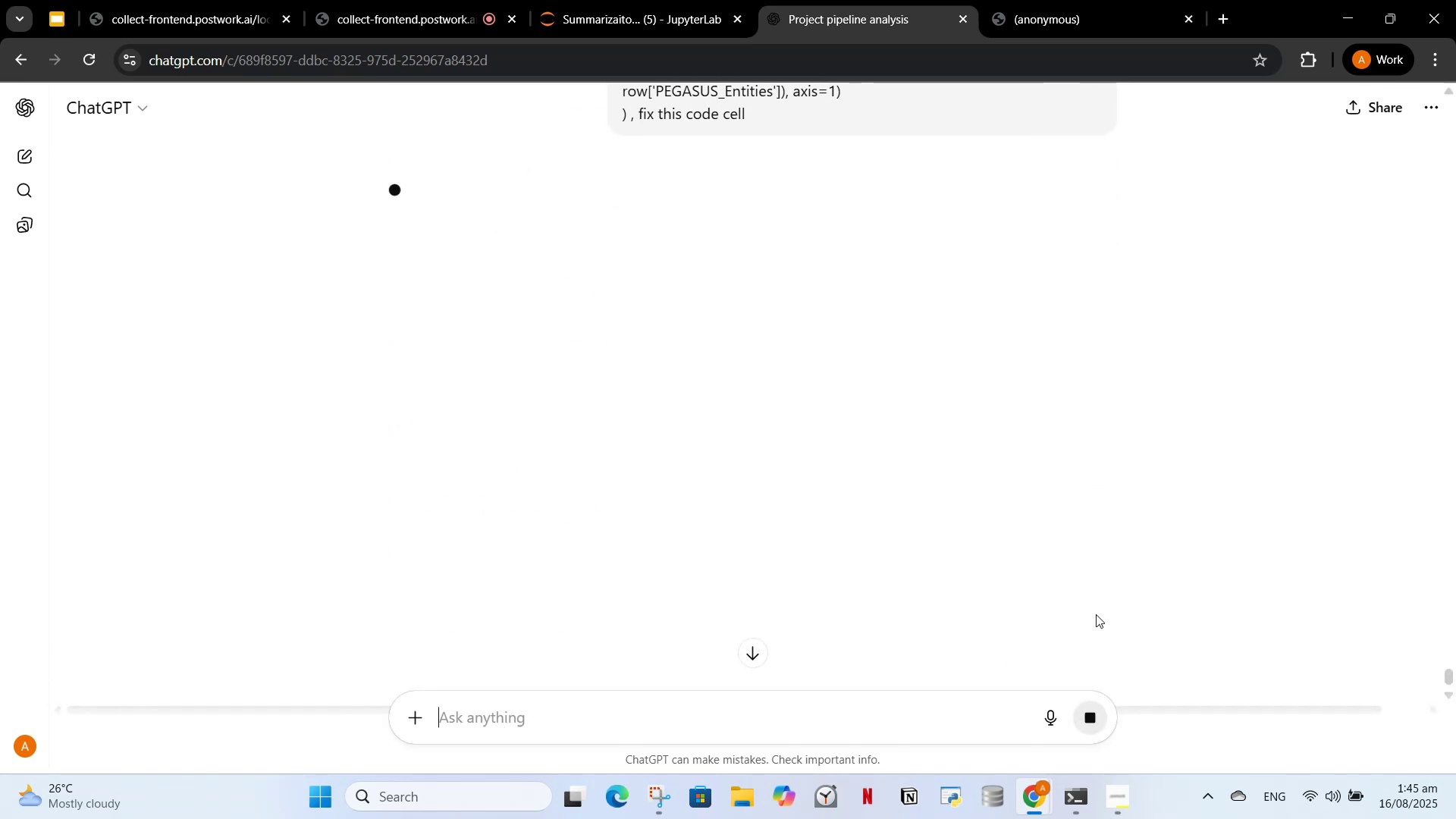 
left_click([1451, 673])
 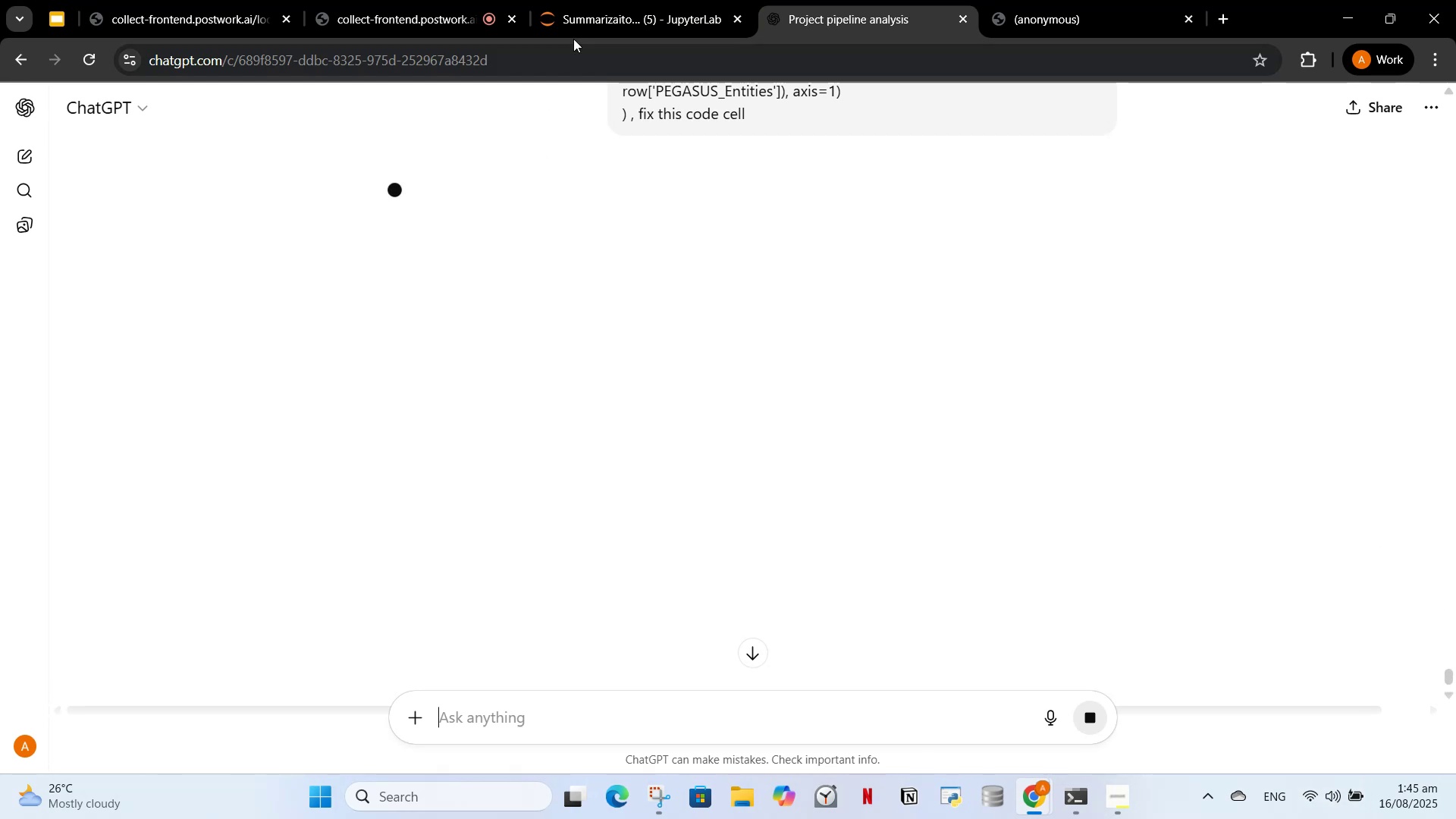 
left_click([588, 11])
 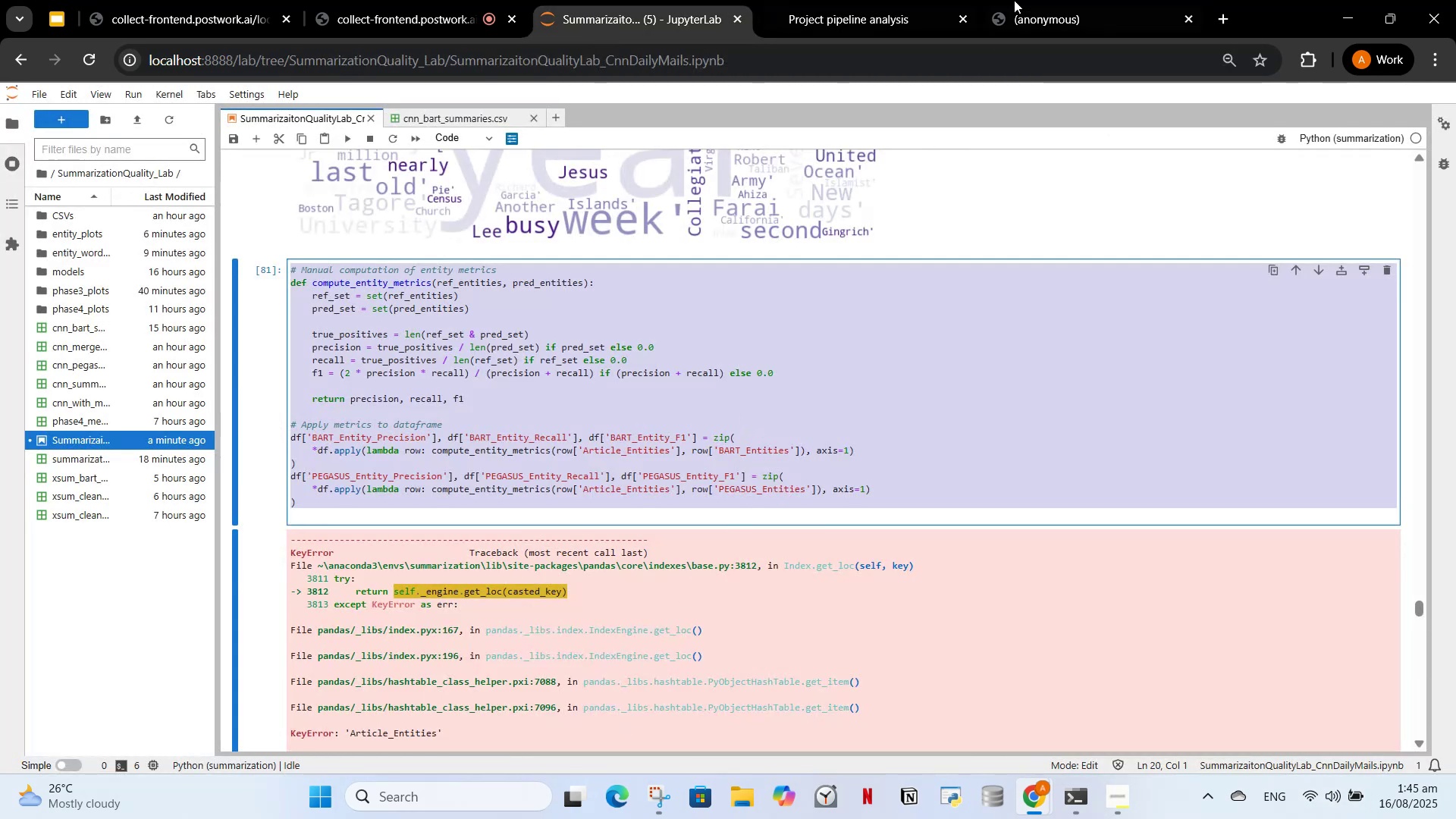 
left_click([877, 0])
 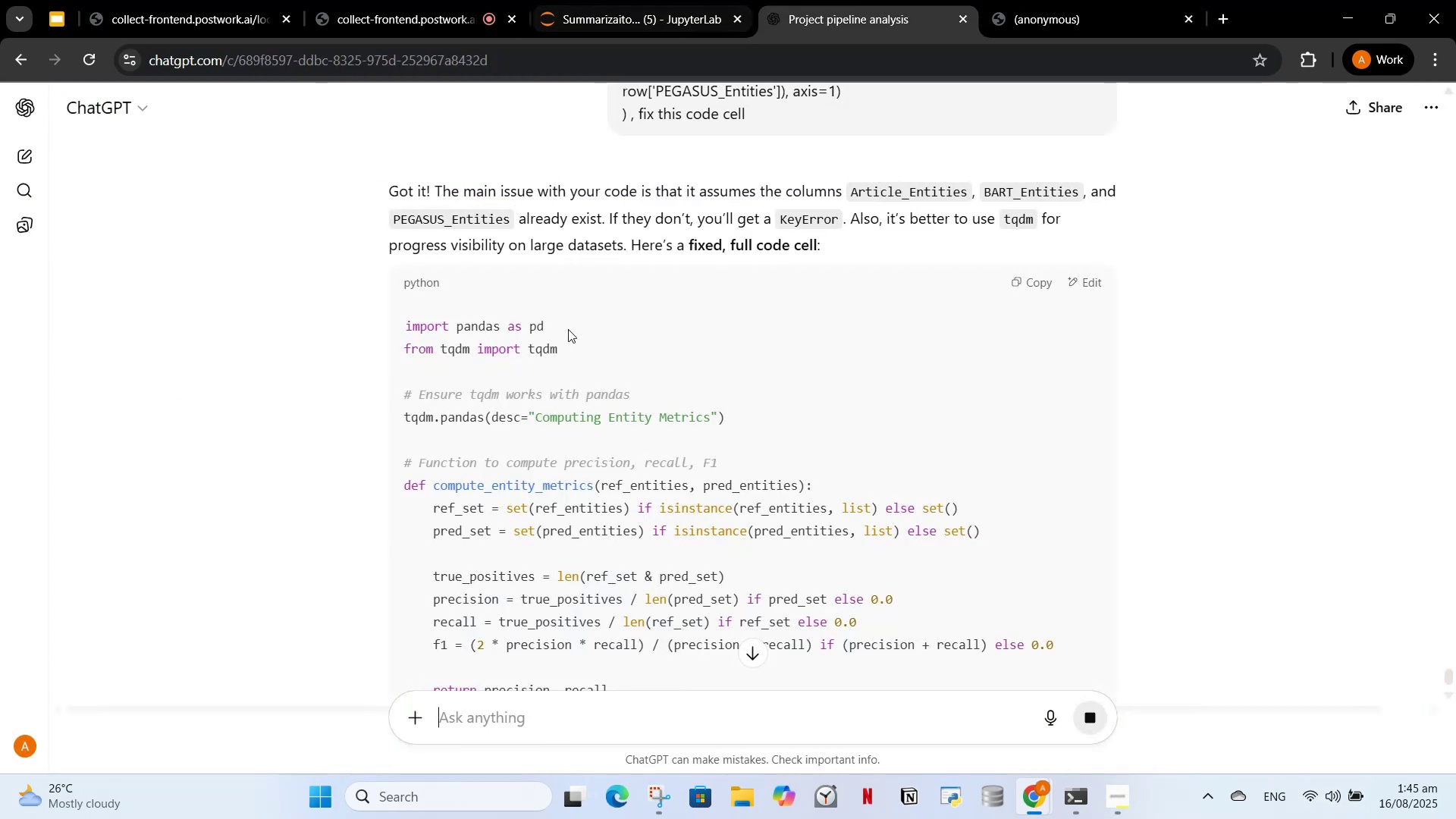 
scroll: coordinate [579, 357], scroll_direction: down, amount: 3.0
 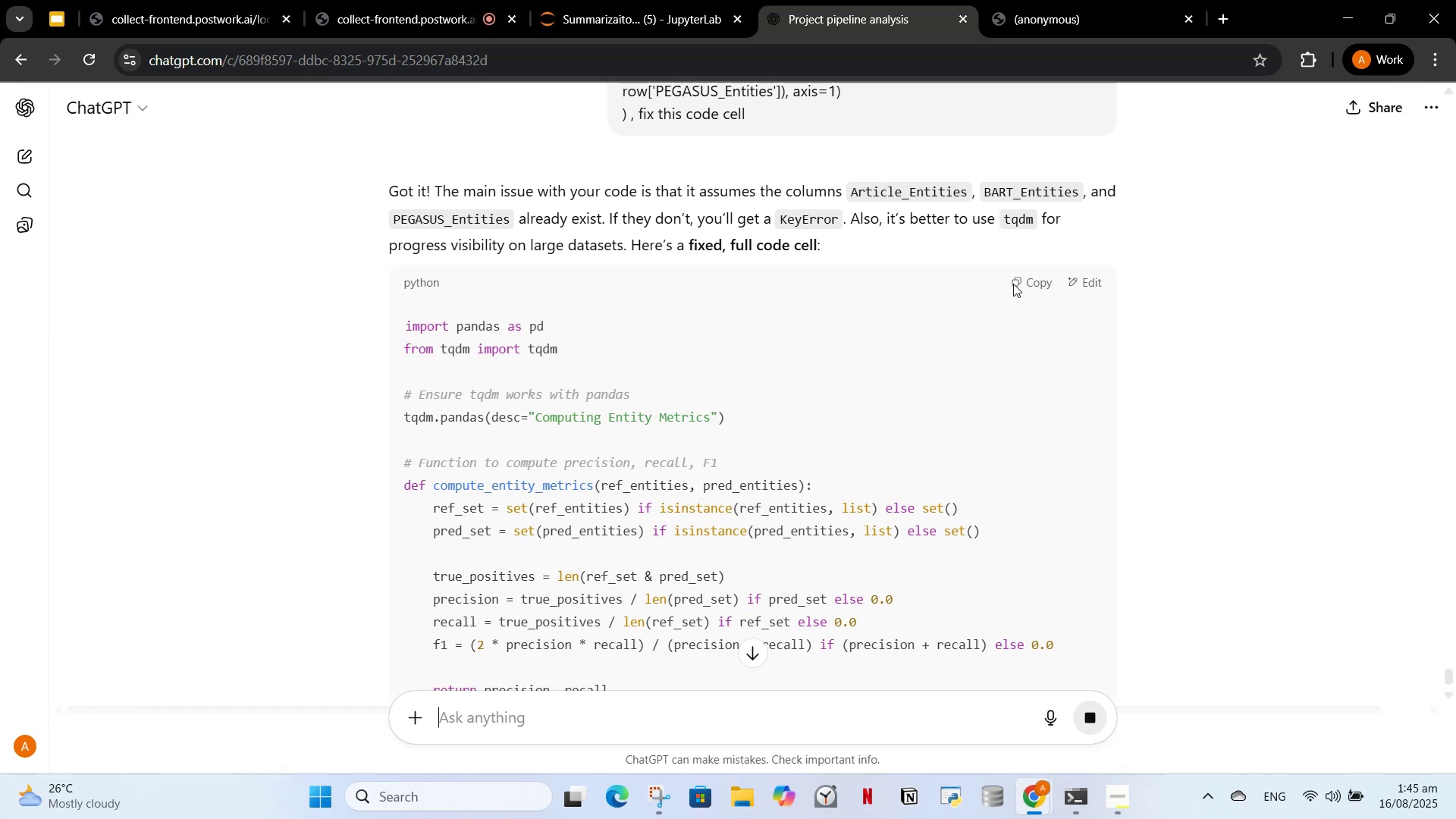 
left_click([1354, 519])
 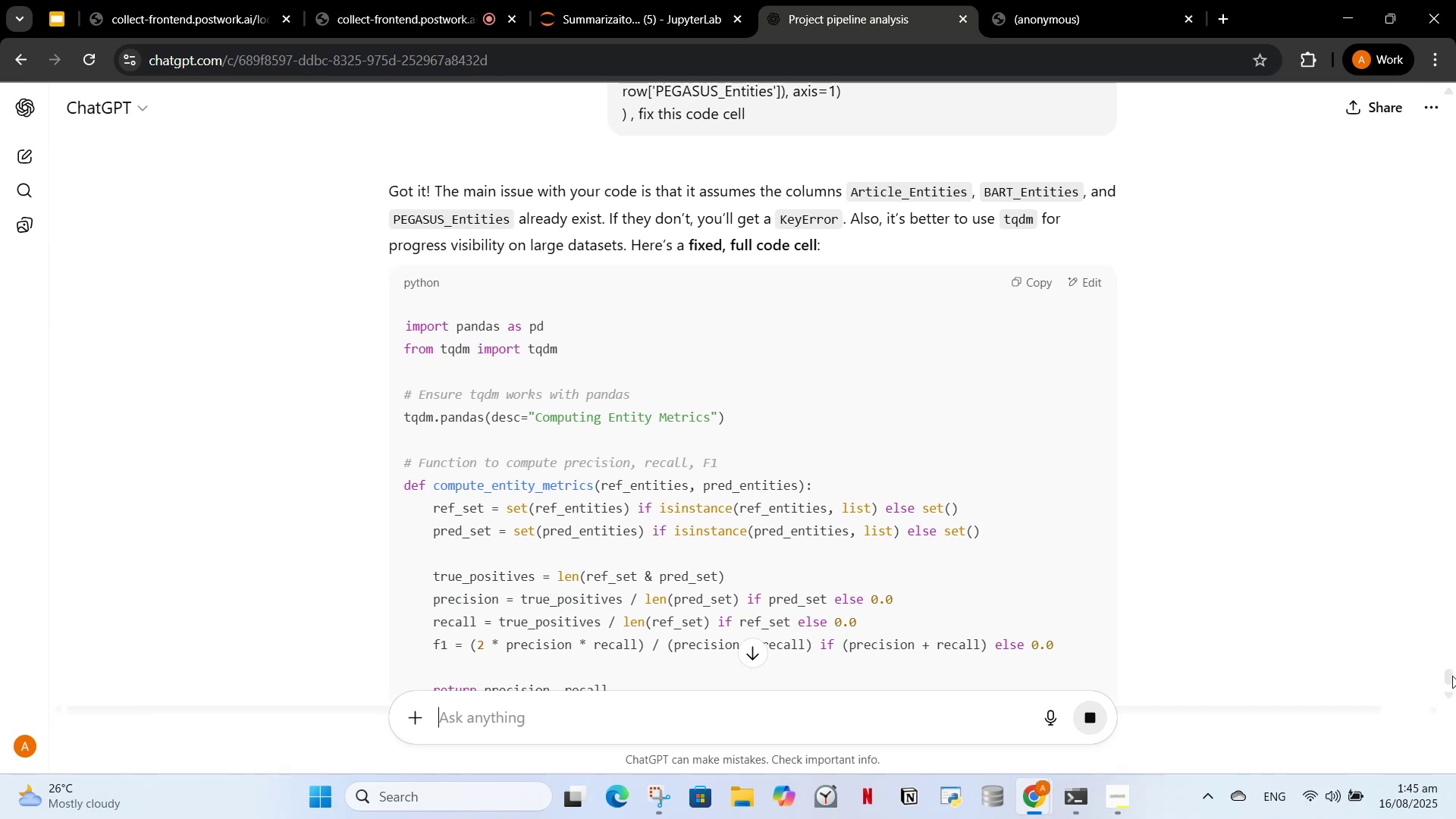 
scroll: coordinate [1148, 410], scroll_direction: down, amount: 1.0
 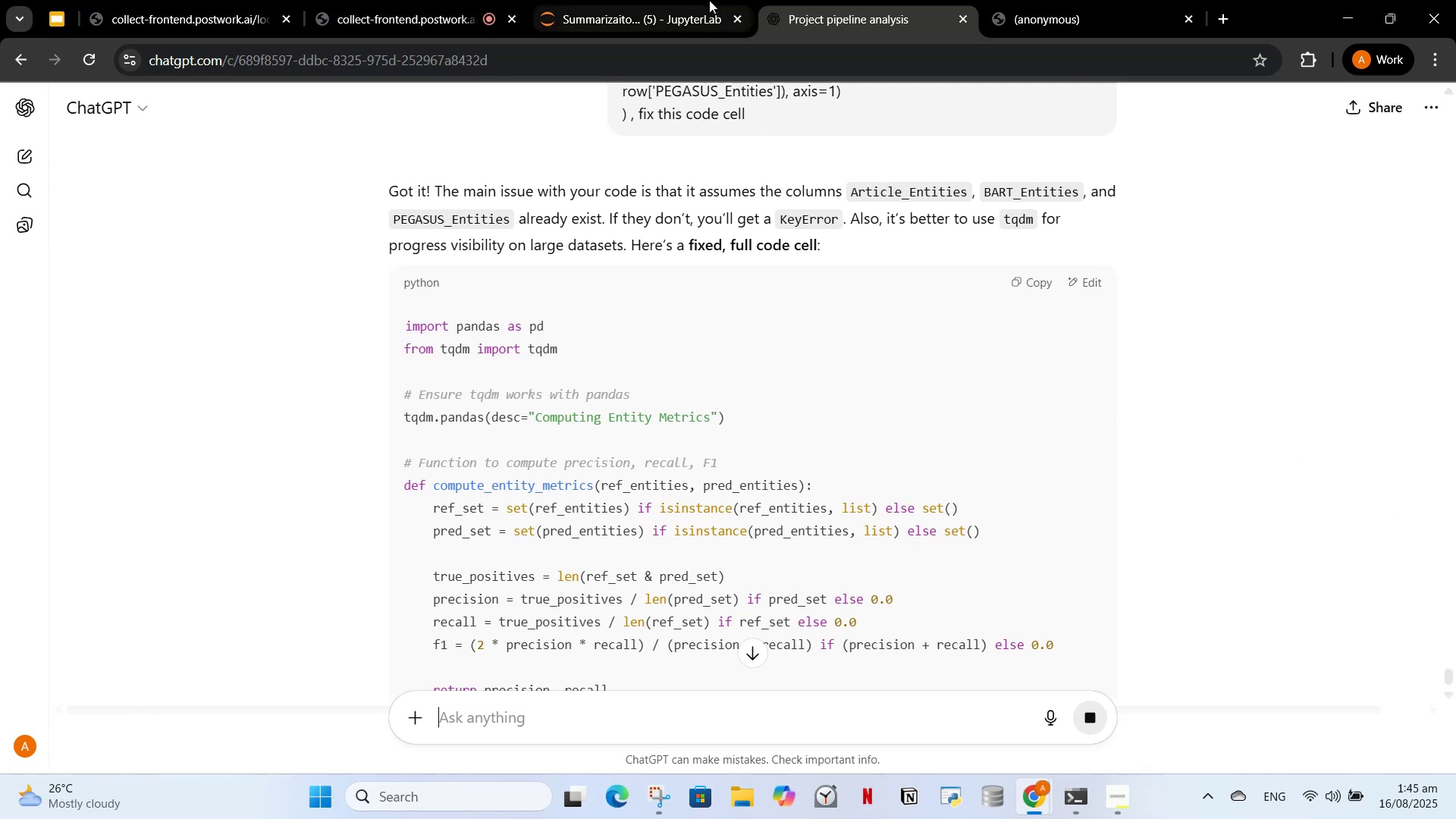 
left_click([640, 0])
 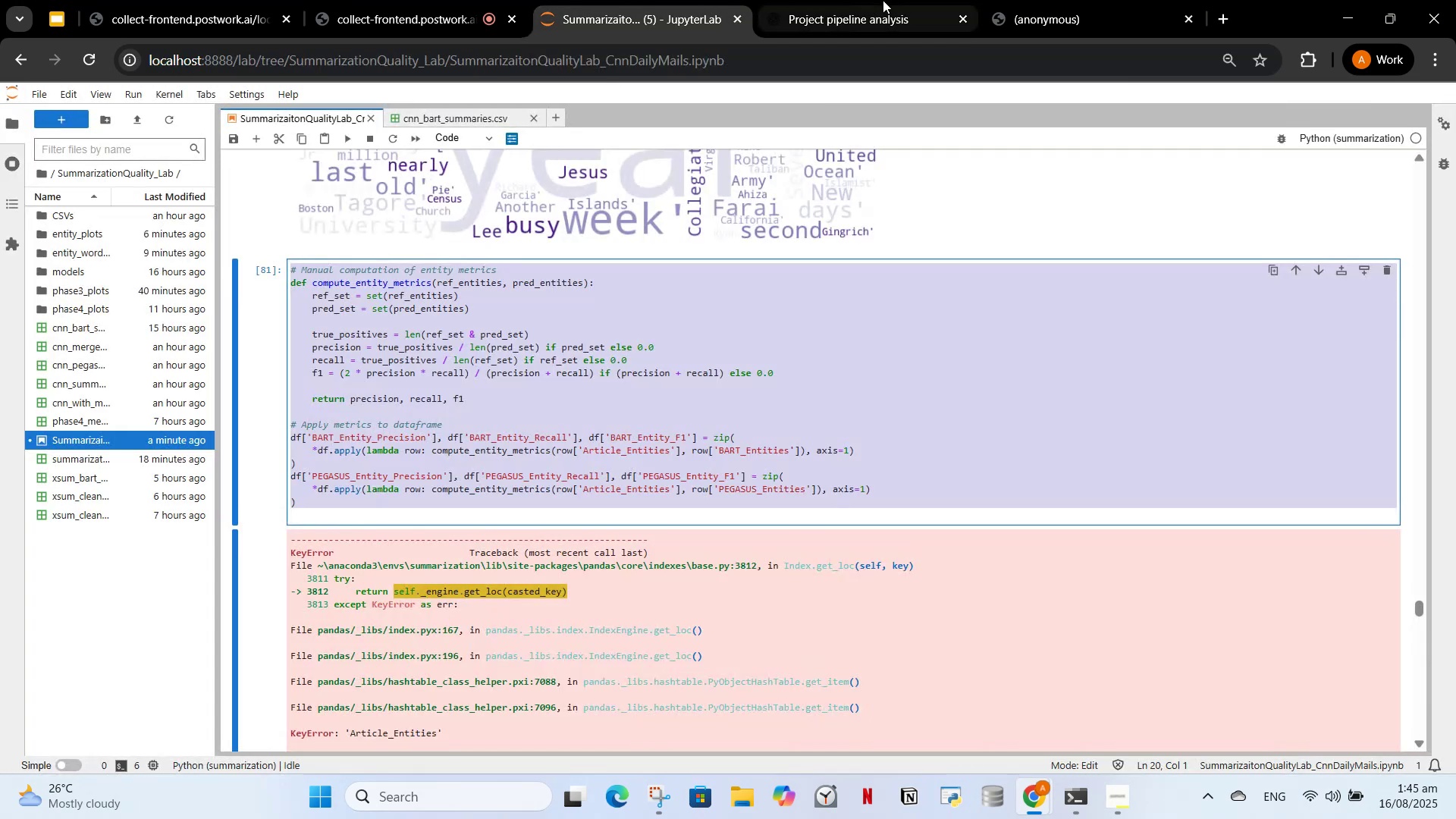 
left_click([883, 0])
 